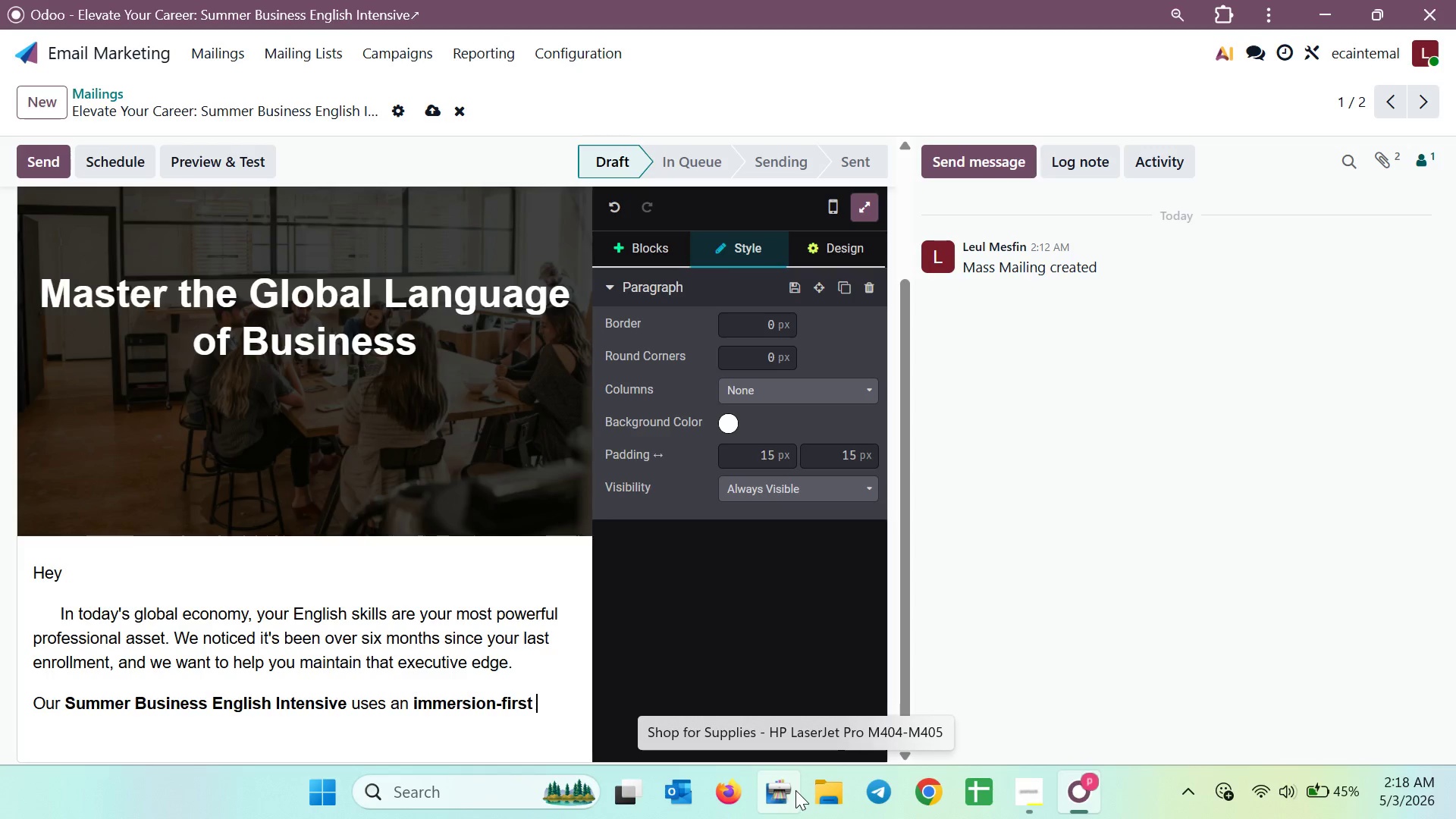 
type(metho)
 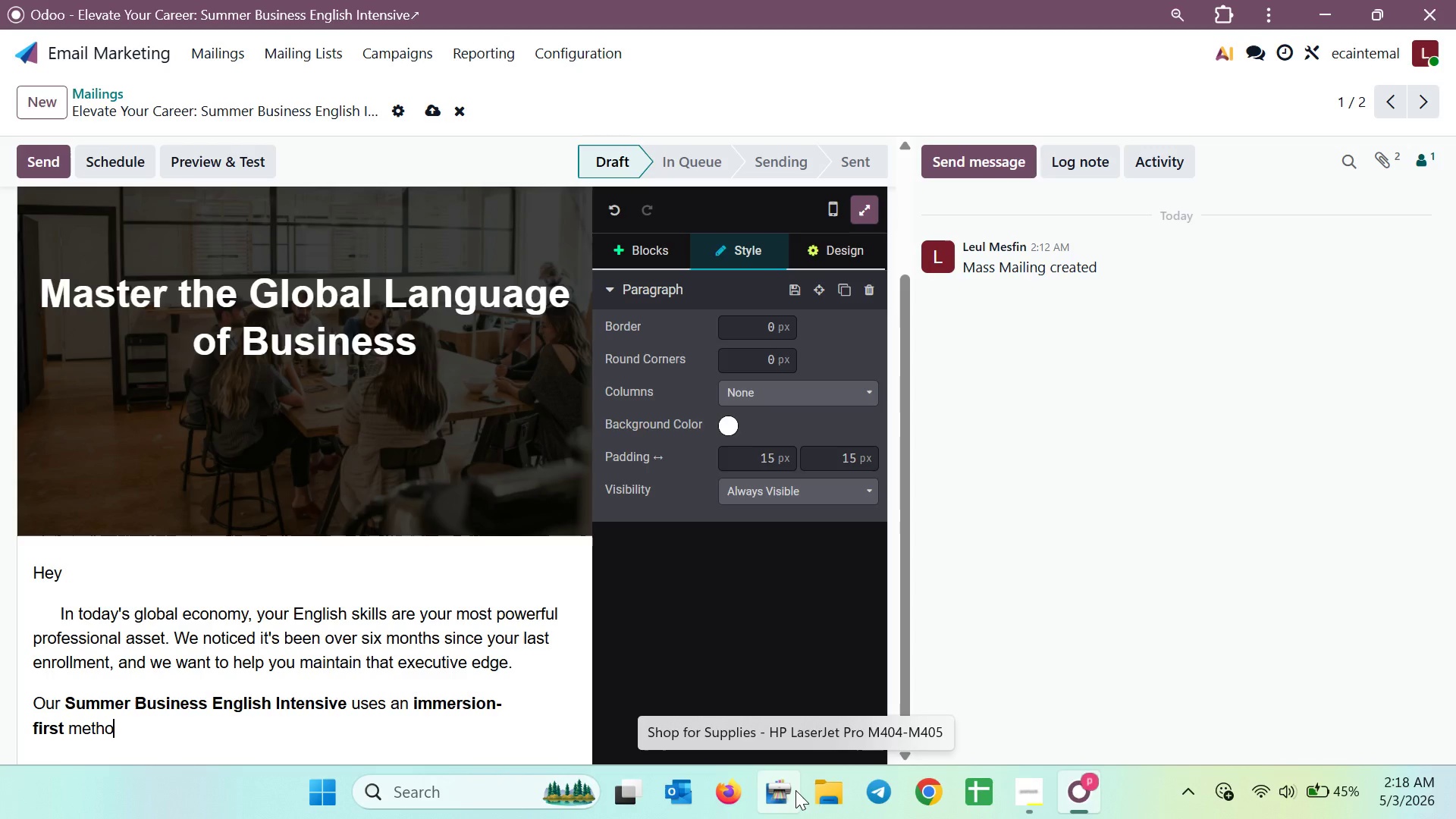 
key(Backspace)
 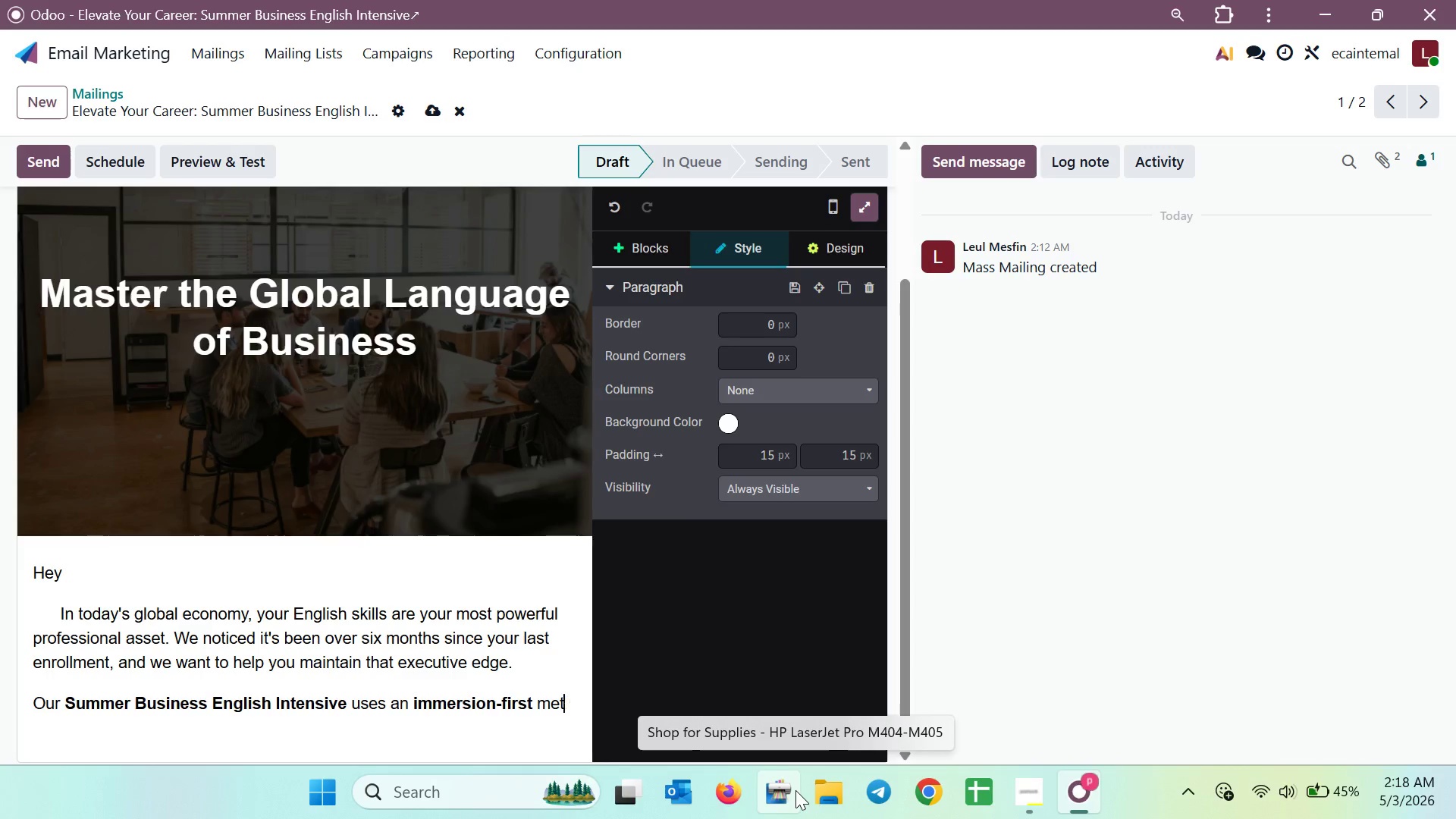 
key(Backspace)
 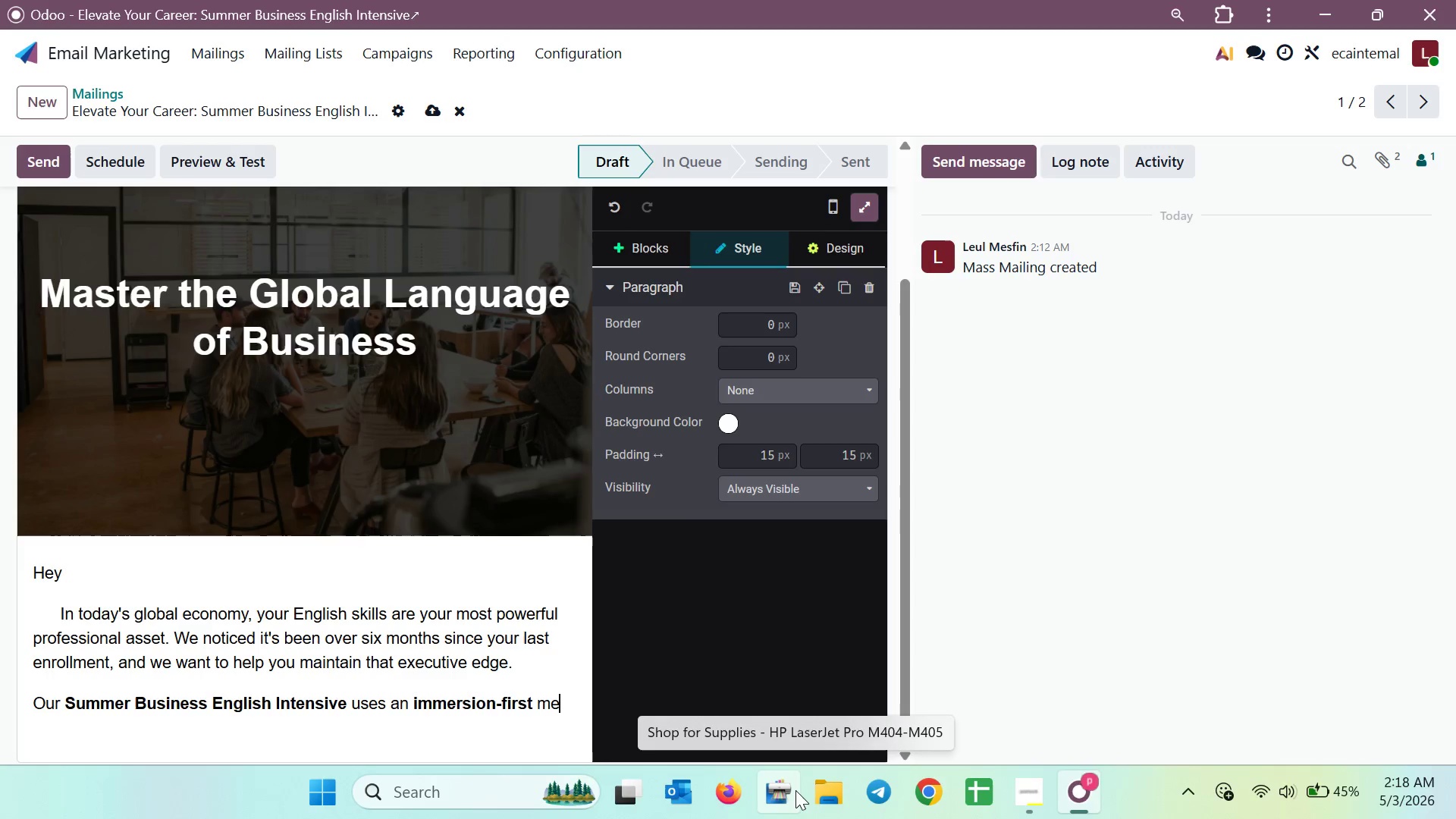 
key(Backspace)
 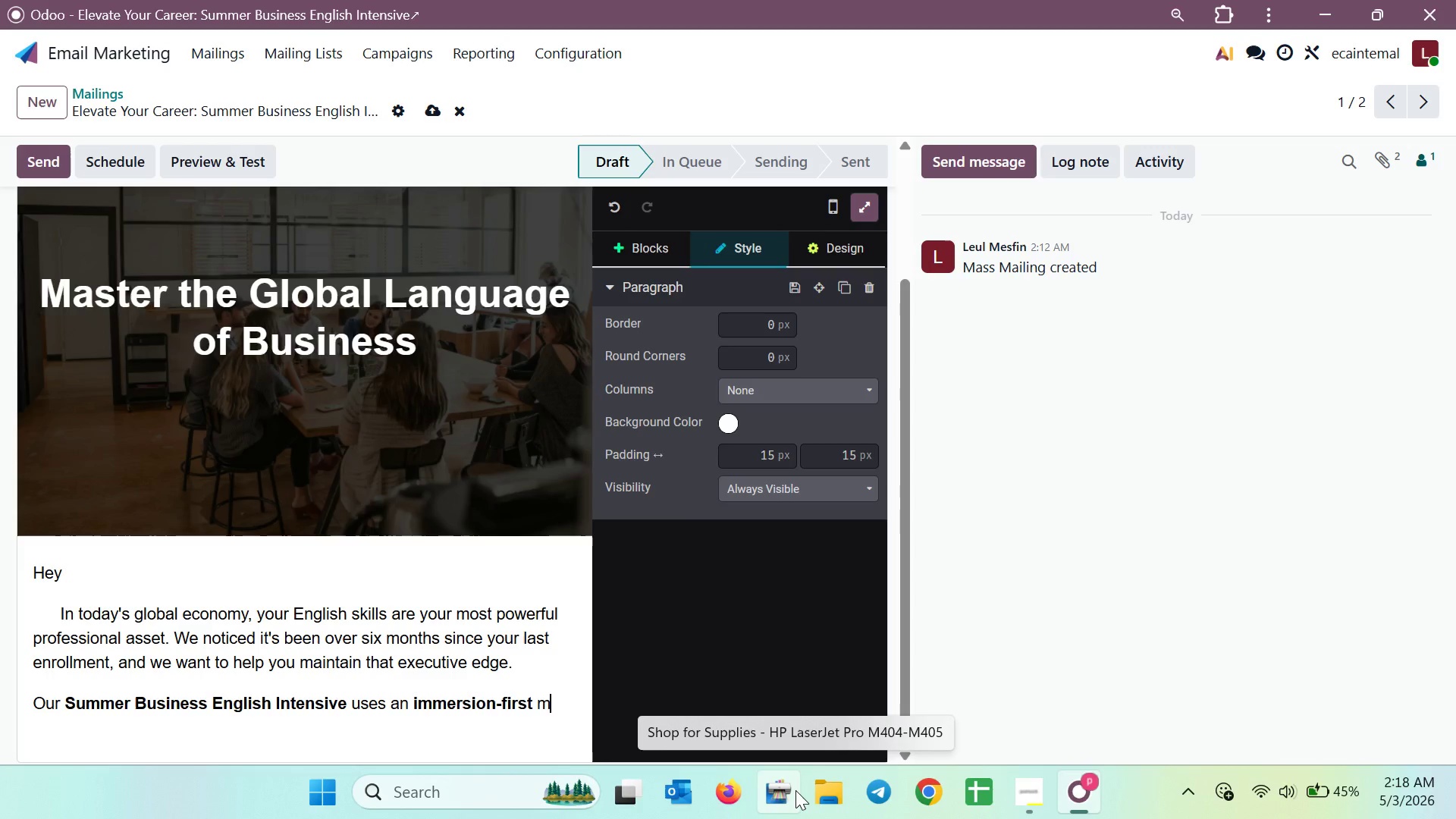 
key(Backspace)
 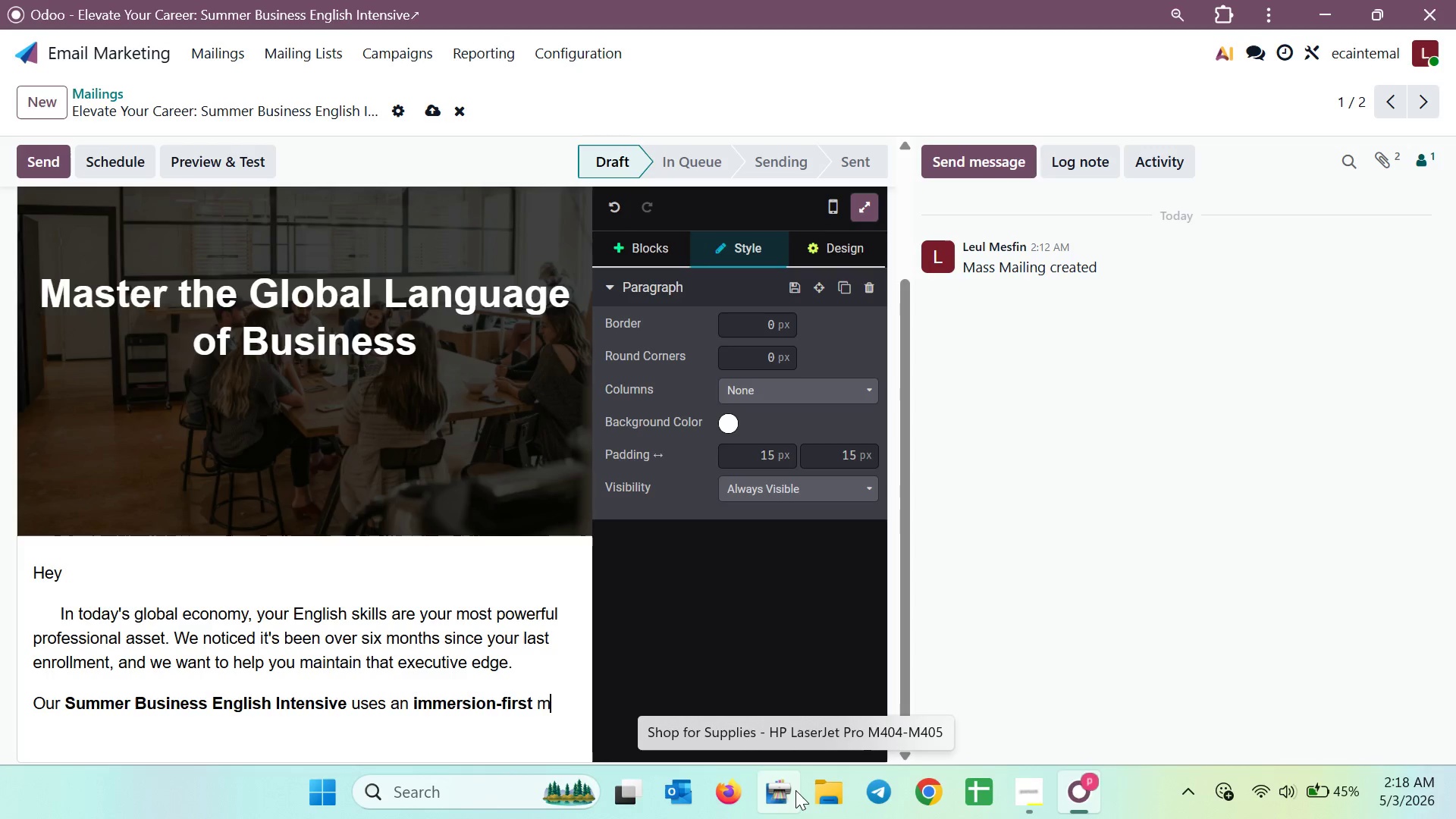 
key(Backspace)
 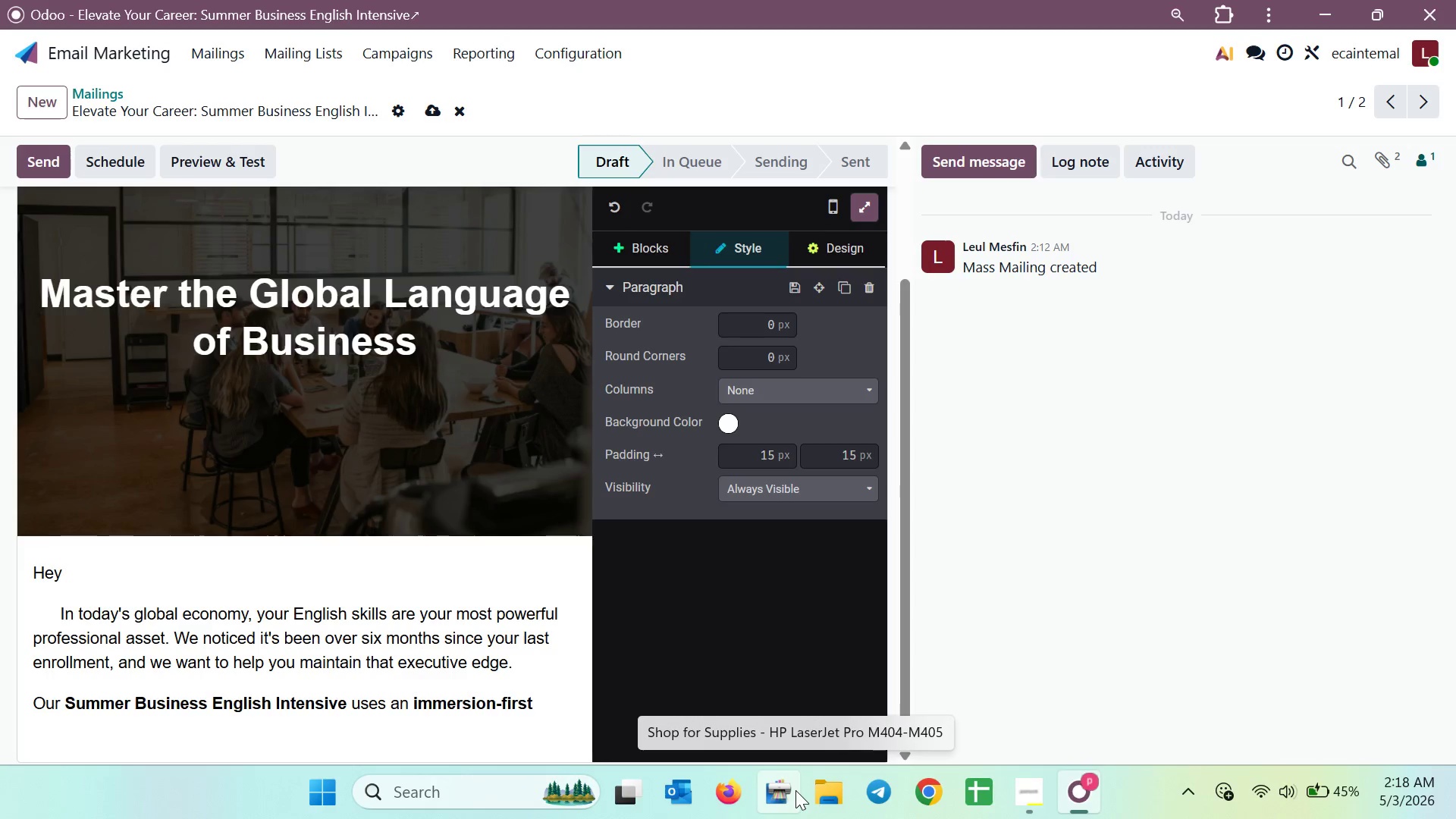 
key(Enter)
 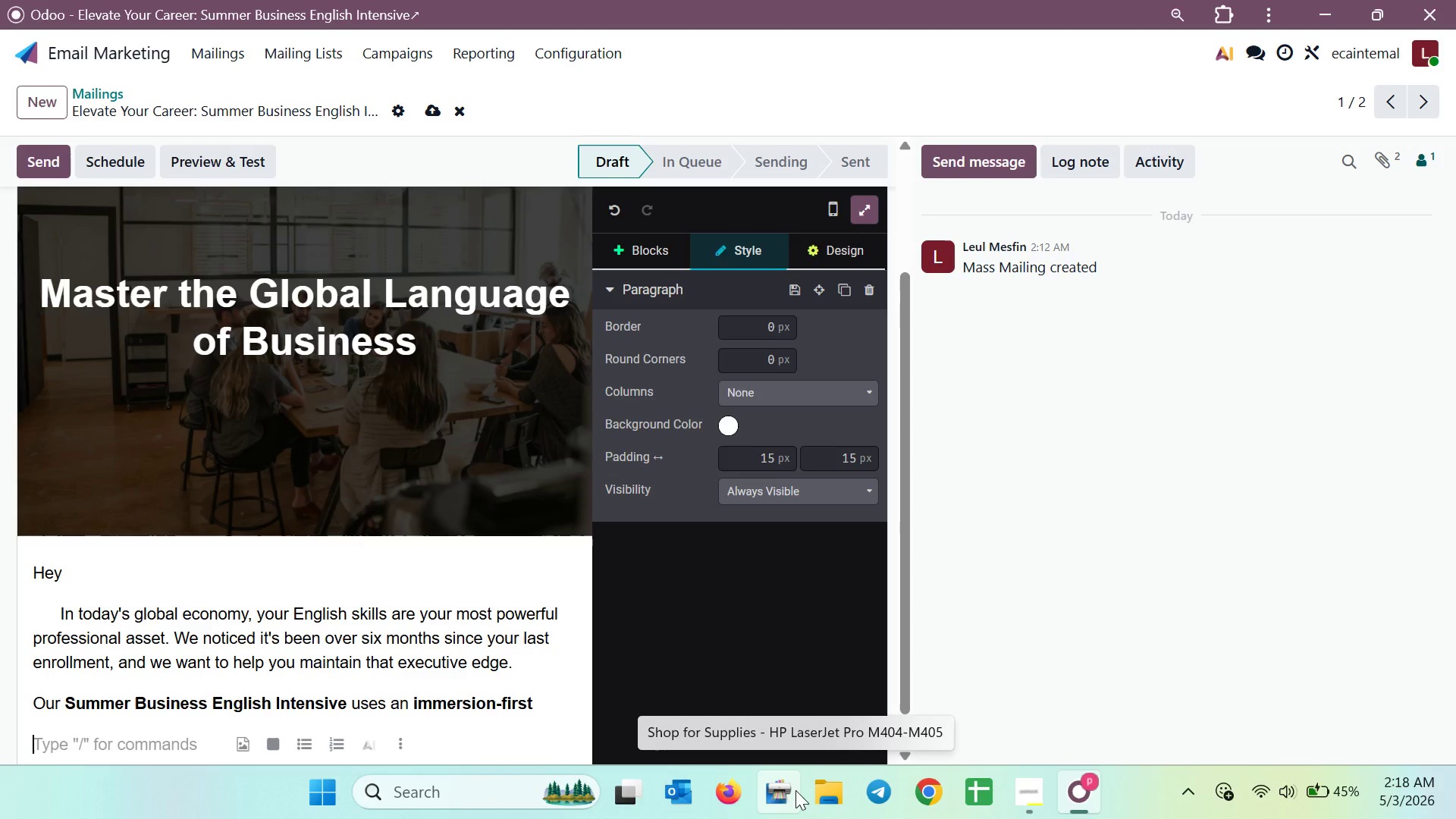 
key(Backspace)
type(          me)
key(Backspace)
key(Backspace)
 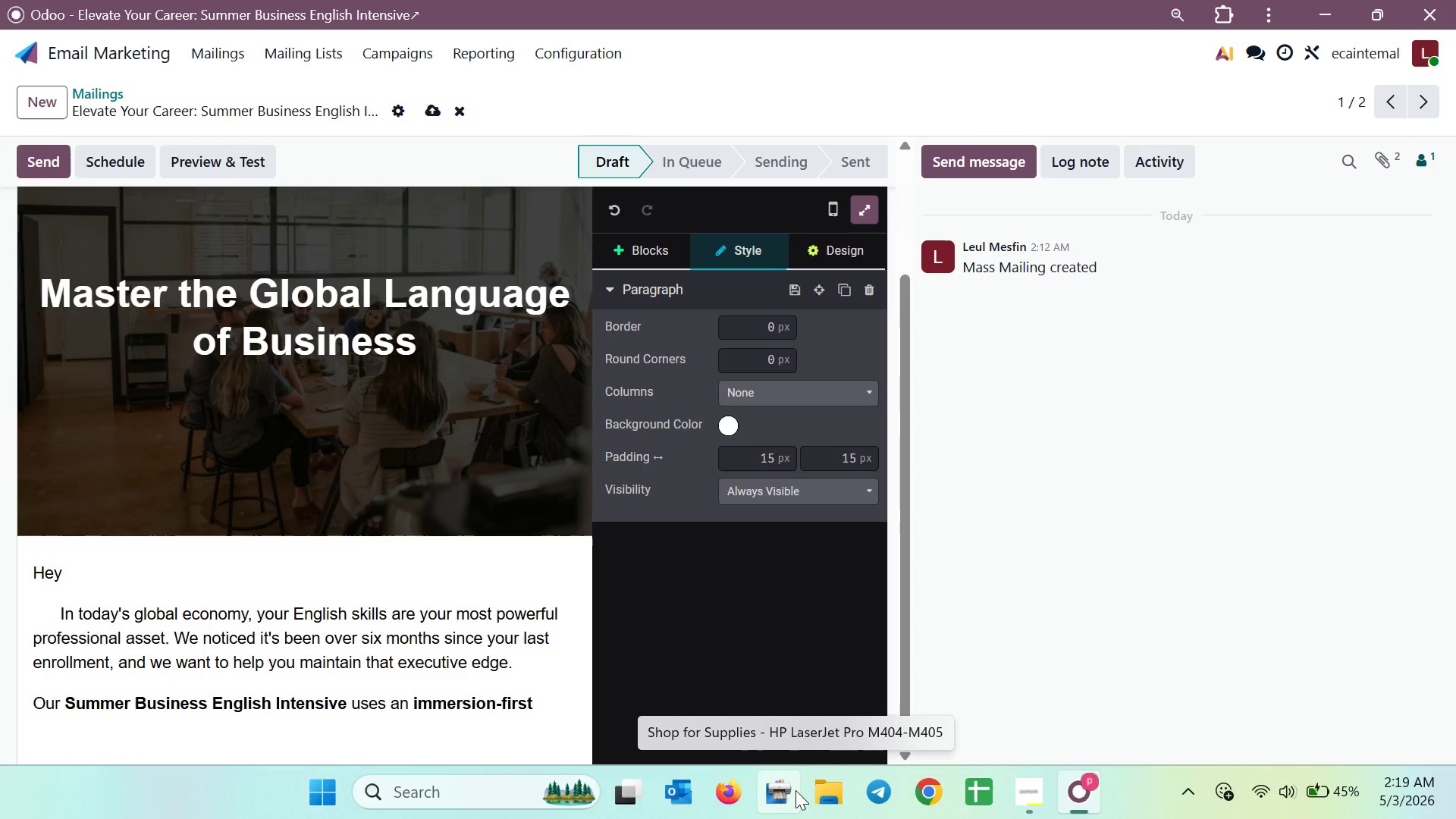 
key(Control+B)
 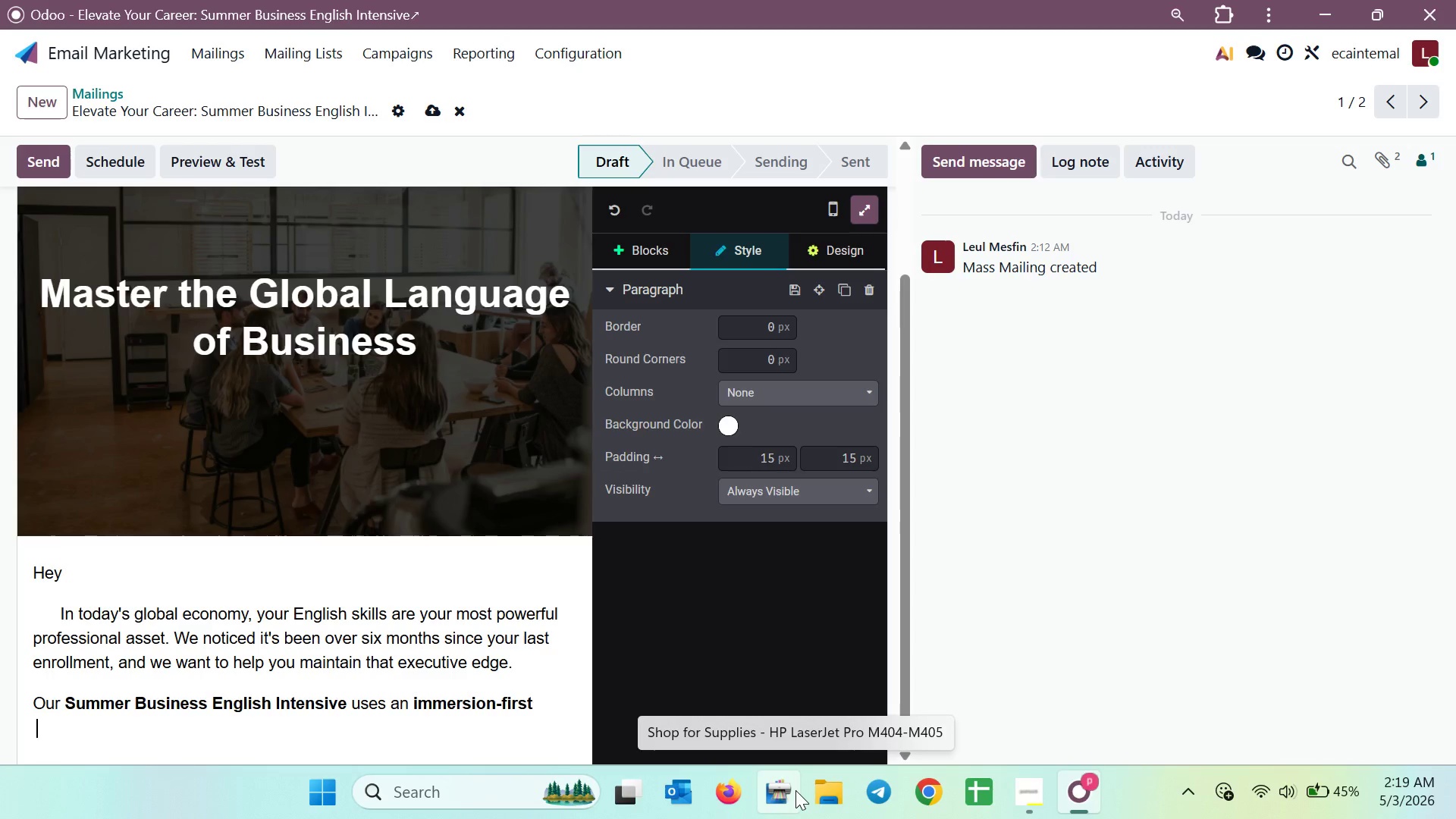 
wait(10.34)
 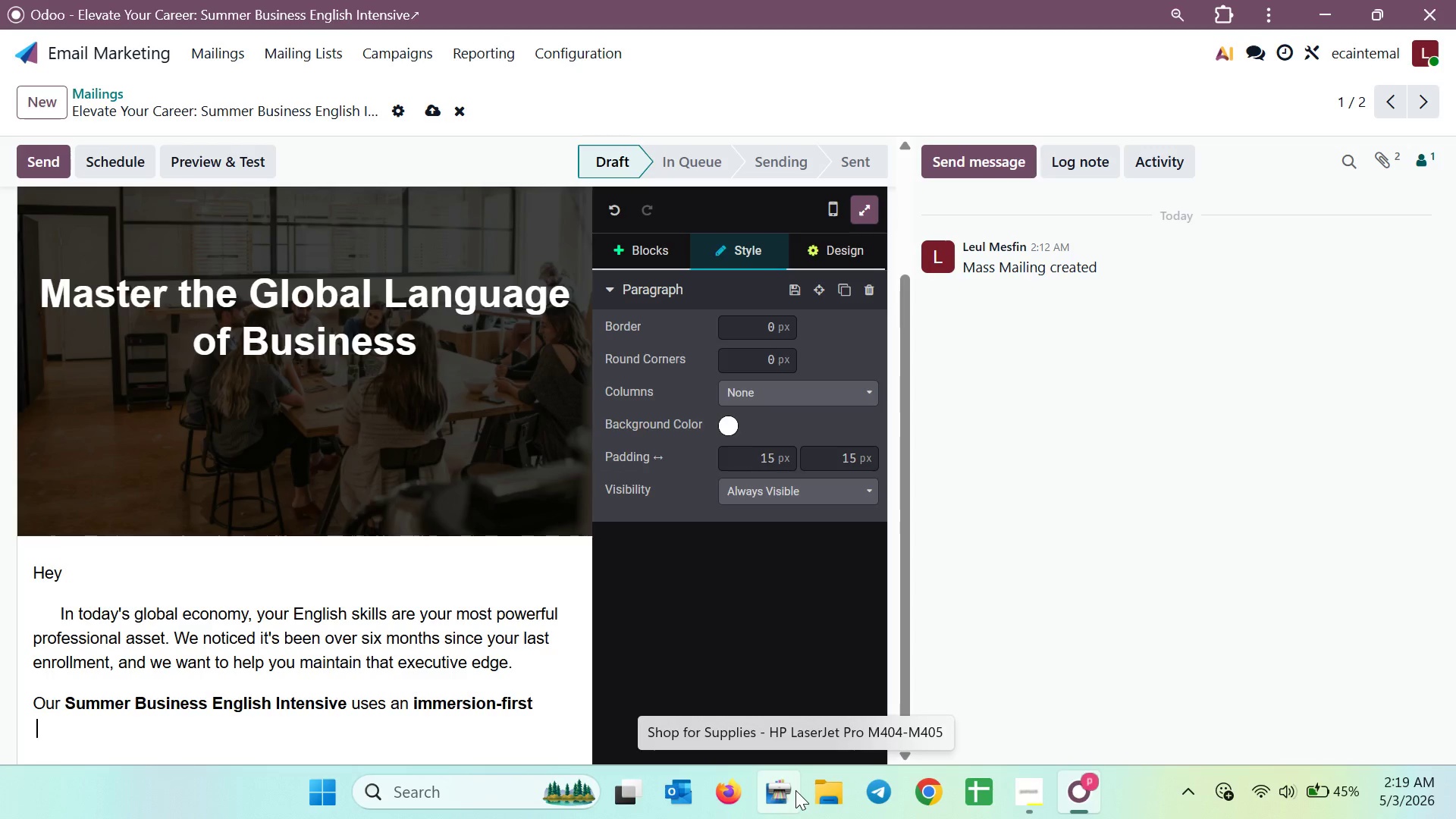 
type(methodology. This)
 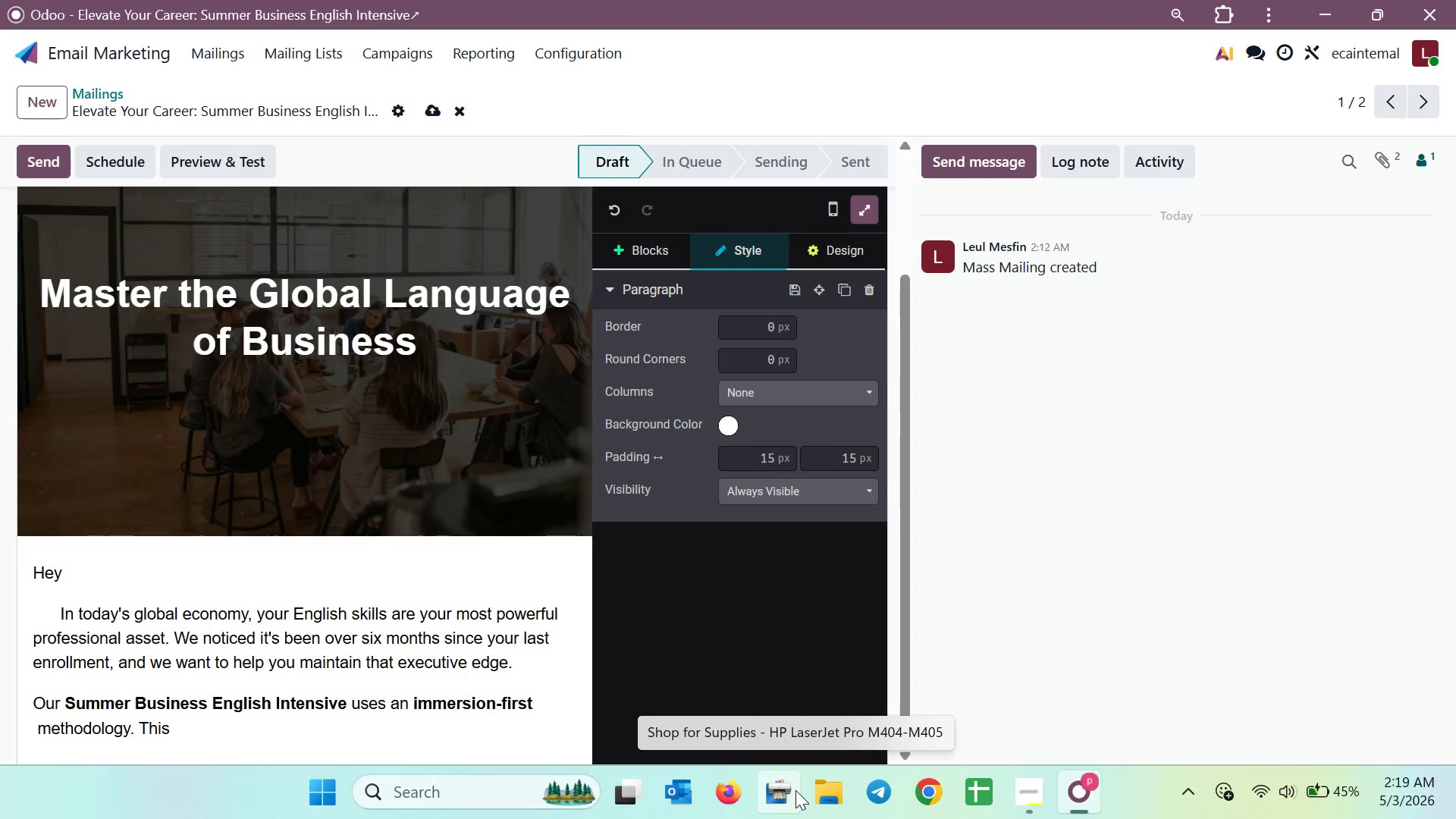 
wait(7.78)
 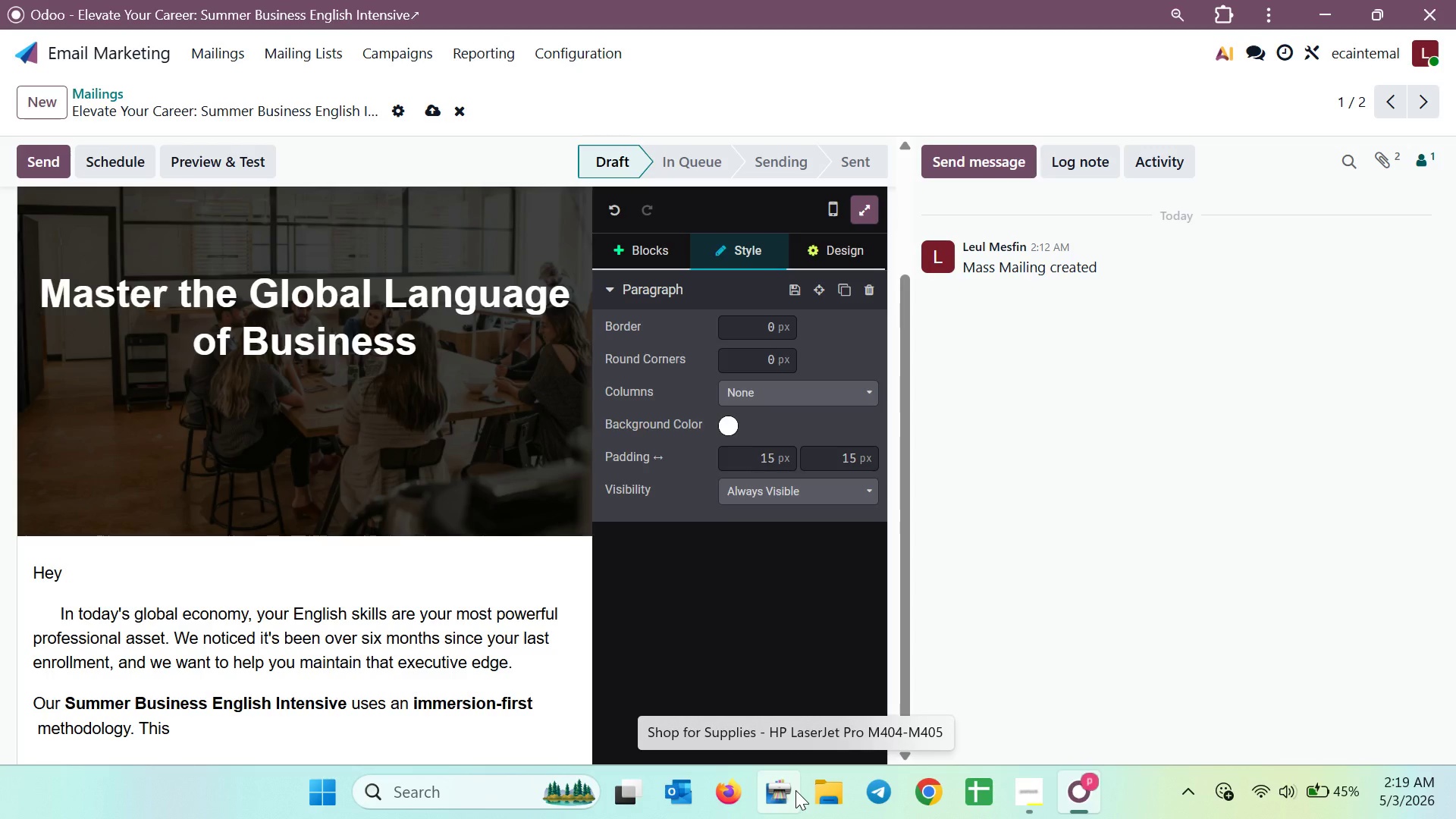 
type(i)
key(Backspace)
type( is)
 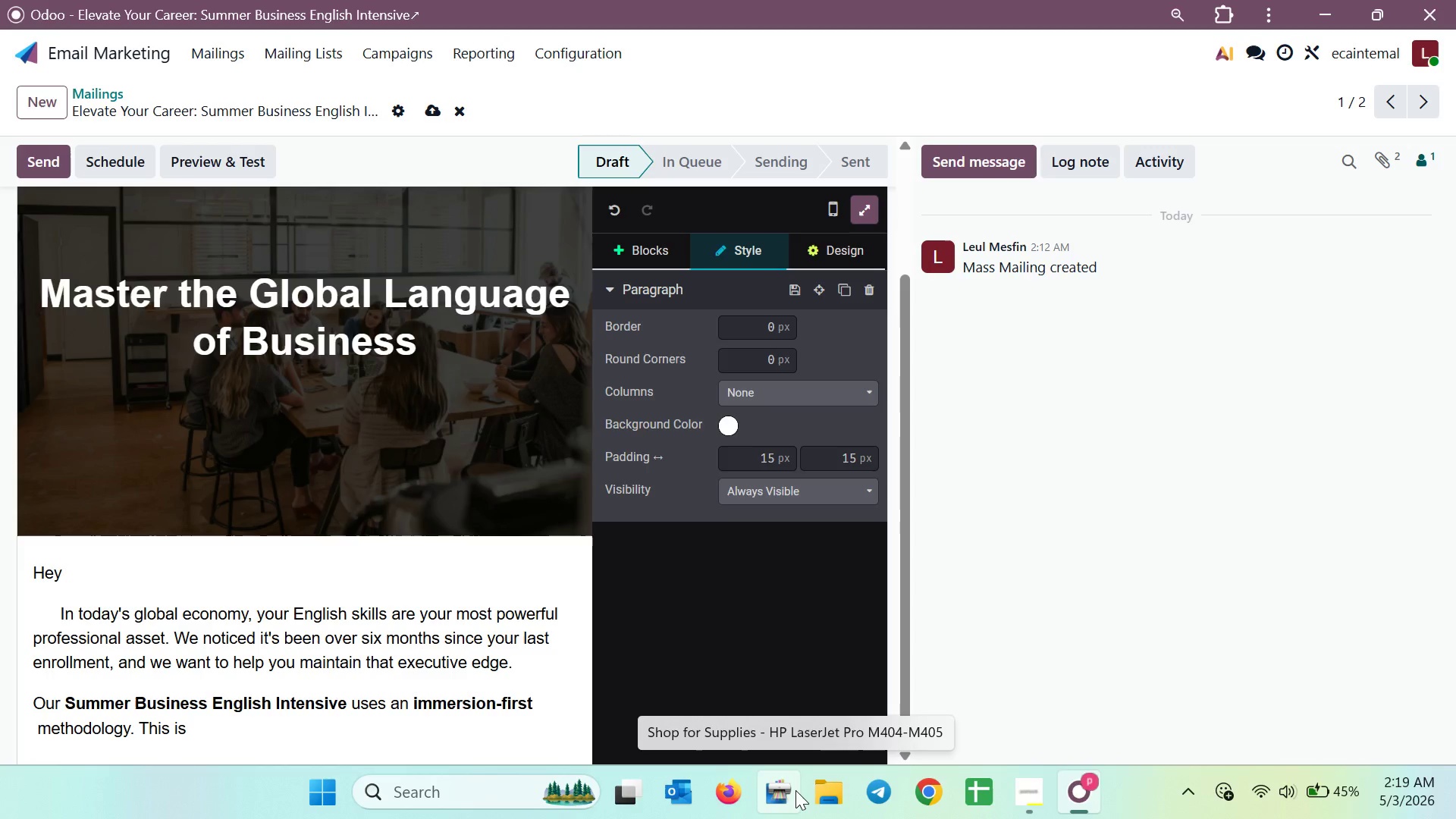 
key(N)
 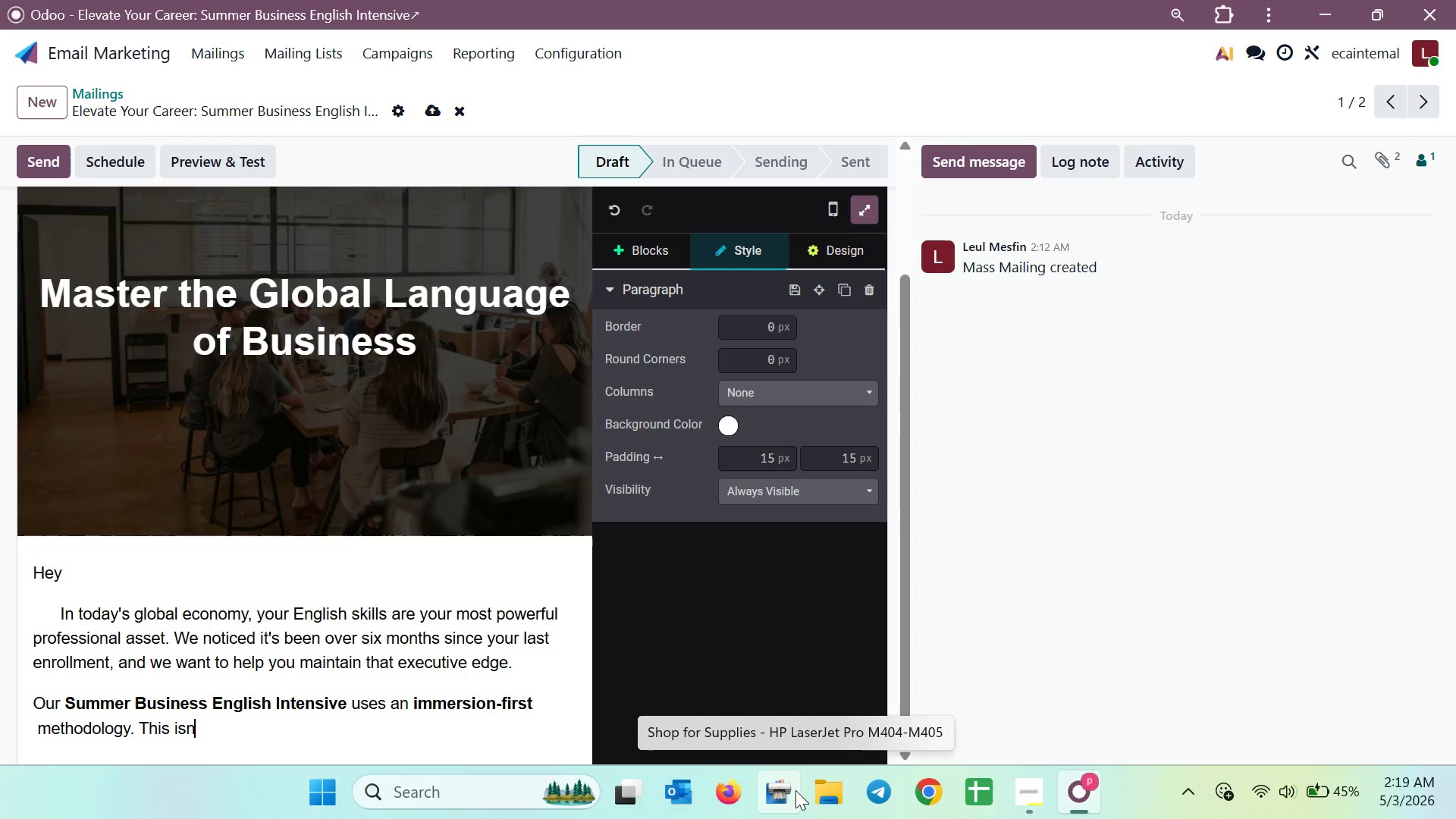 
key(Quote)
 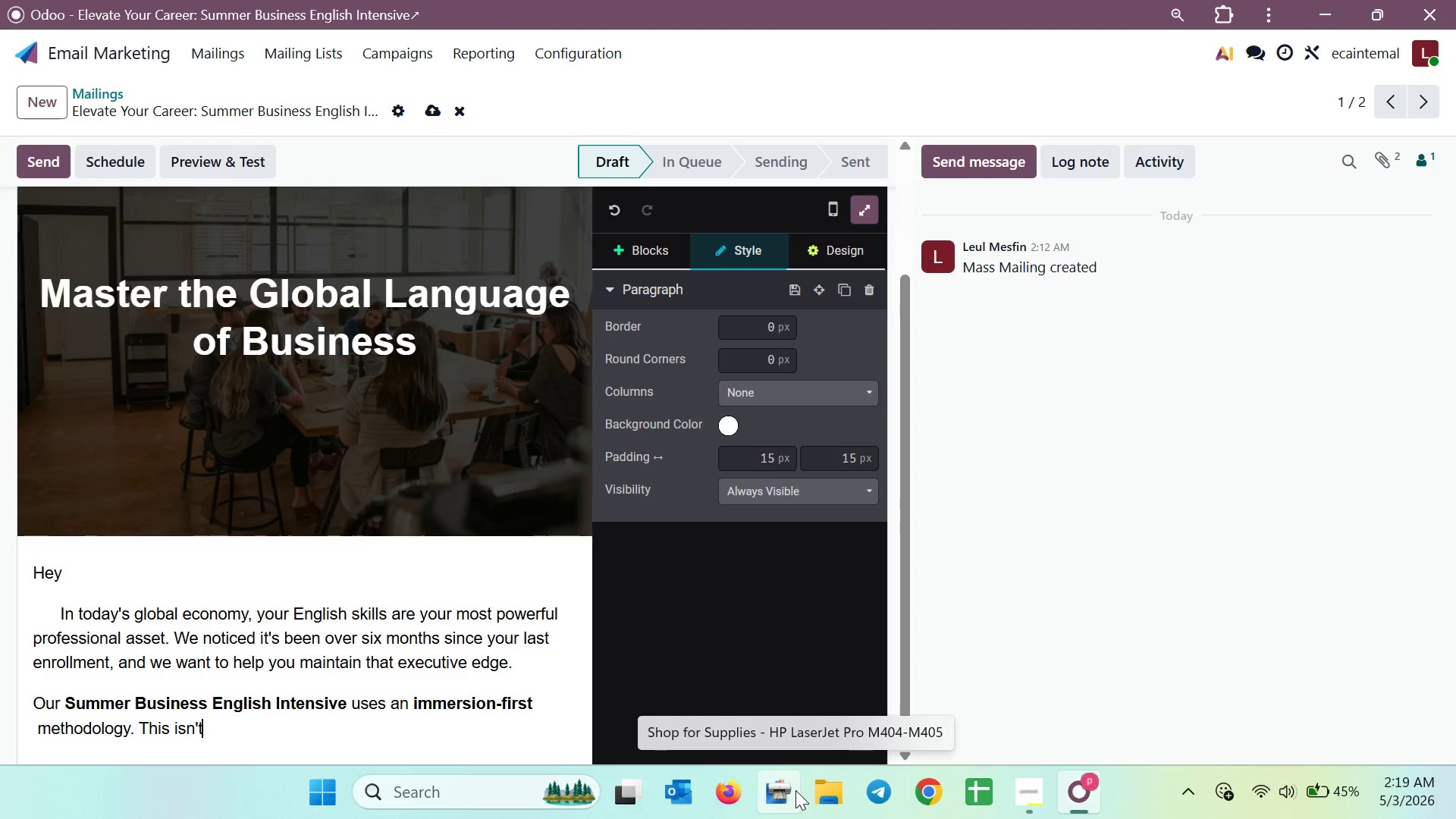 
key(T)
 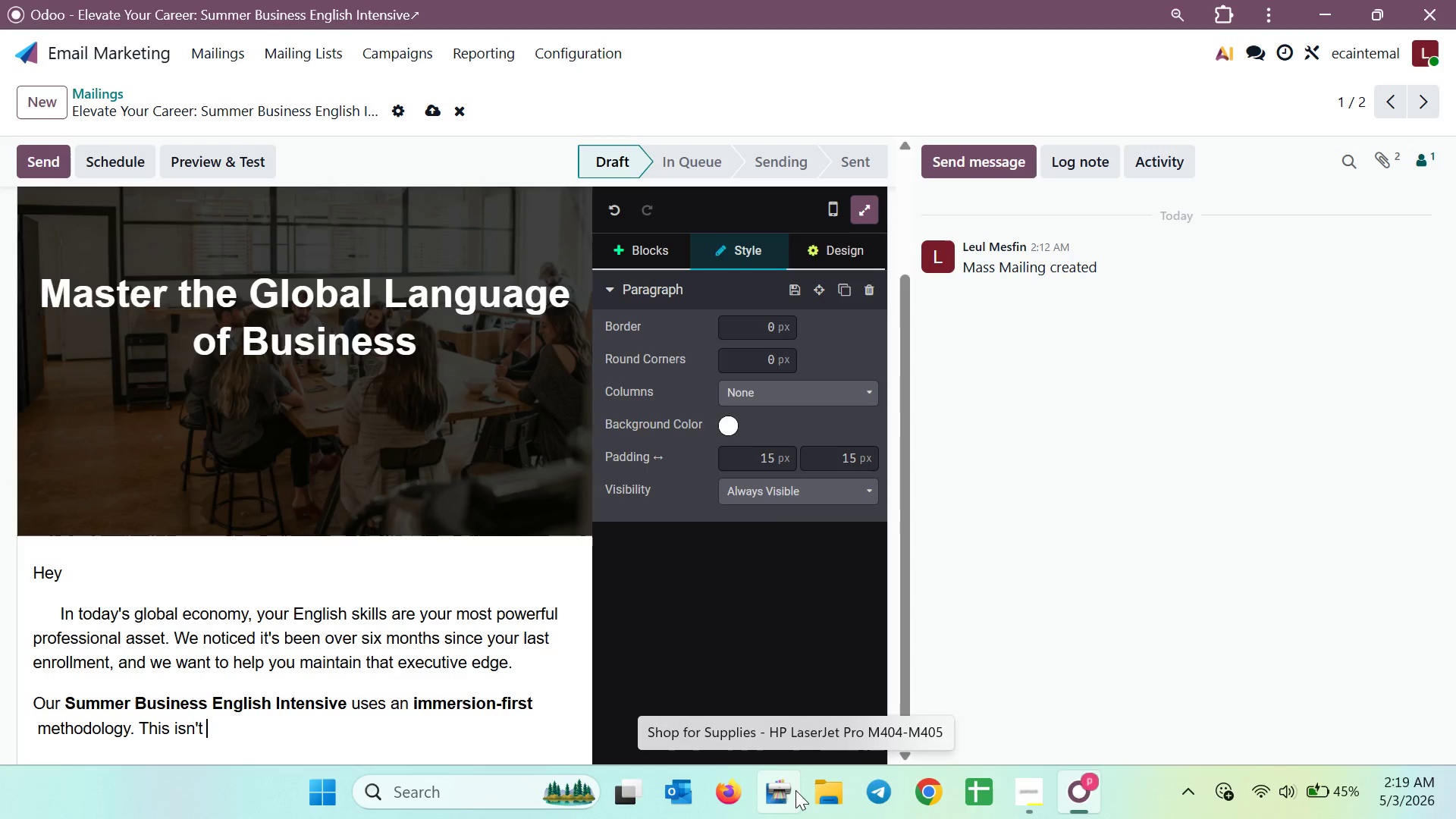 
key(Space)
 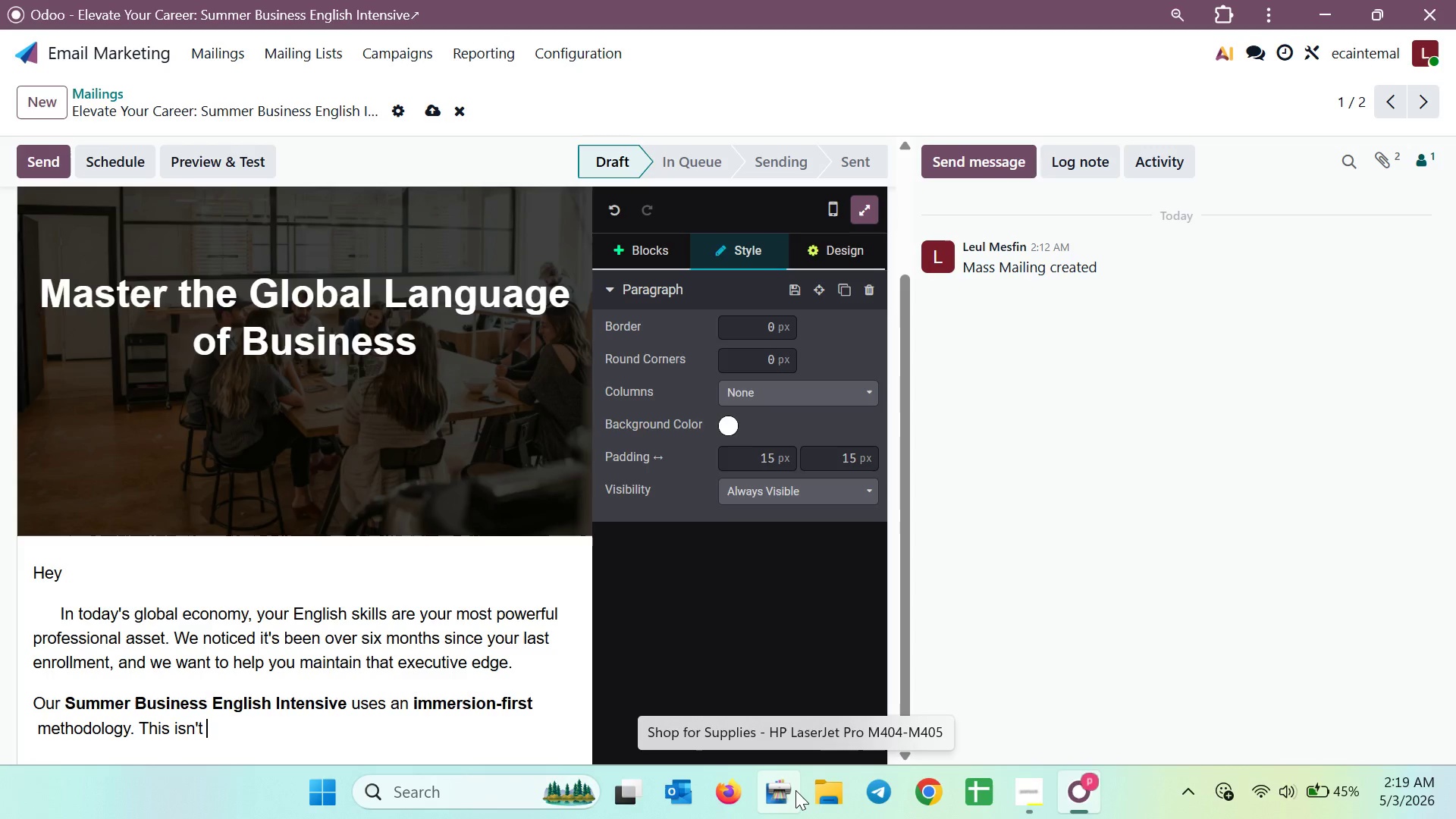 
wait(10.67)
 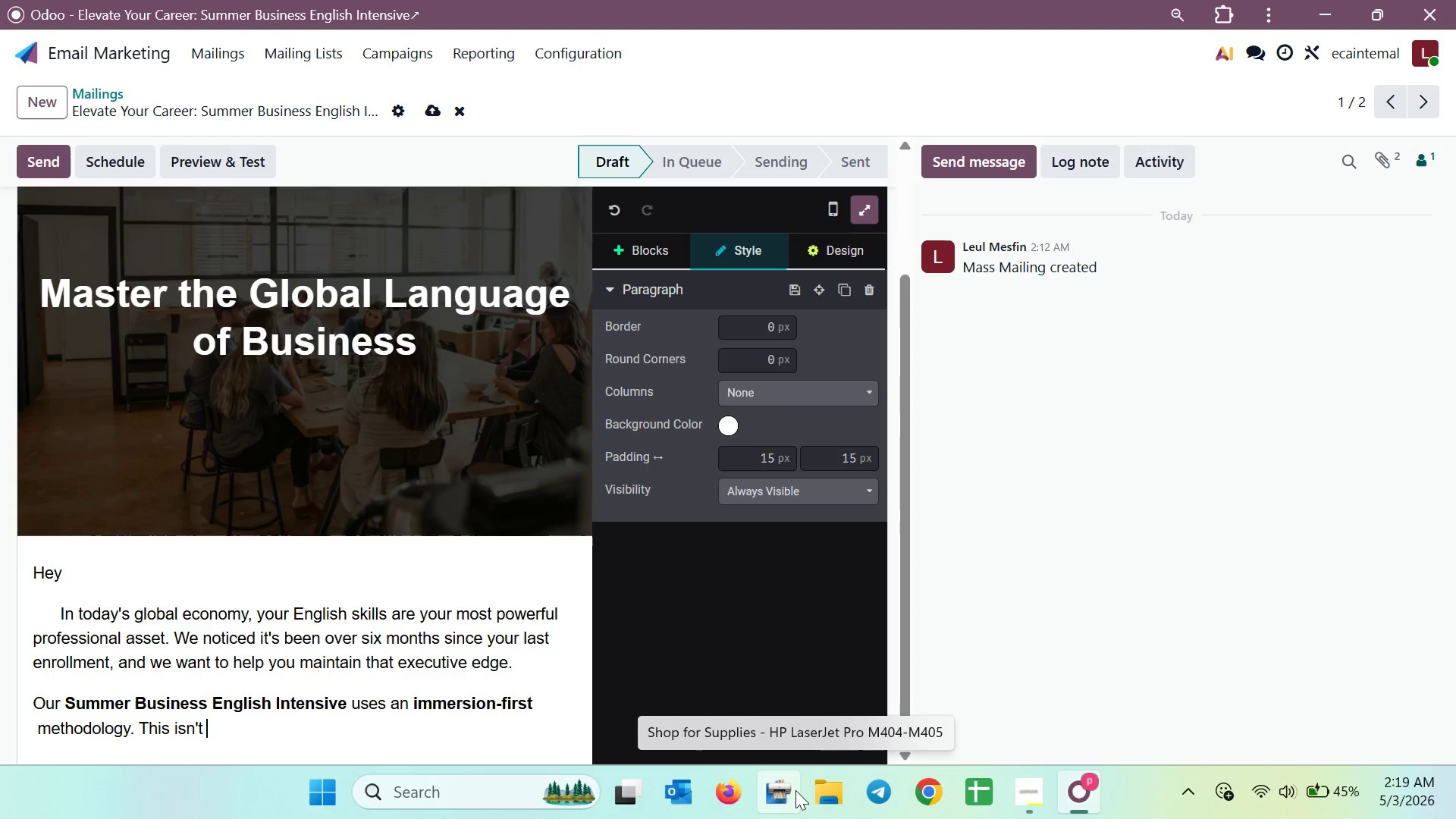 
type(a classtoom )
key(Backspace)
type(roomlectu)
 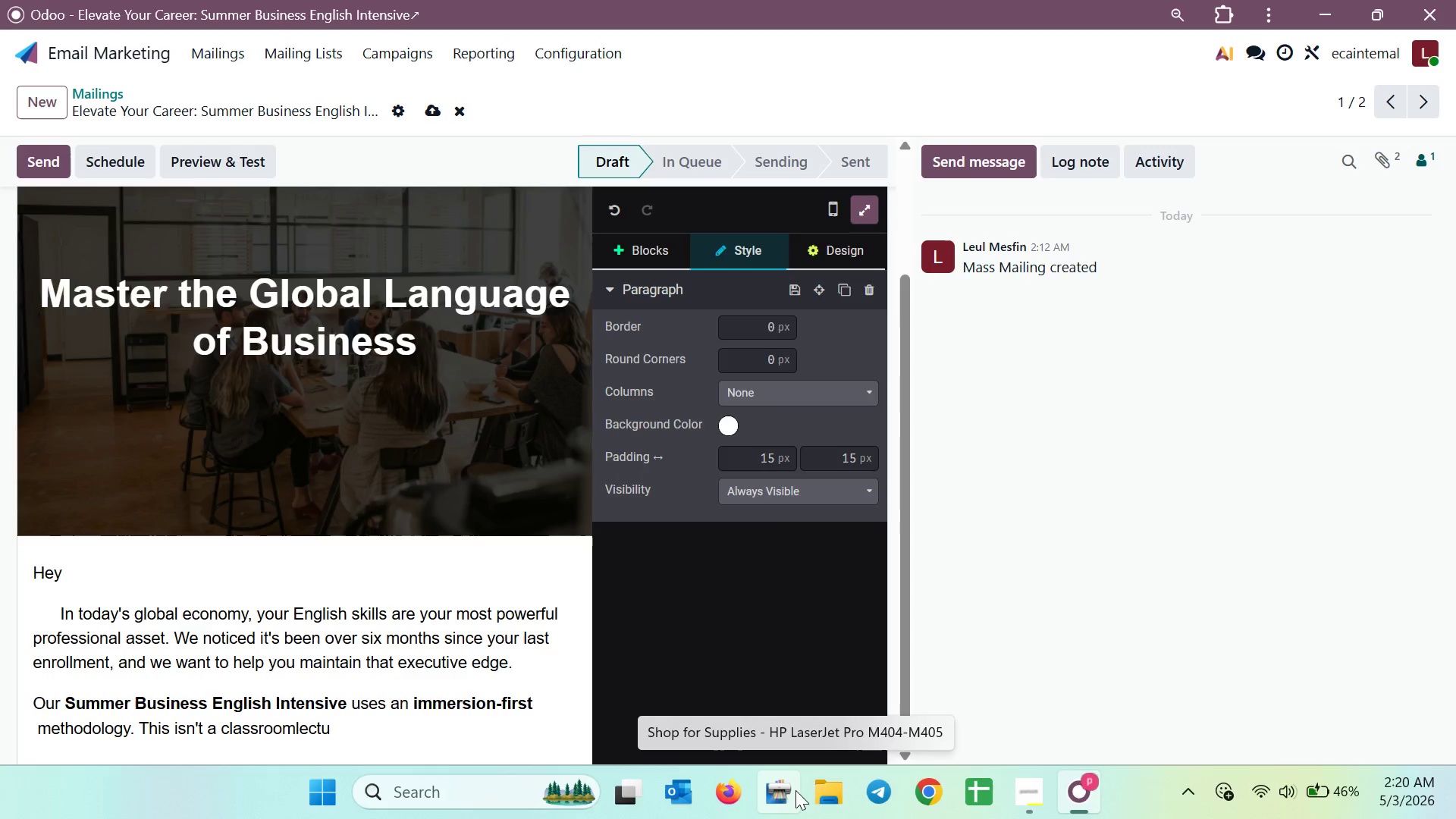 
wait(5.38)
 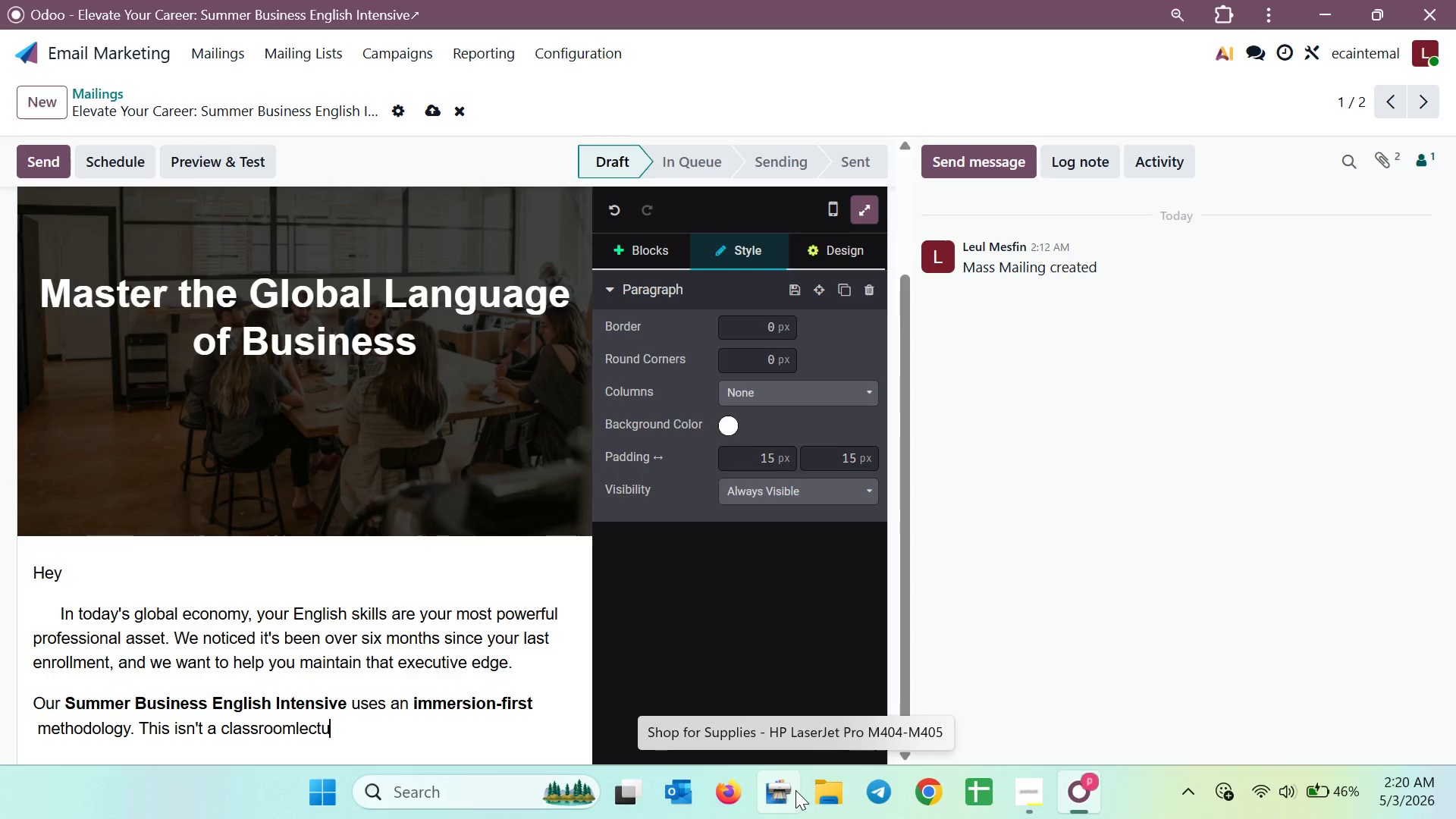 
key(ArrowLeft)
 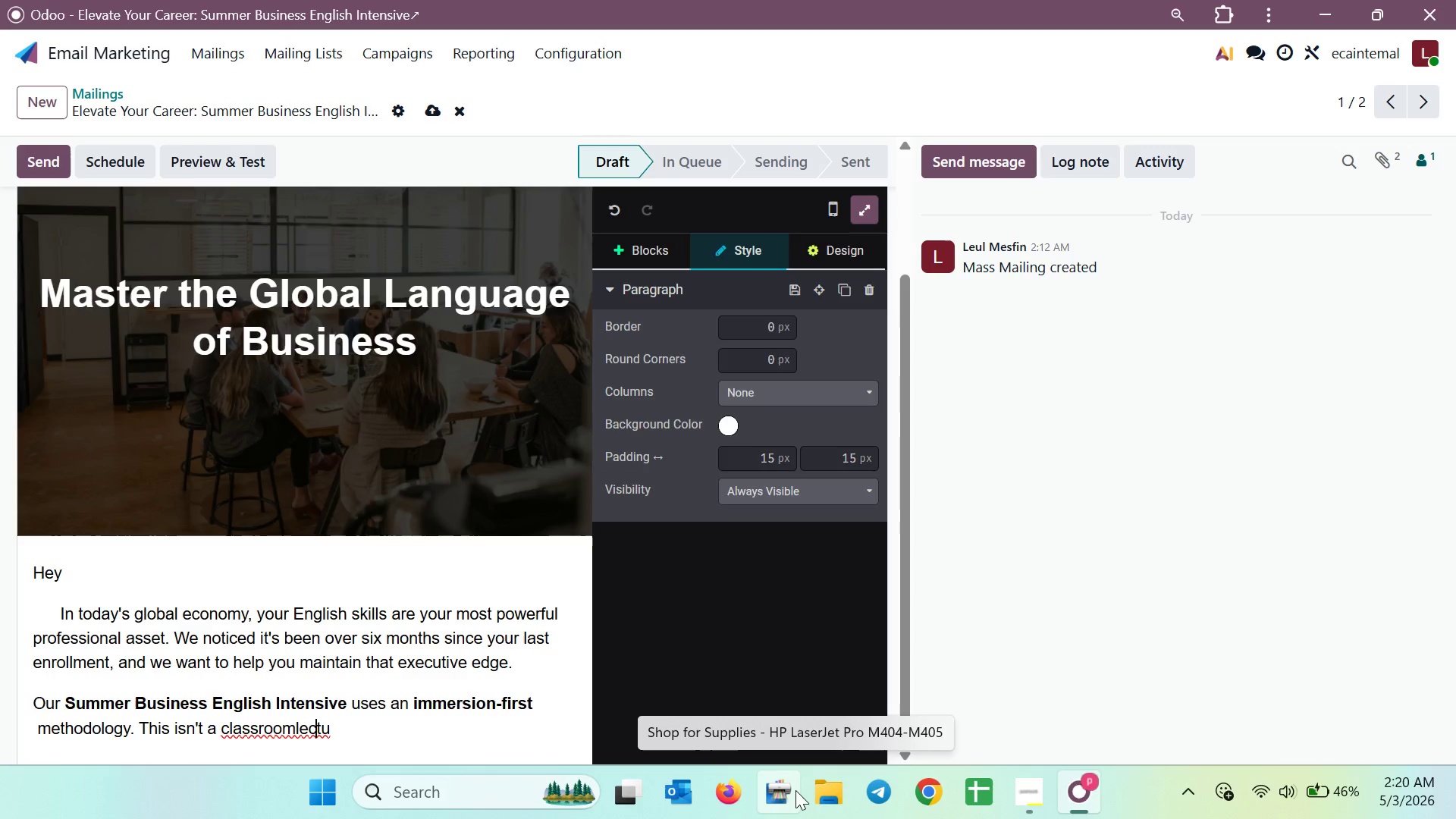 
key(ArrowLeft)
 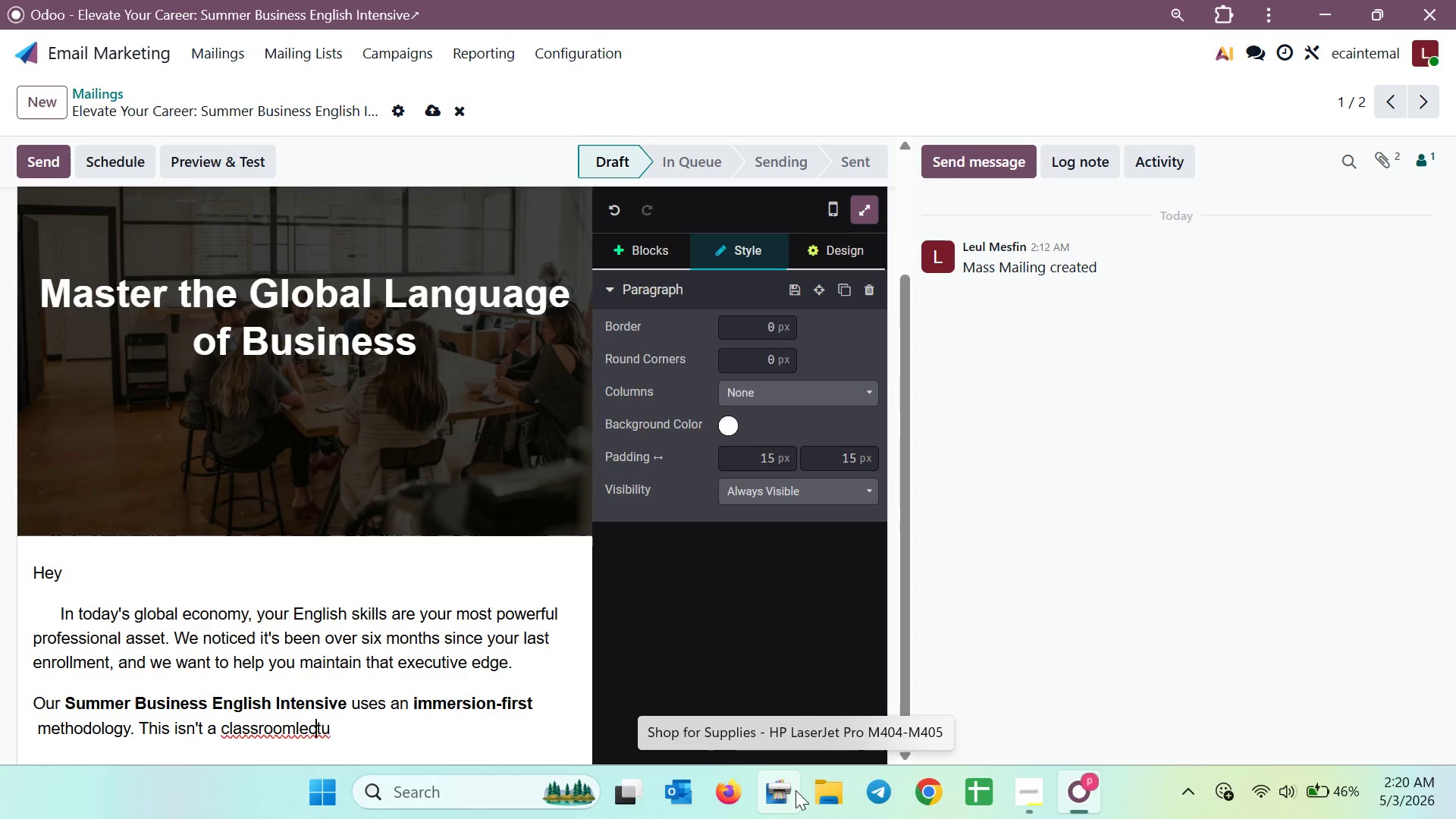 
key(ArrowLeft)
 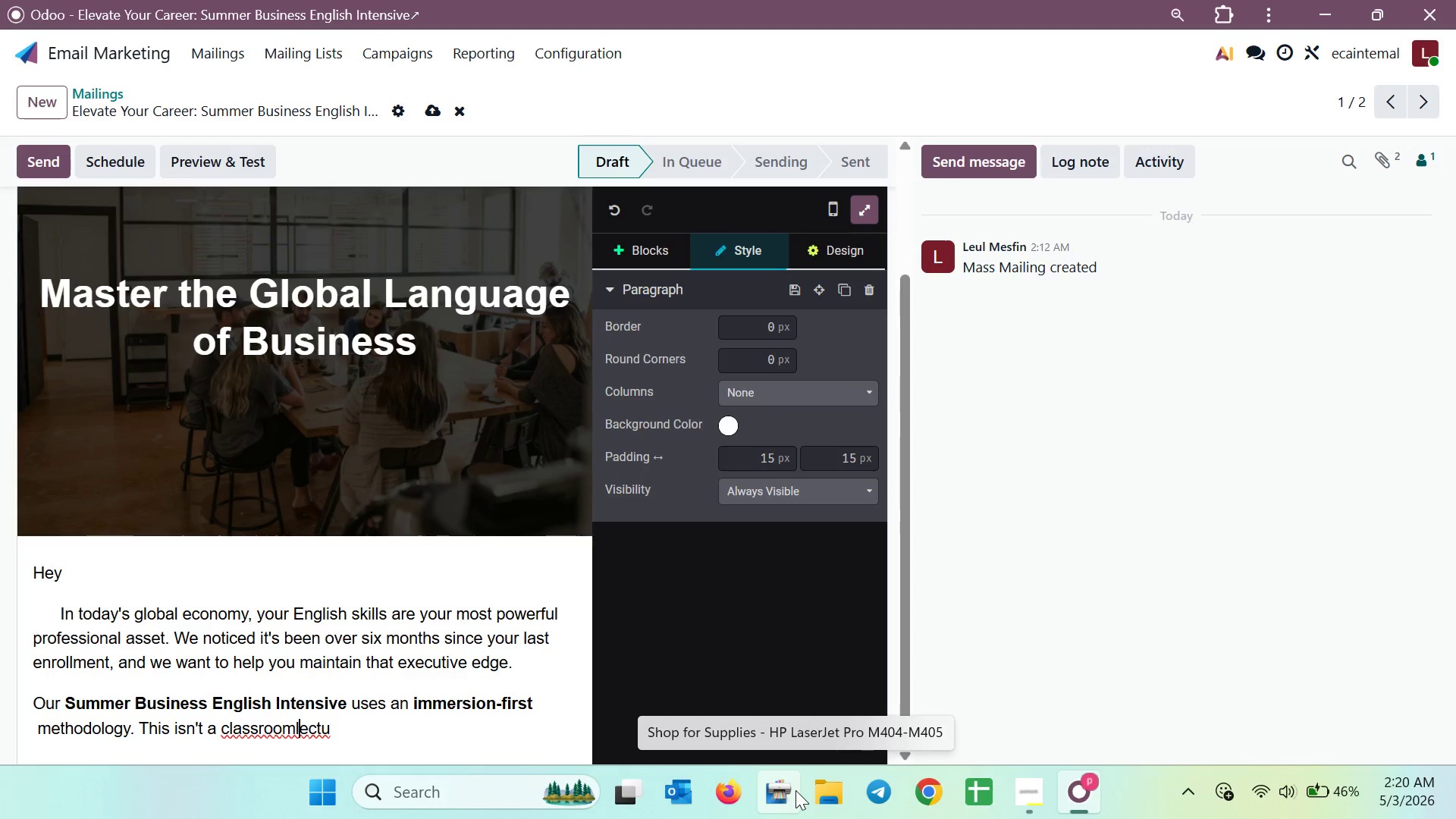 
key(ArrowLeft)
 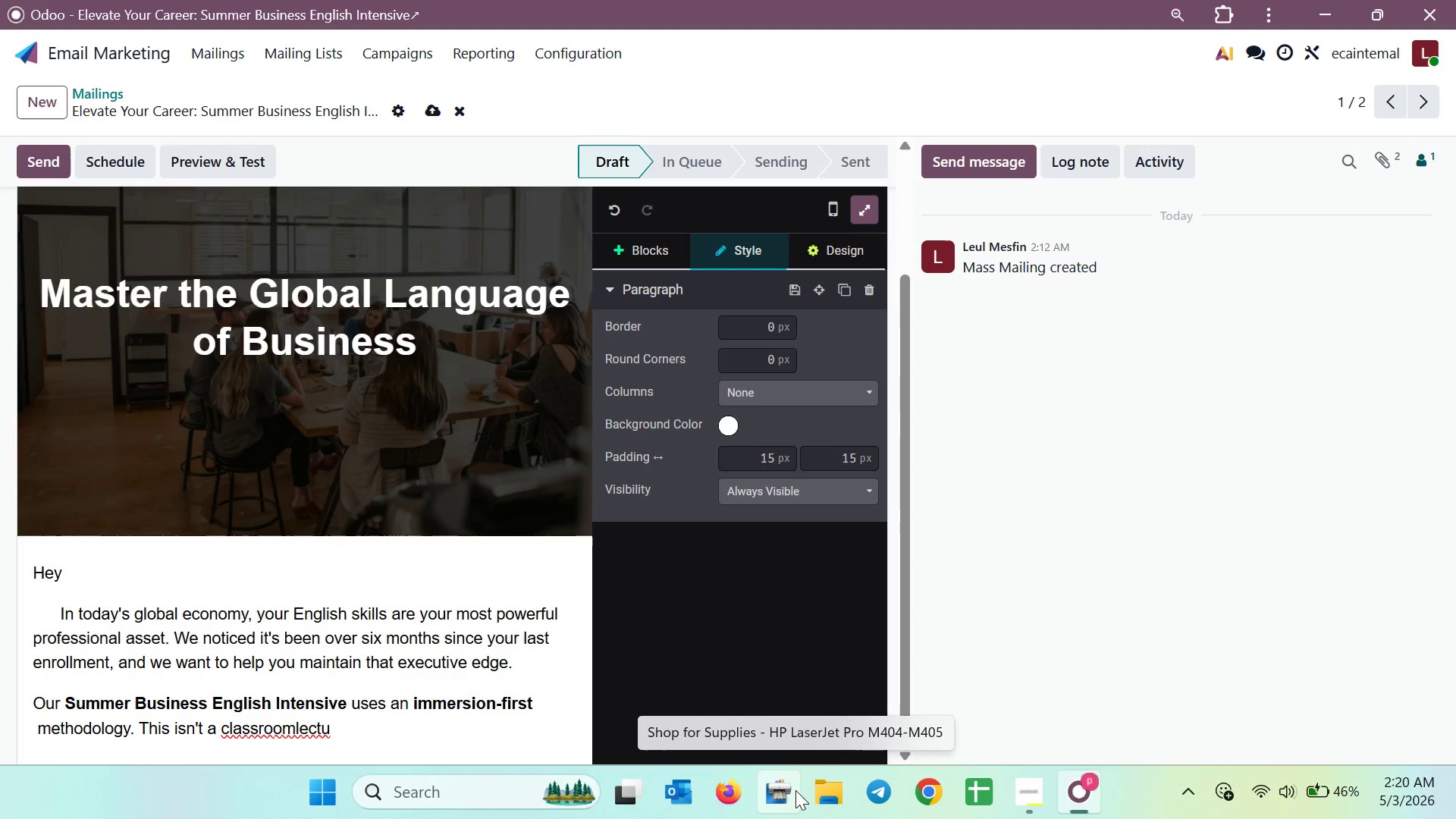 
key(ArrowLeft)
 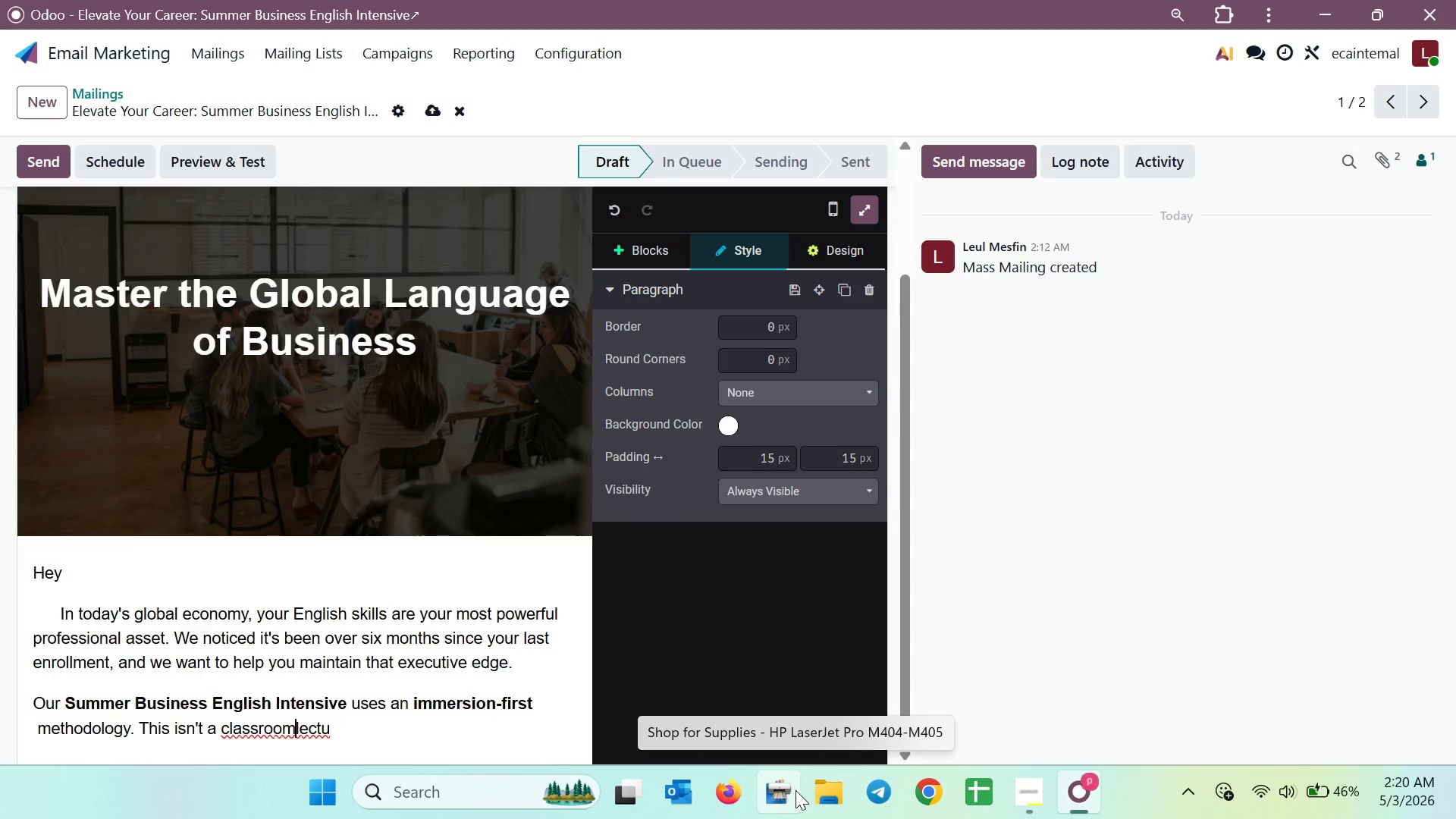 
key(Space)
 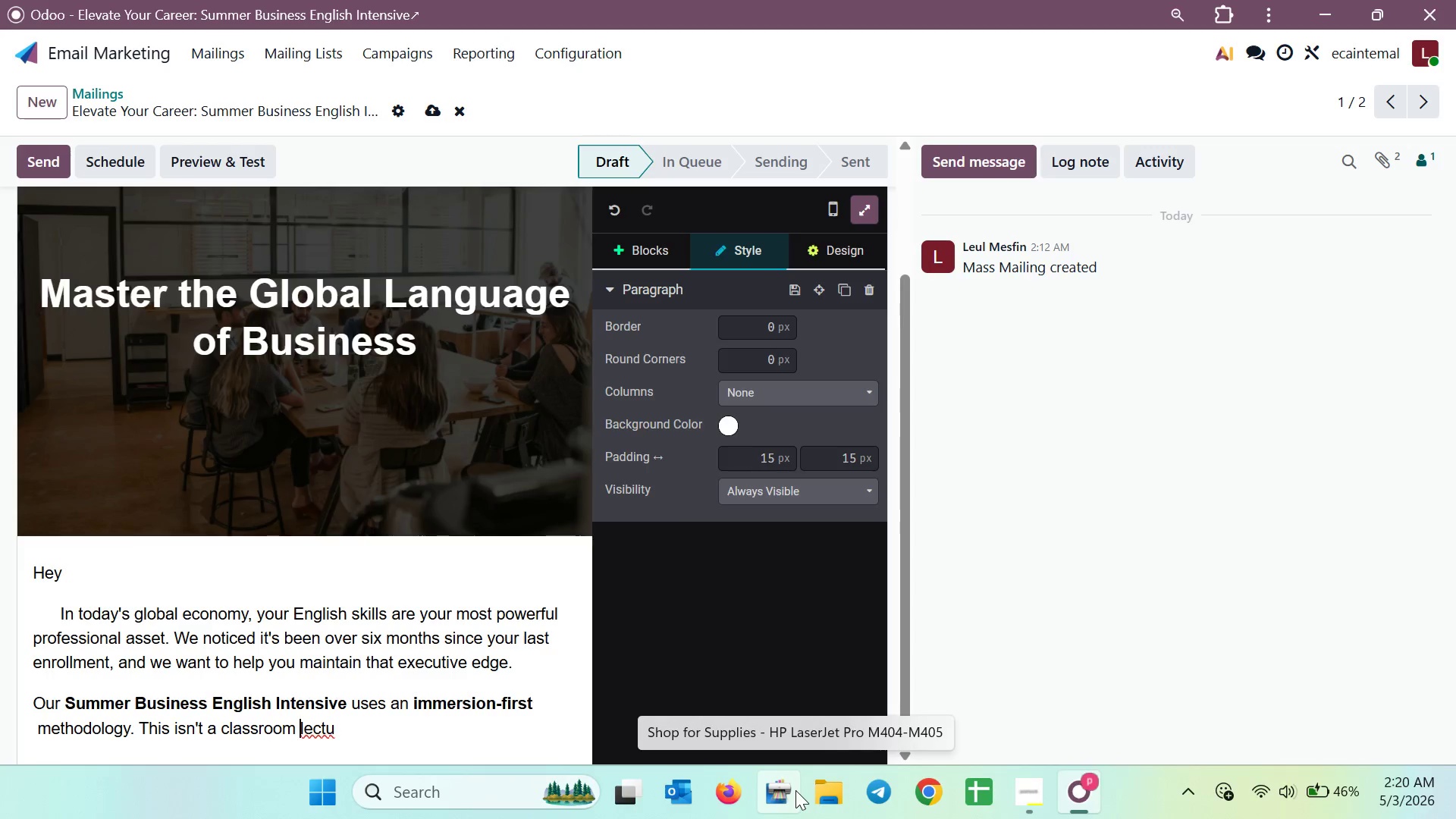 
key(ArrowRight)
 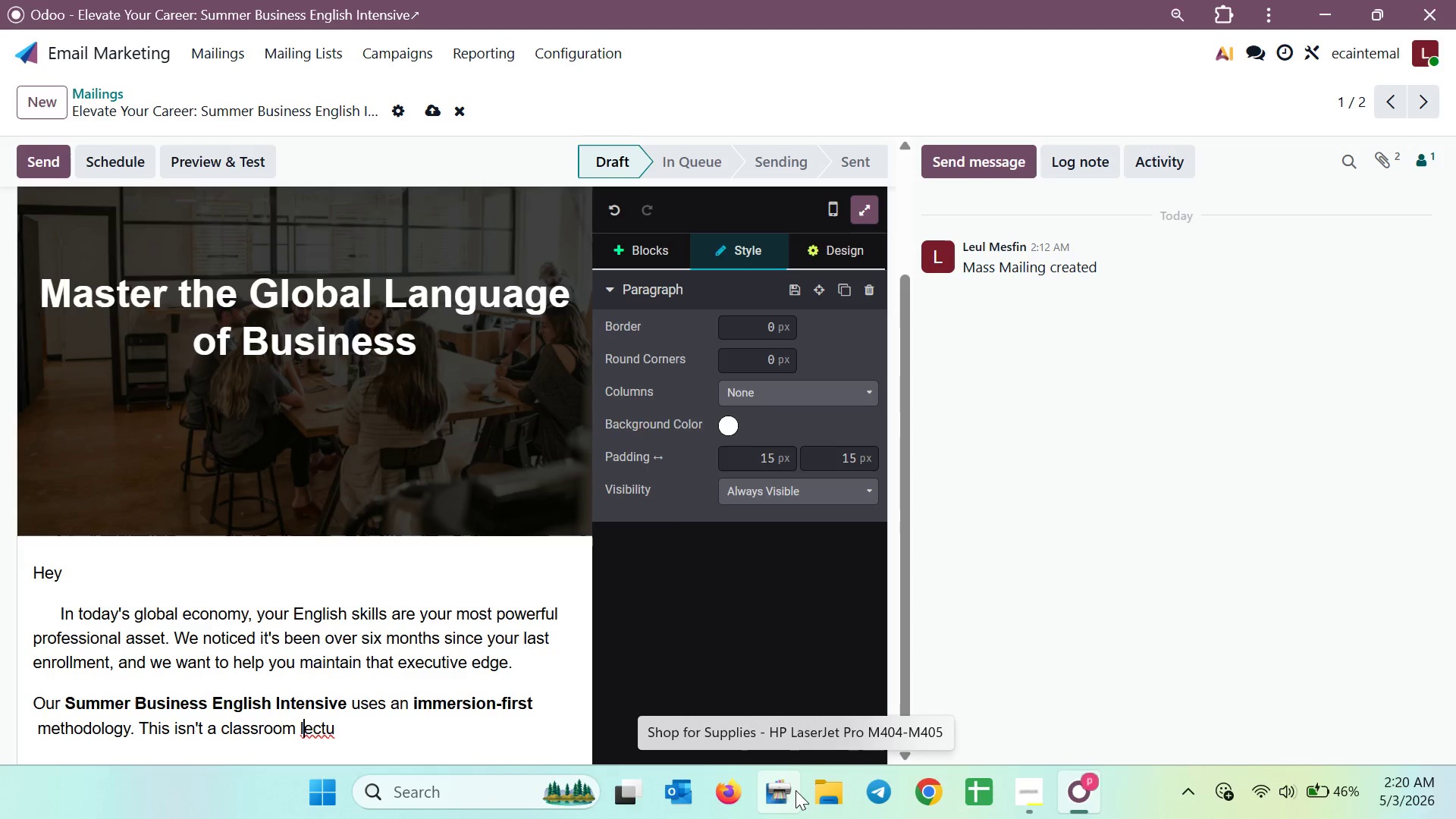 
key(ArrowRight)
 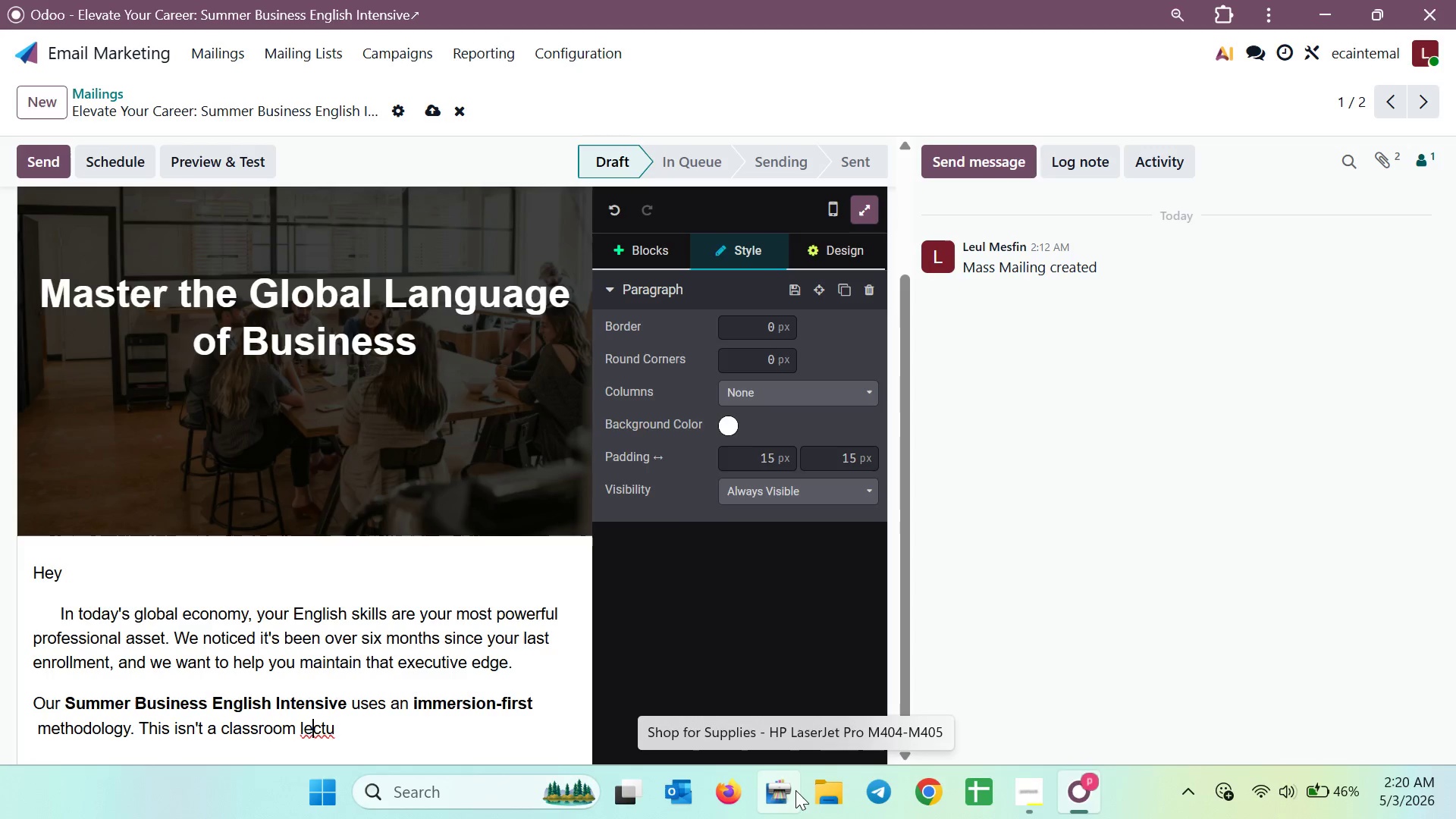 
key(ArrowRight)
 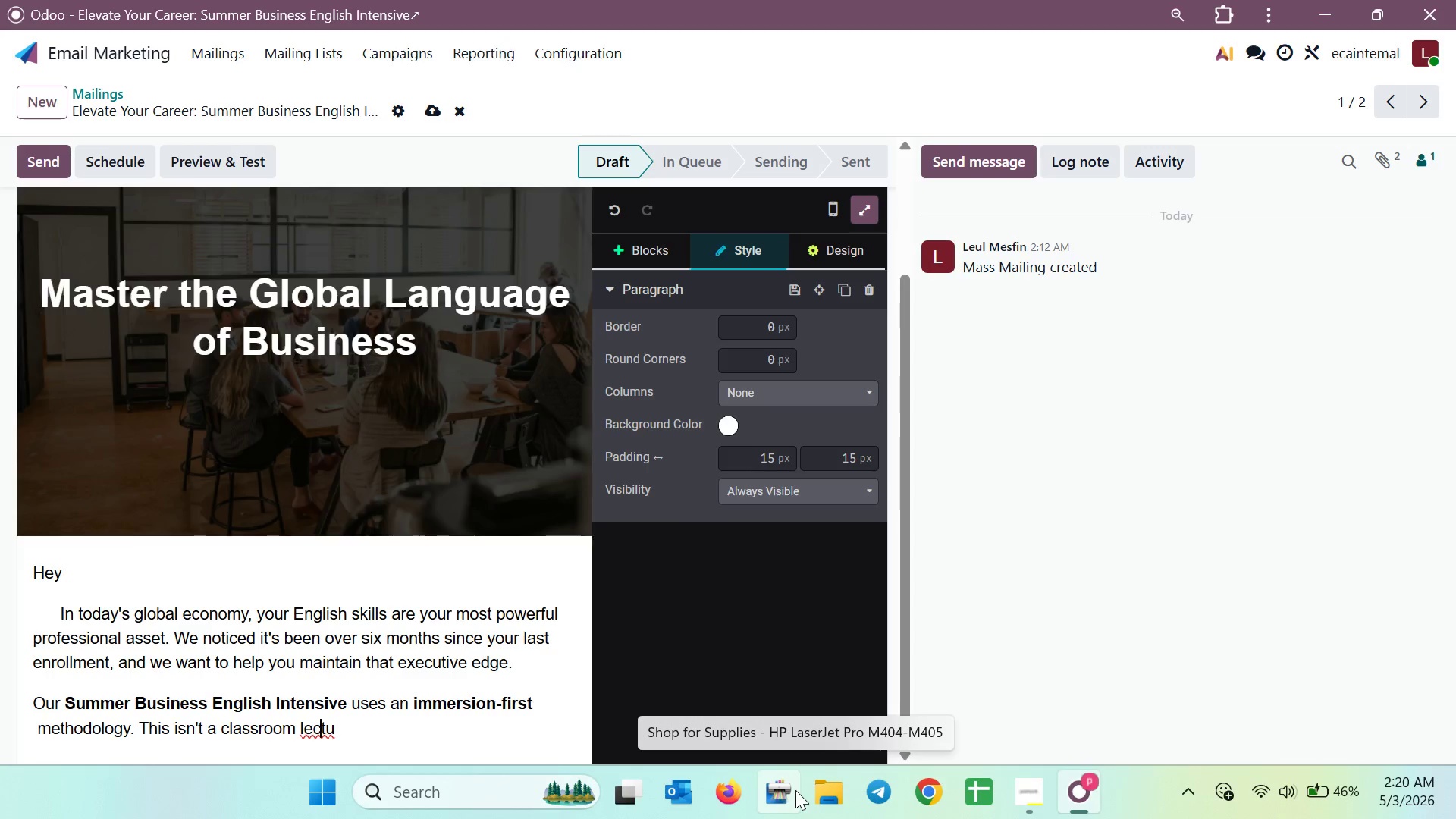 
key(ArrowRight)
 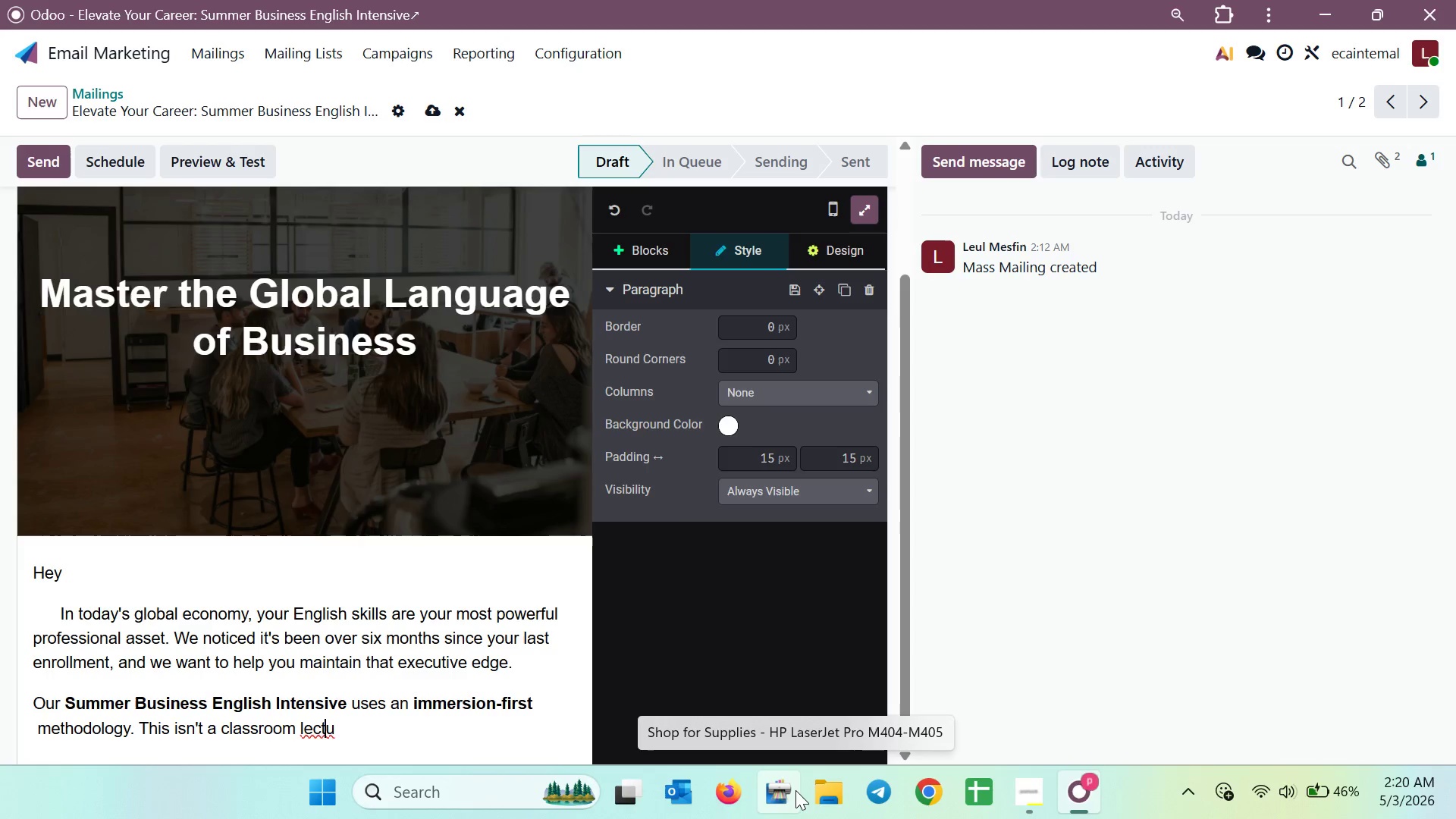 
key(ArrowRight)
 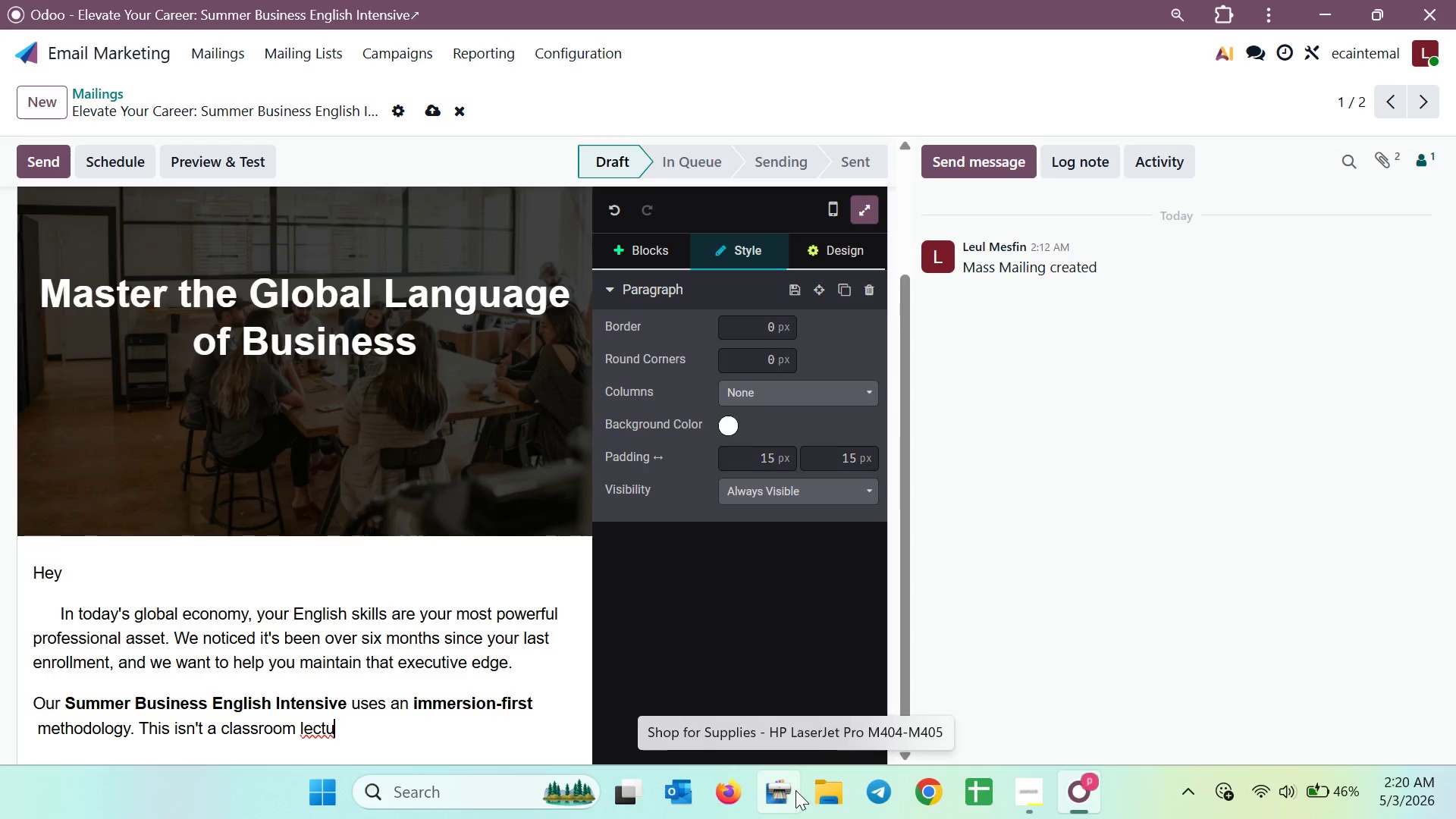 
type(re; it's aseries of high stake)
 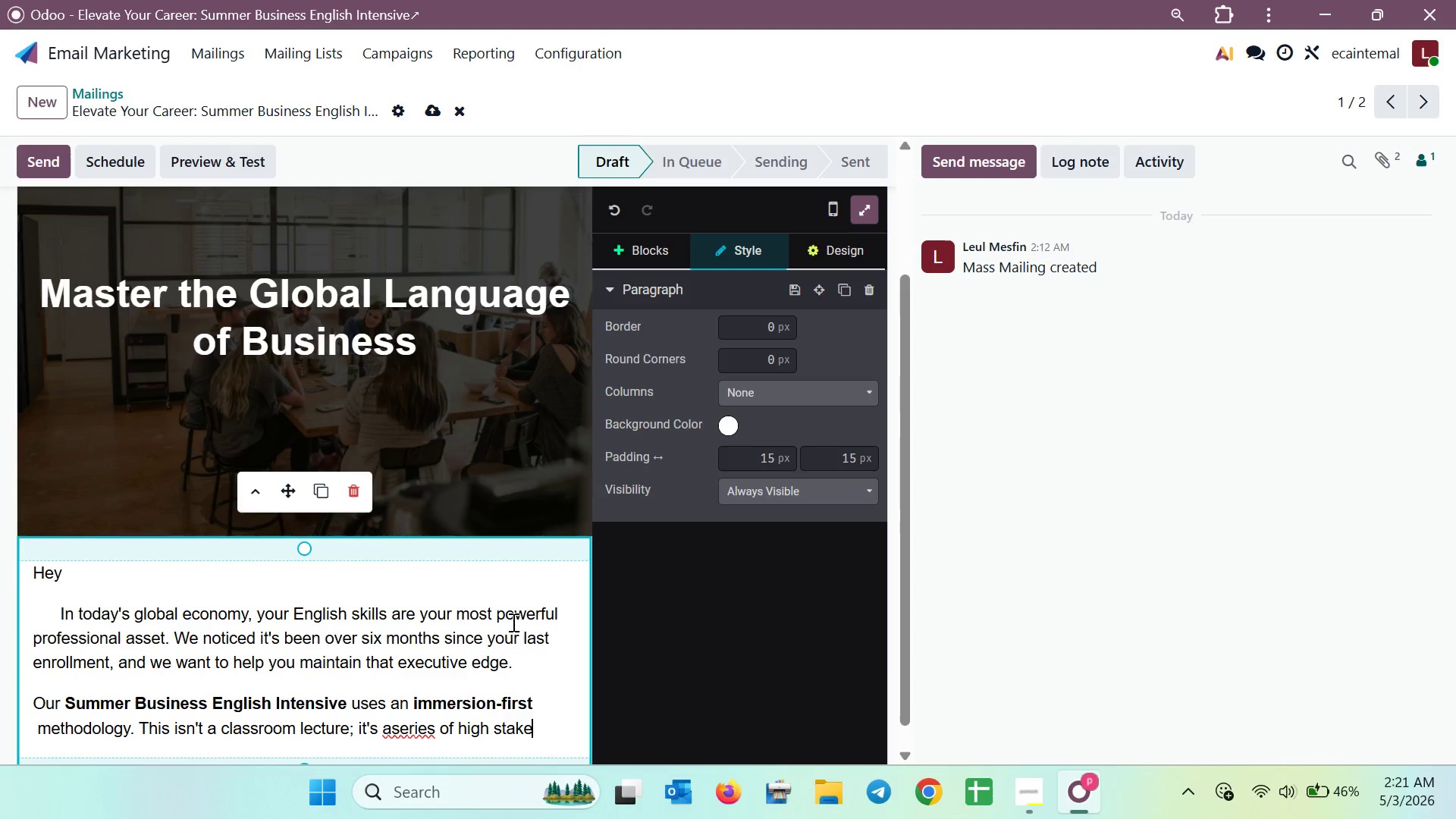 
wait(6.28)
 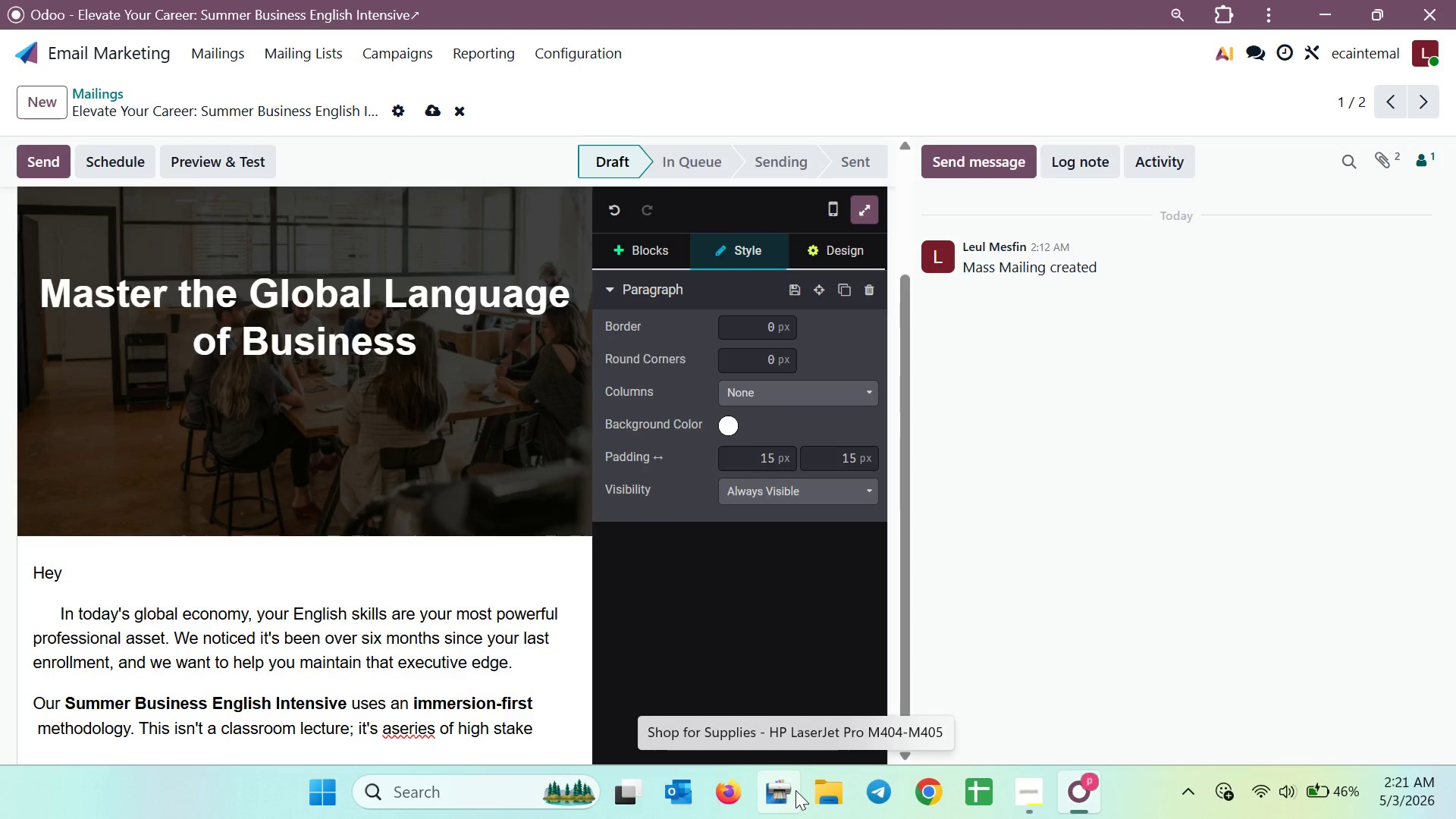 
left_click([393, 736])
 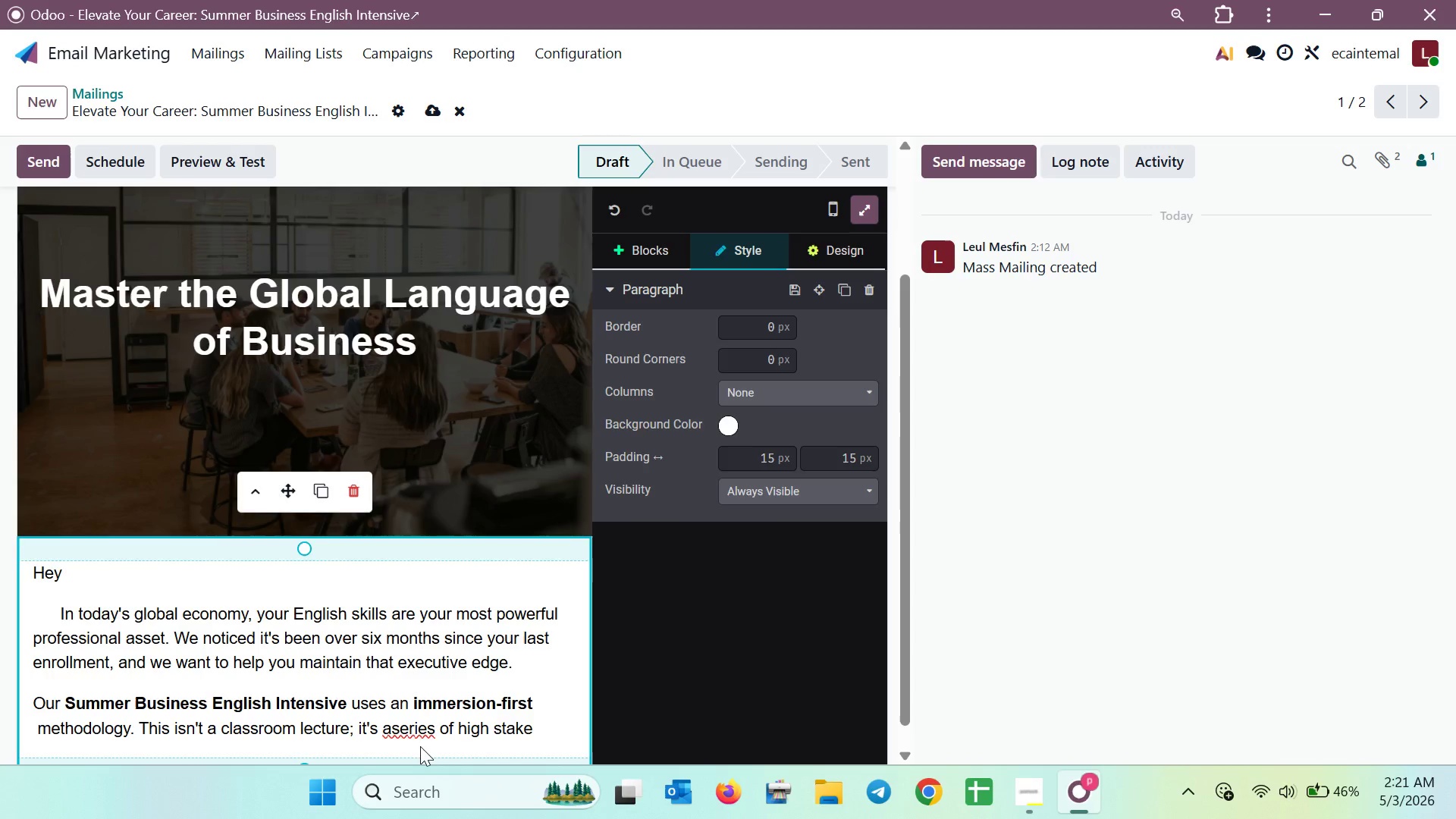 
key(Space)
 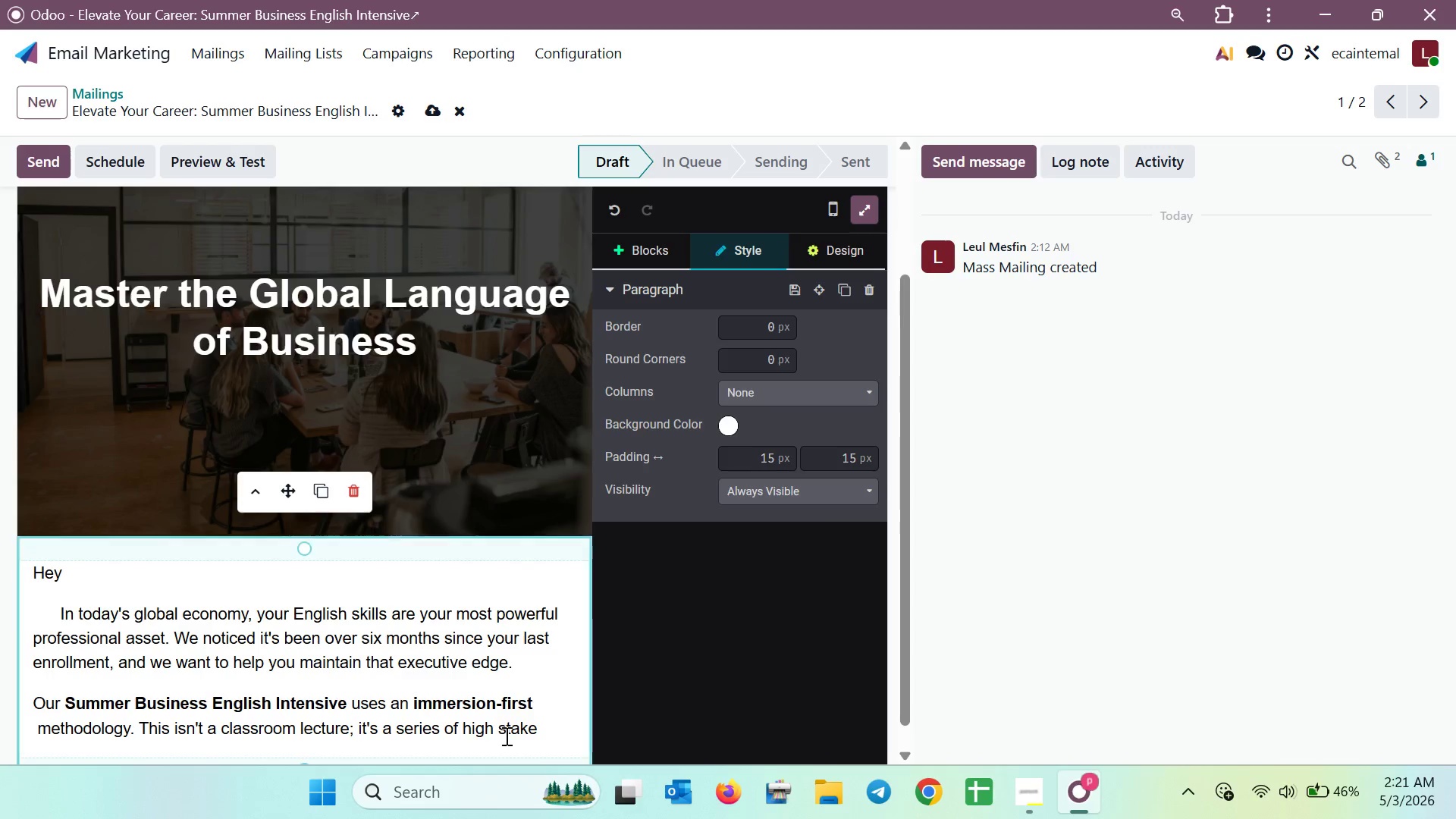 
left_click([538, 728])
 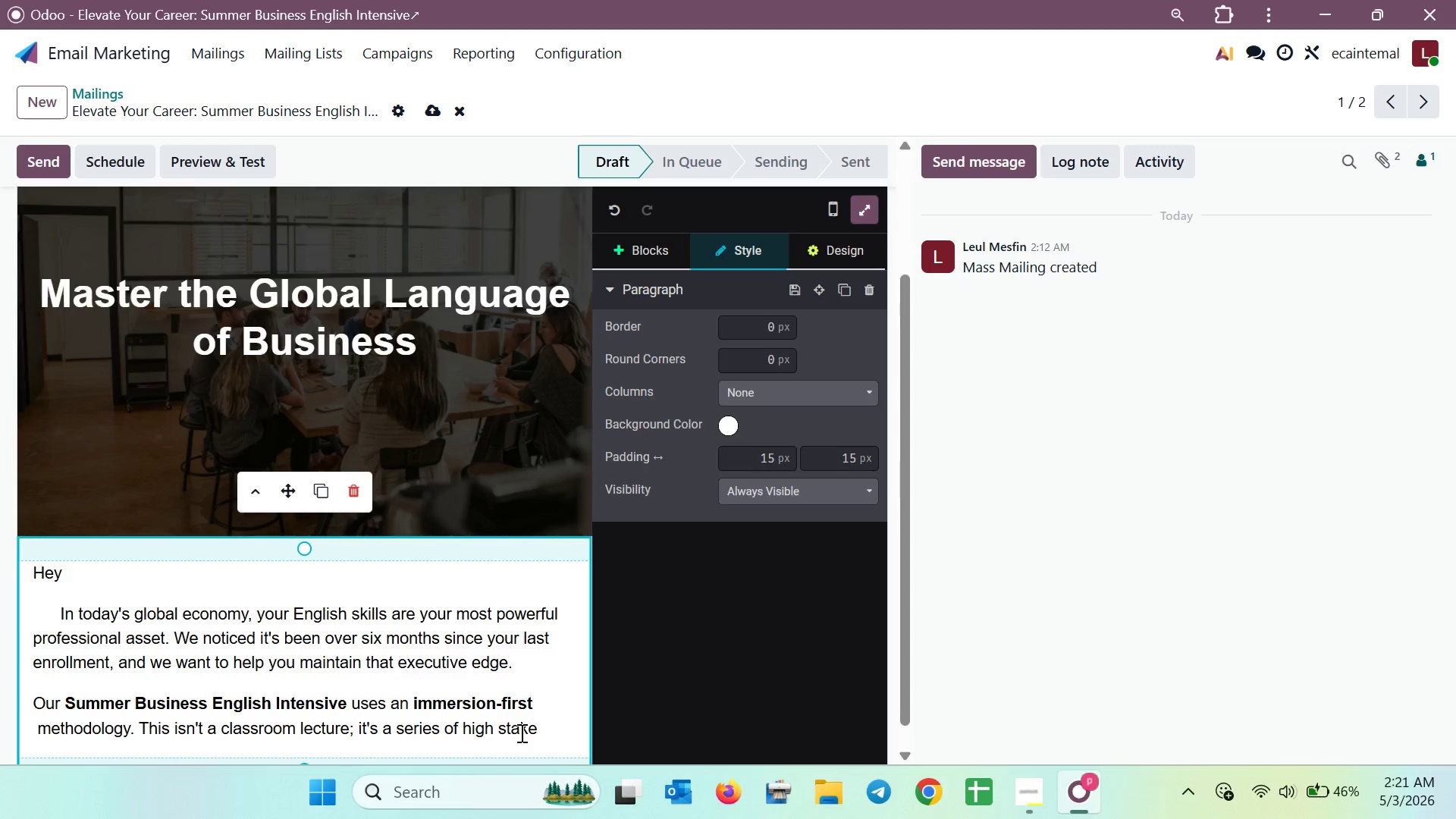 
type(s simu)
 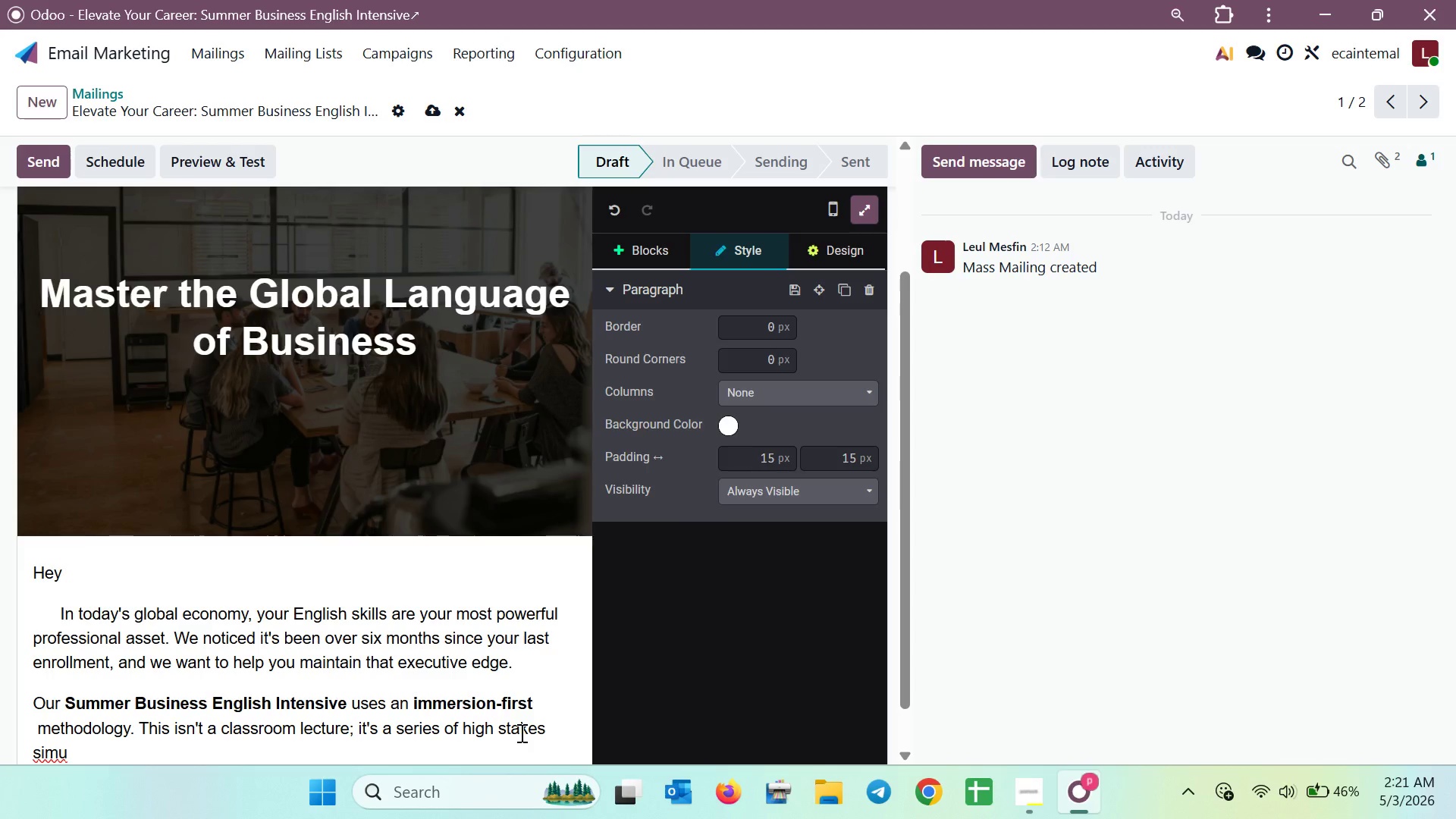 
wait(5.33)
 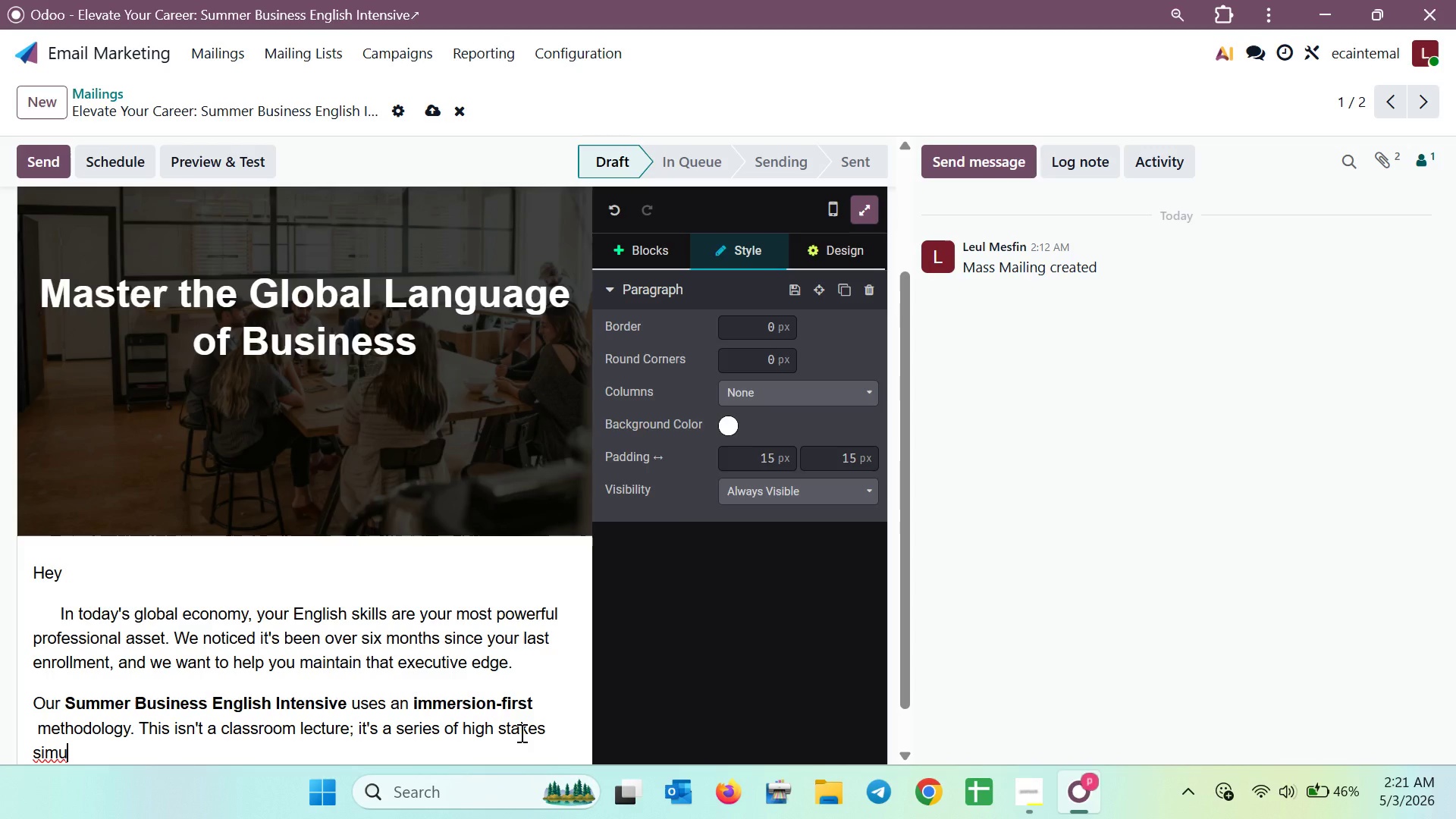 
type(lation )
key(Backspace)
type(s, including international negotiationand executive levle)
 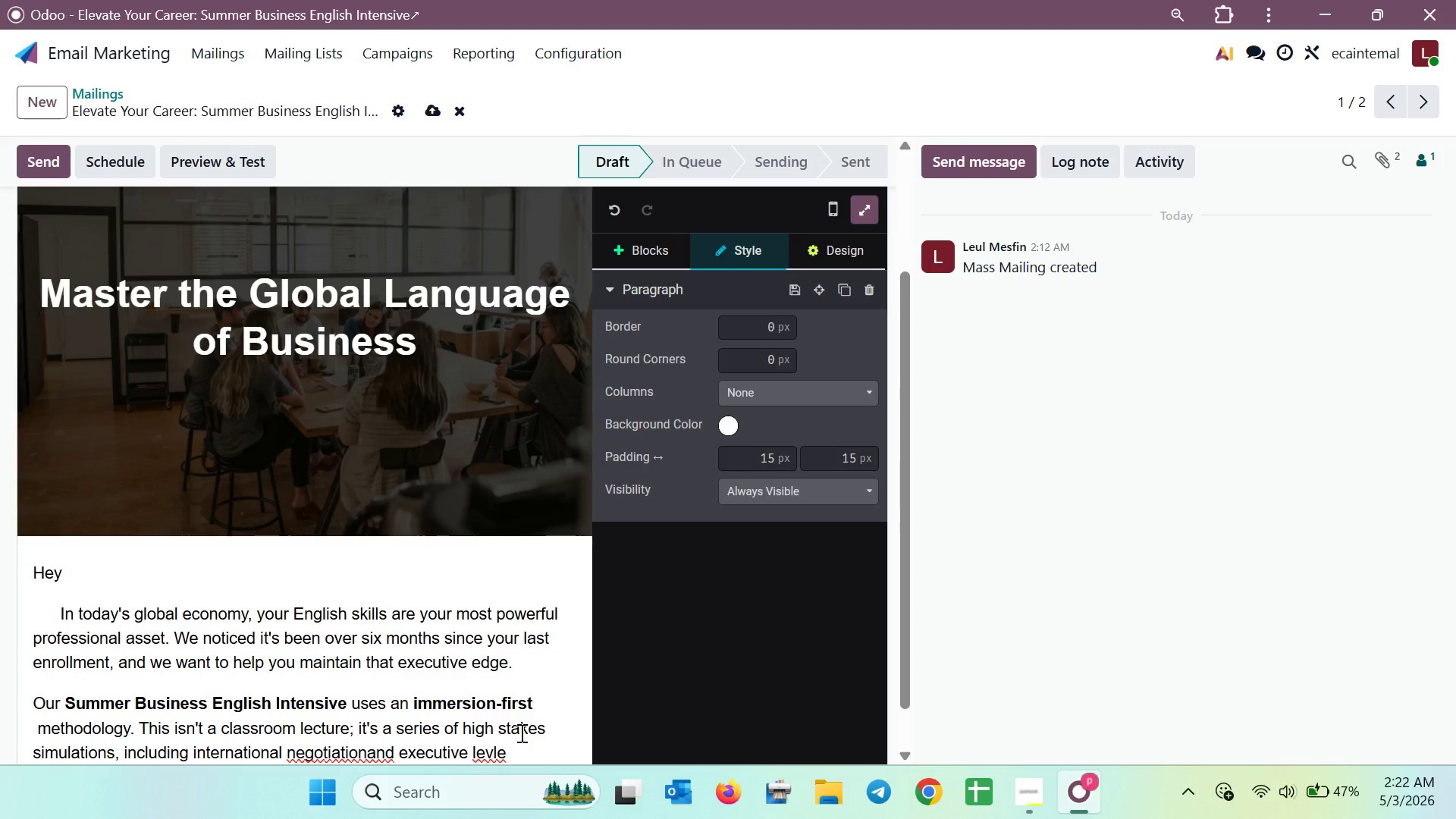 
key(Backspace)
 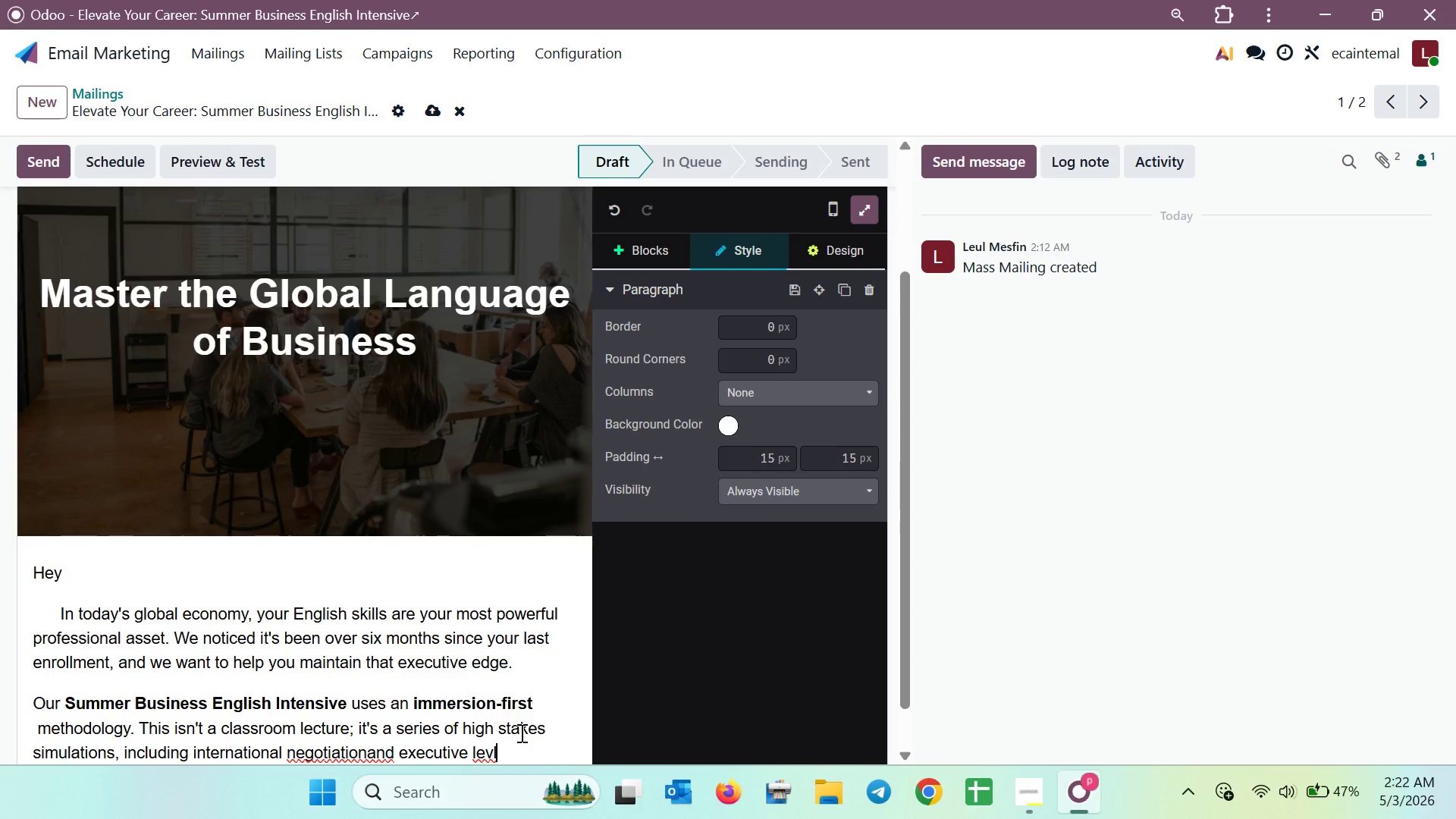 
key(ArrowLeft)
 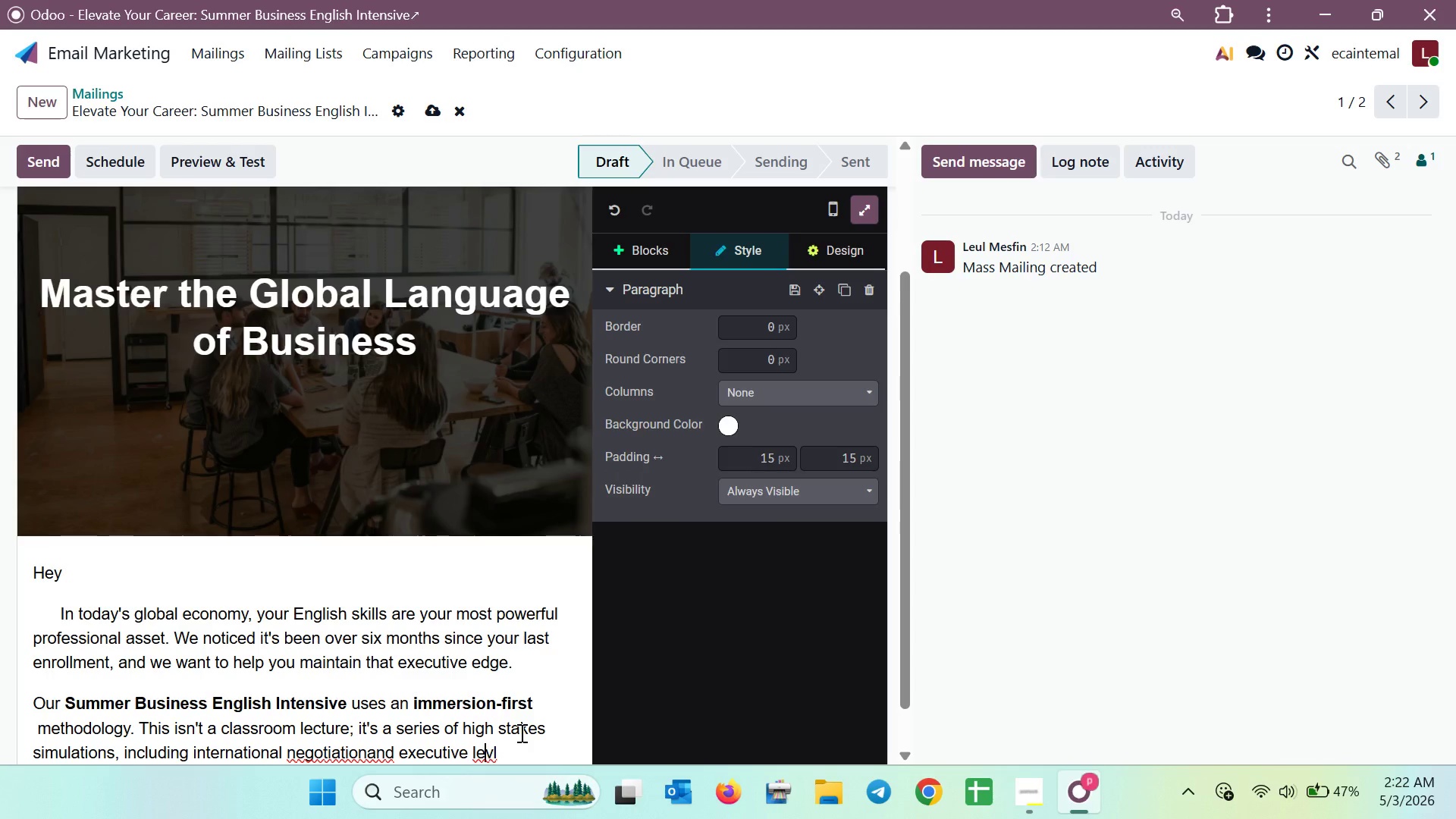 
key(ArrowLeft)
 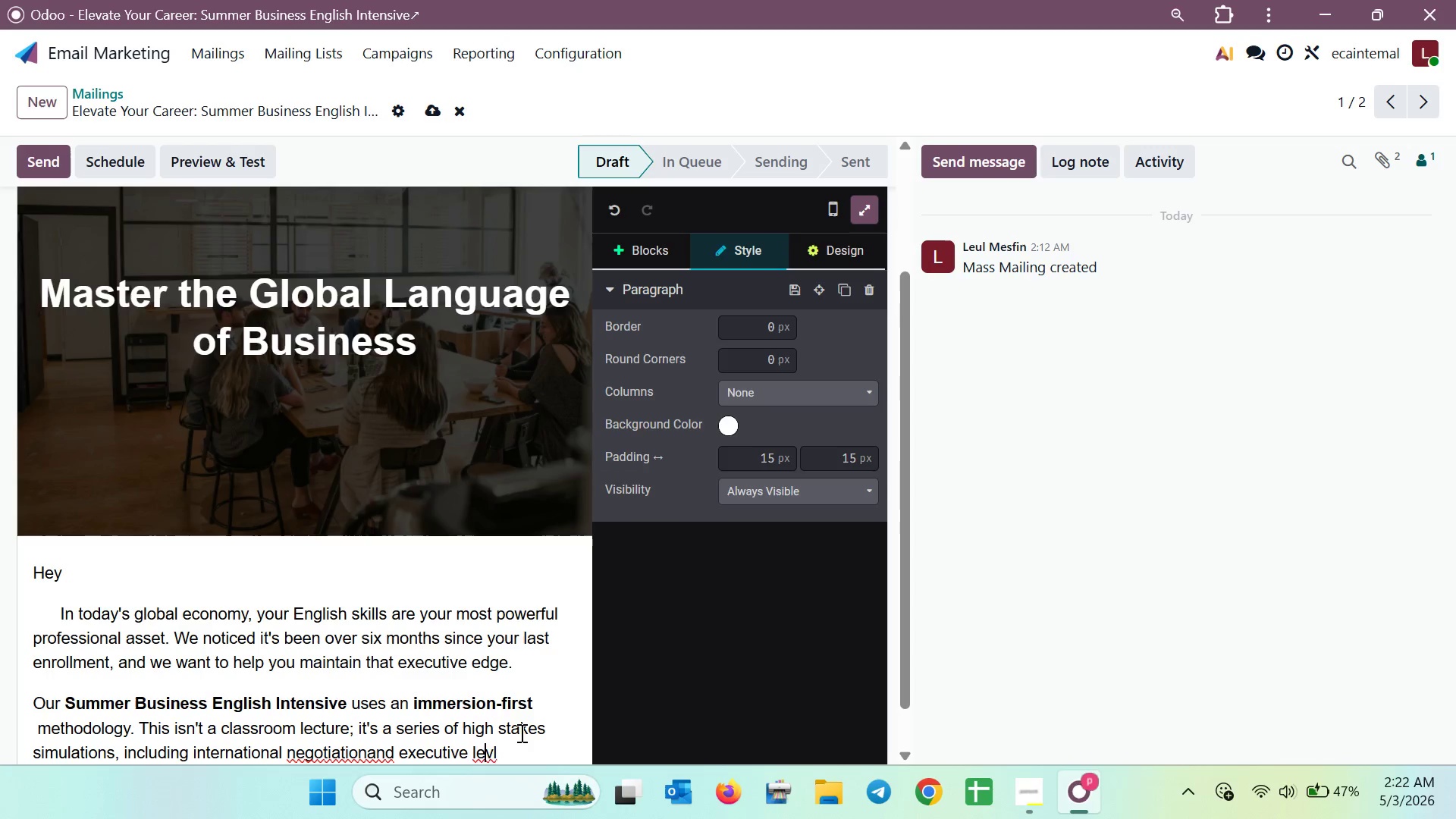 
key(ArrowLeft)
 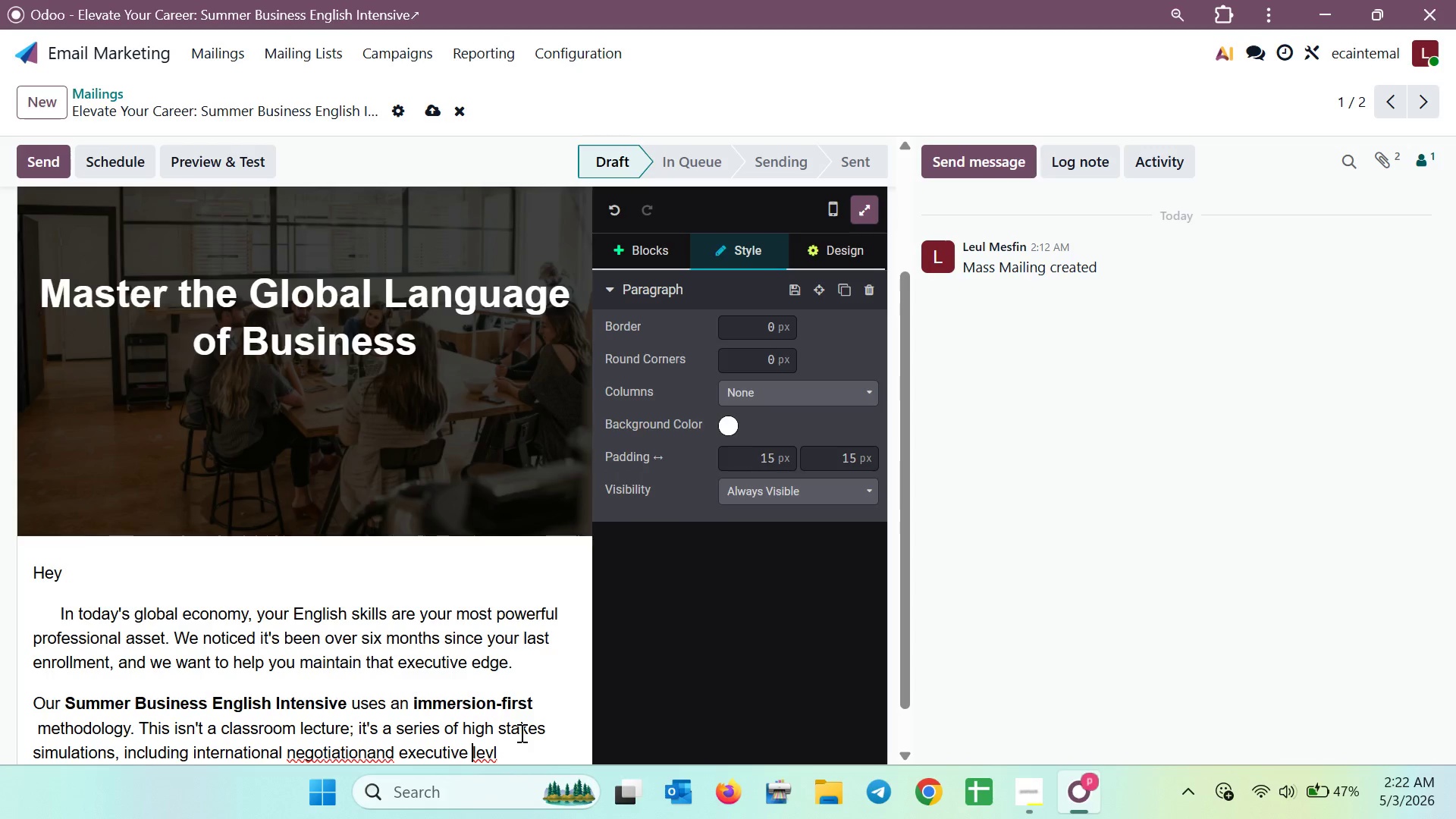 
key(ArrowLeft)
 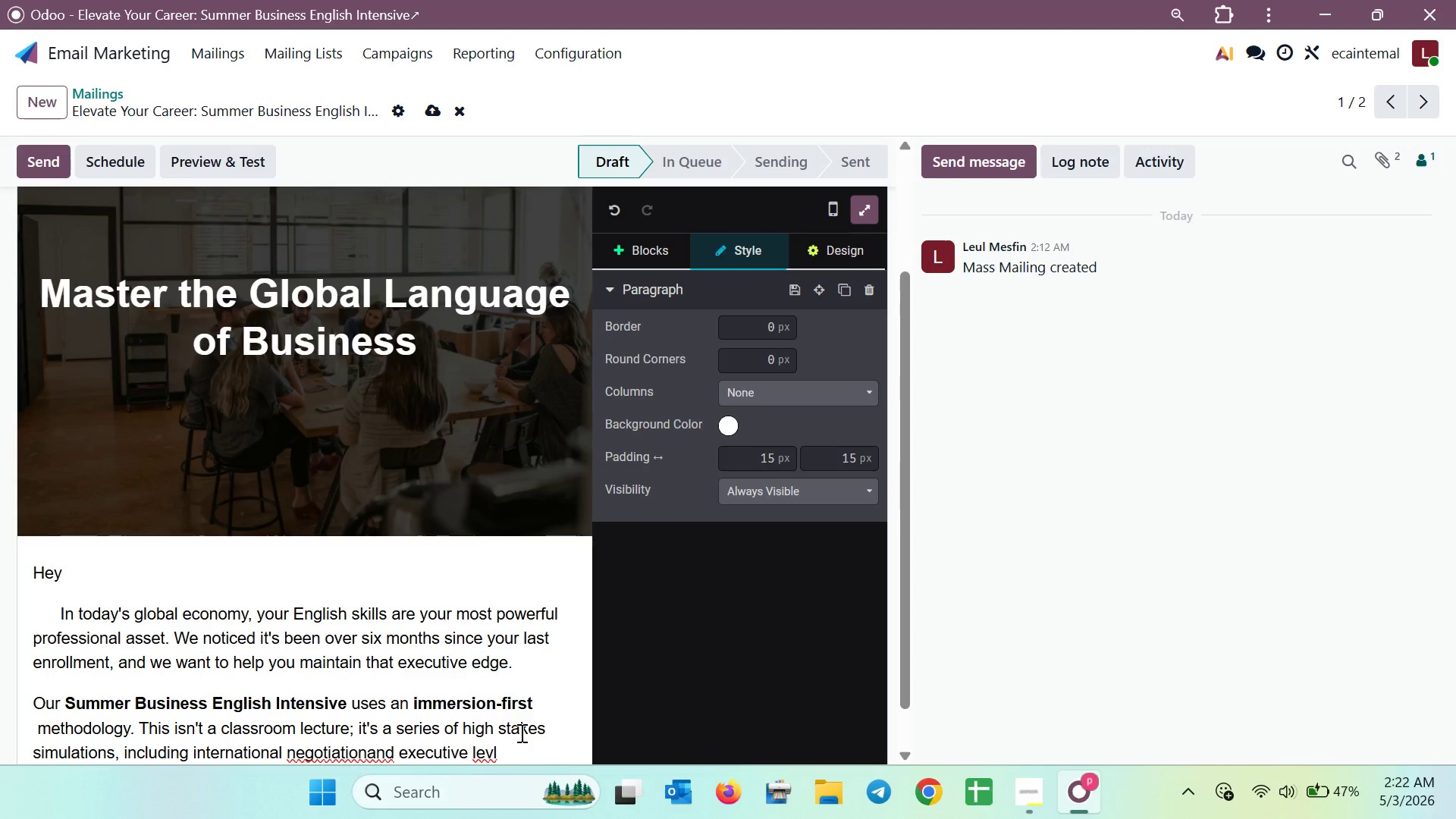 
key(ArrowRight)
 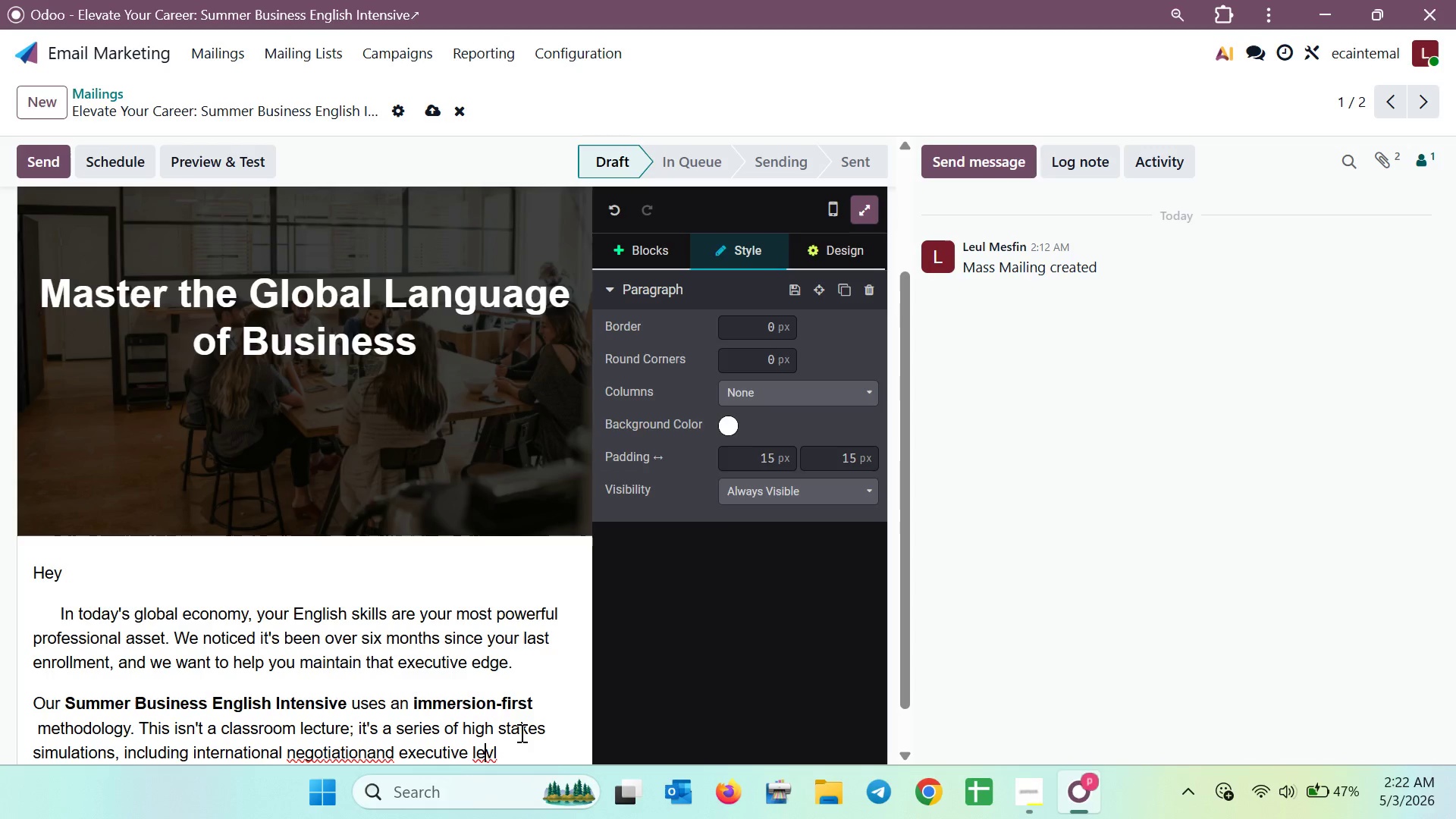 
key(ArrowRight)
 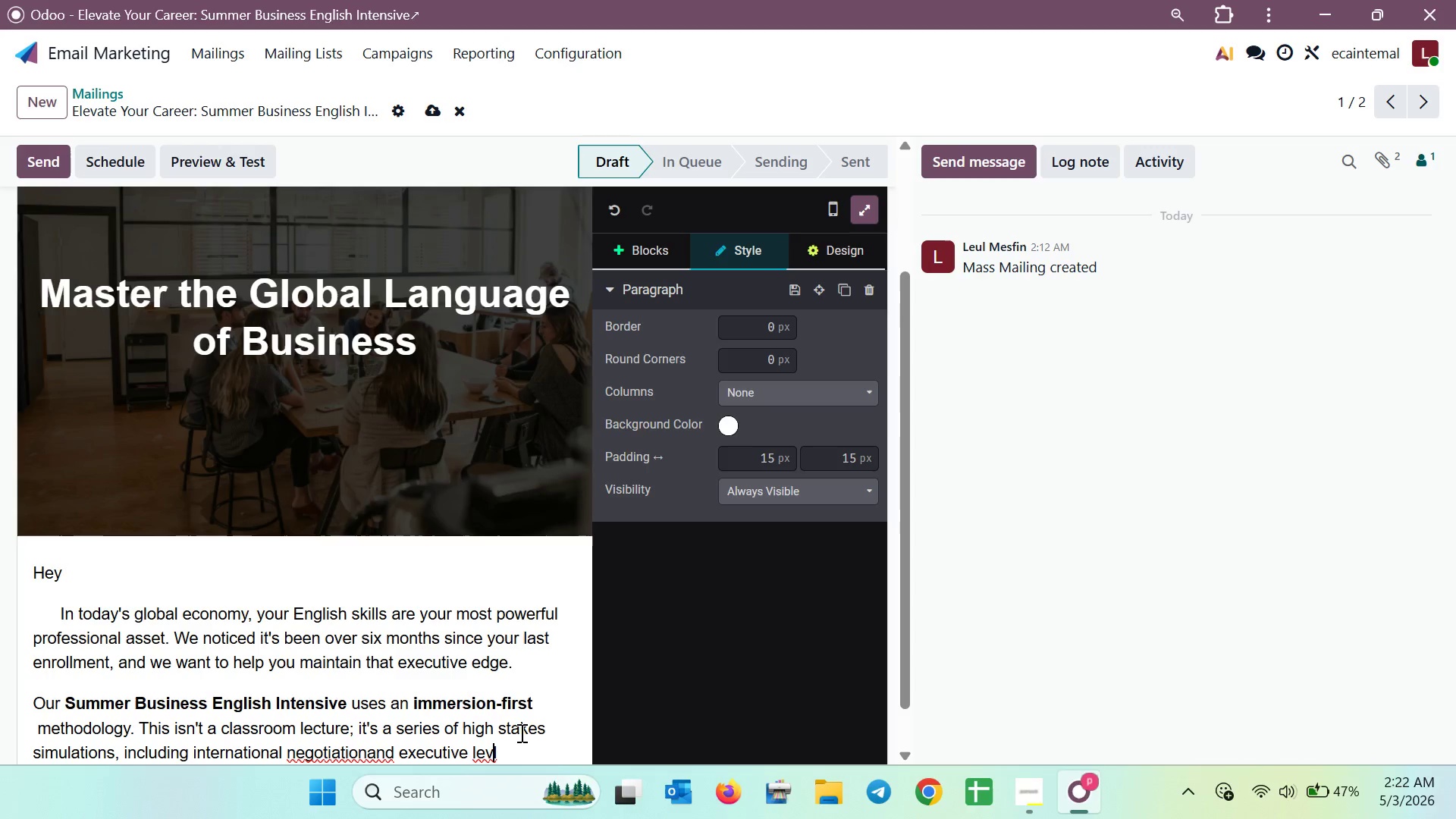 
key(ArrowRight)
 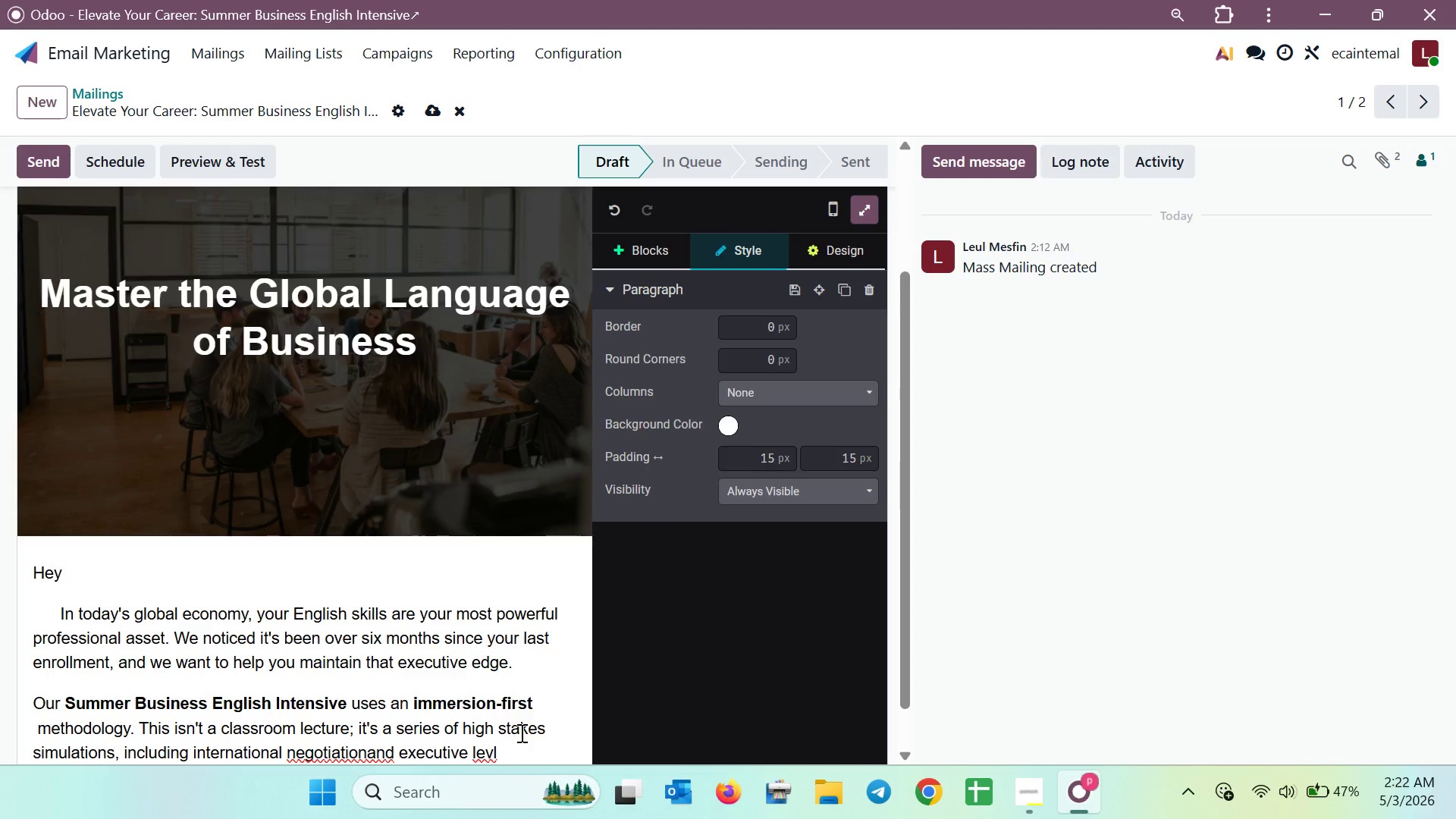 
key(E)
 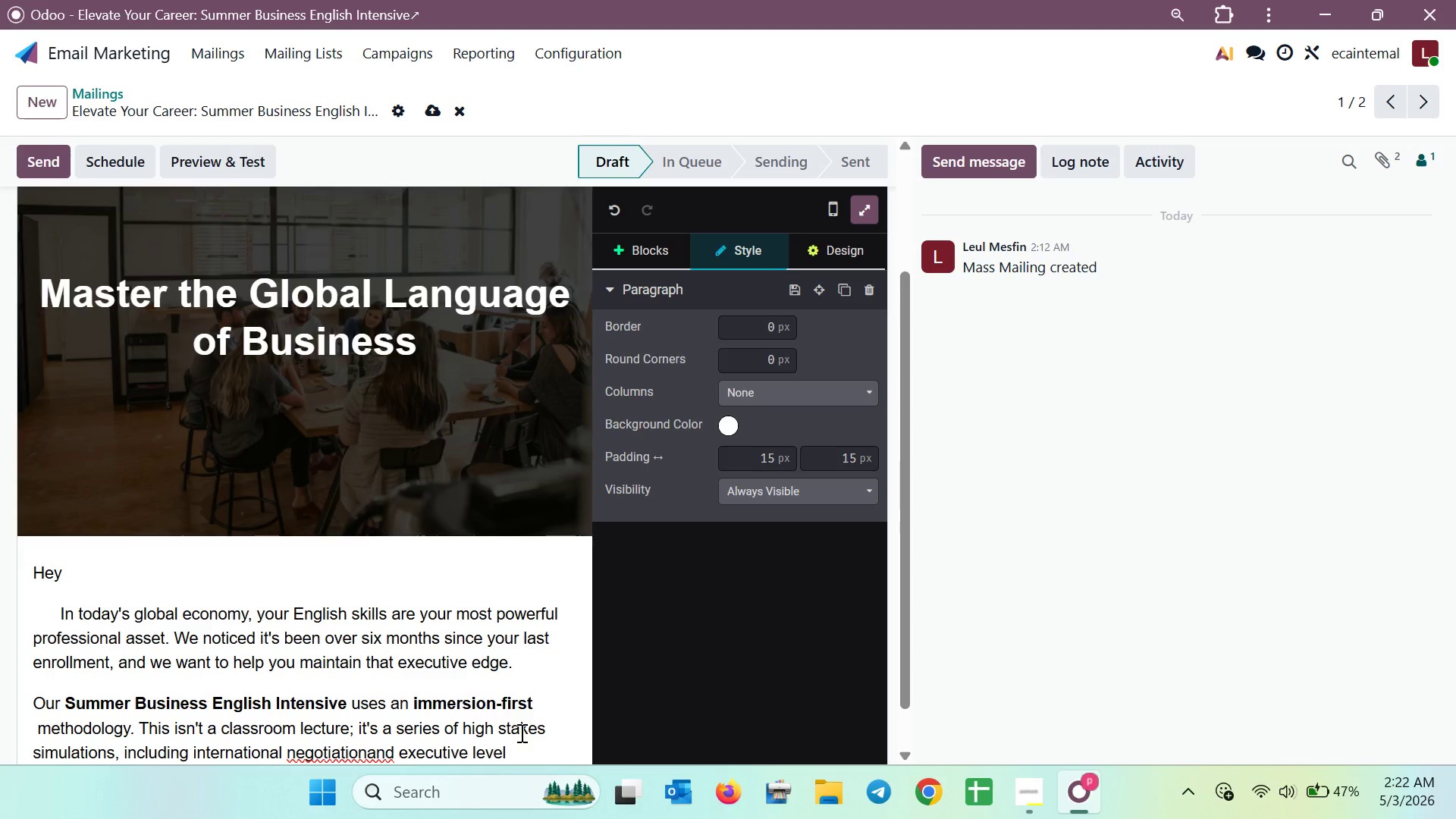 
key(ArrowLeft)
 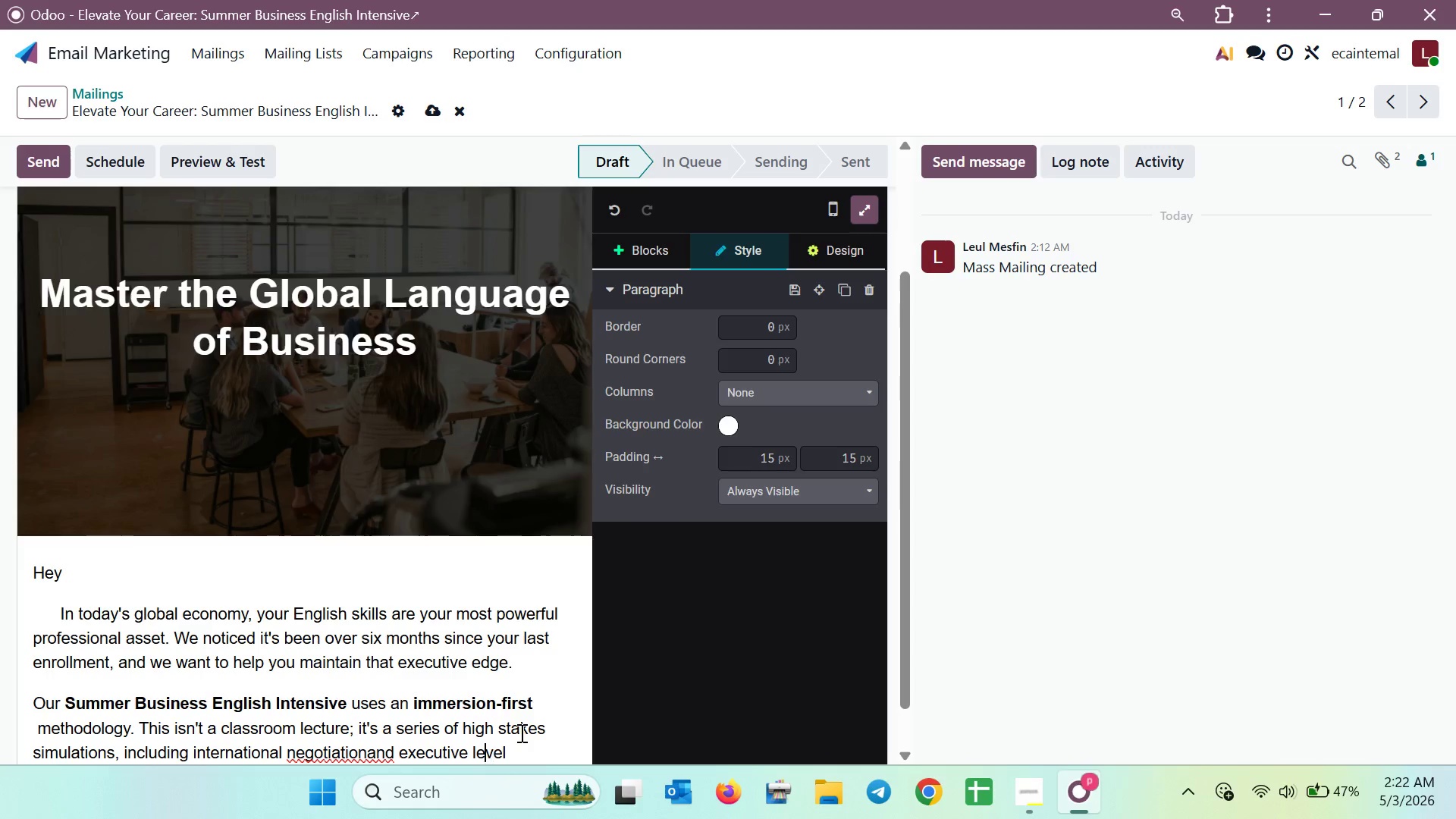 
hold_key(key=ArrowLeft, duration=0.89)
 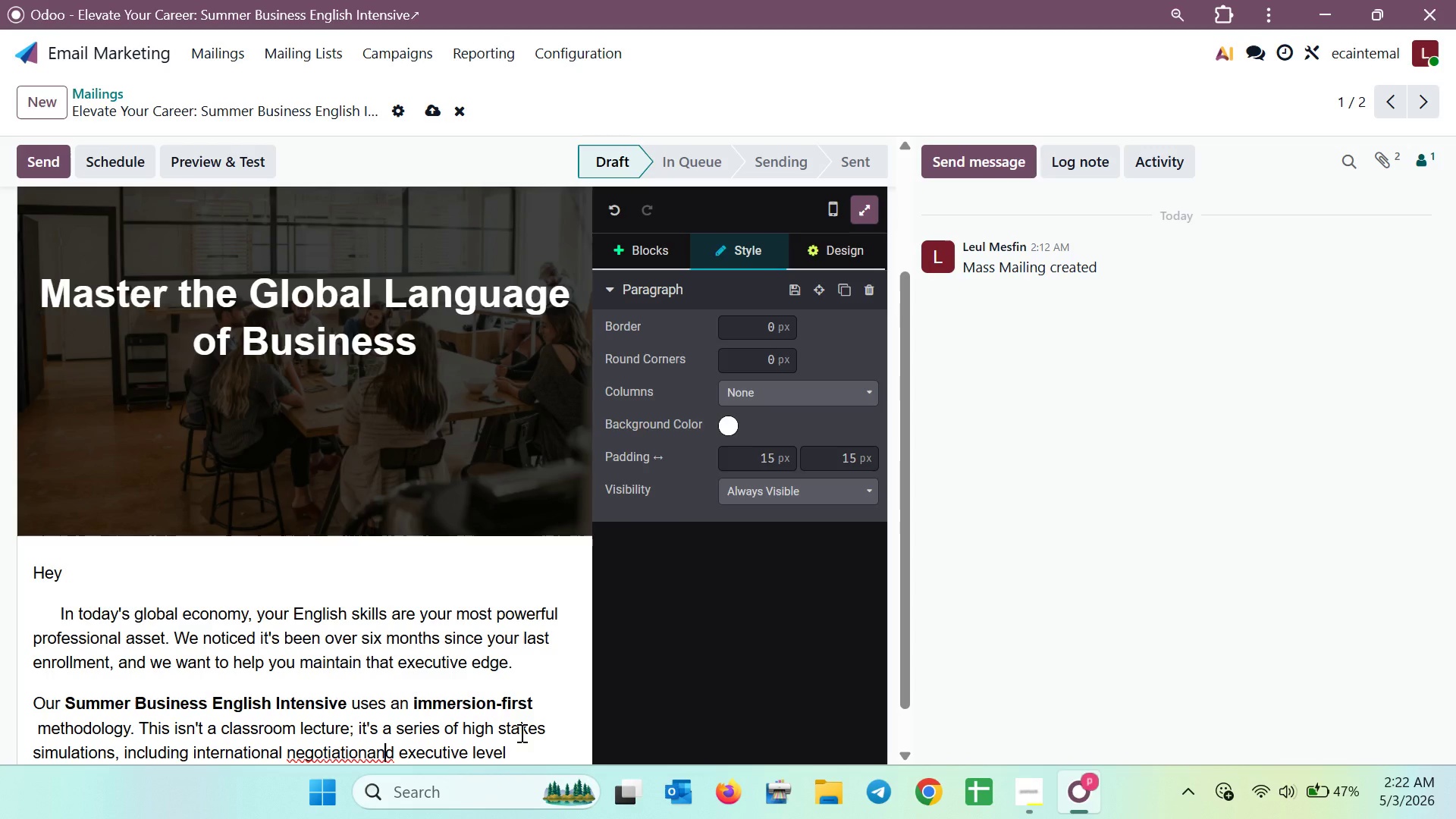 
hold_key(key=ArrowLeft, duration=0.52)
 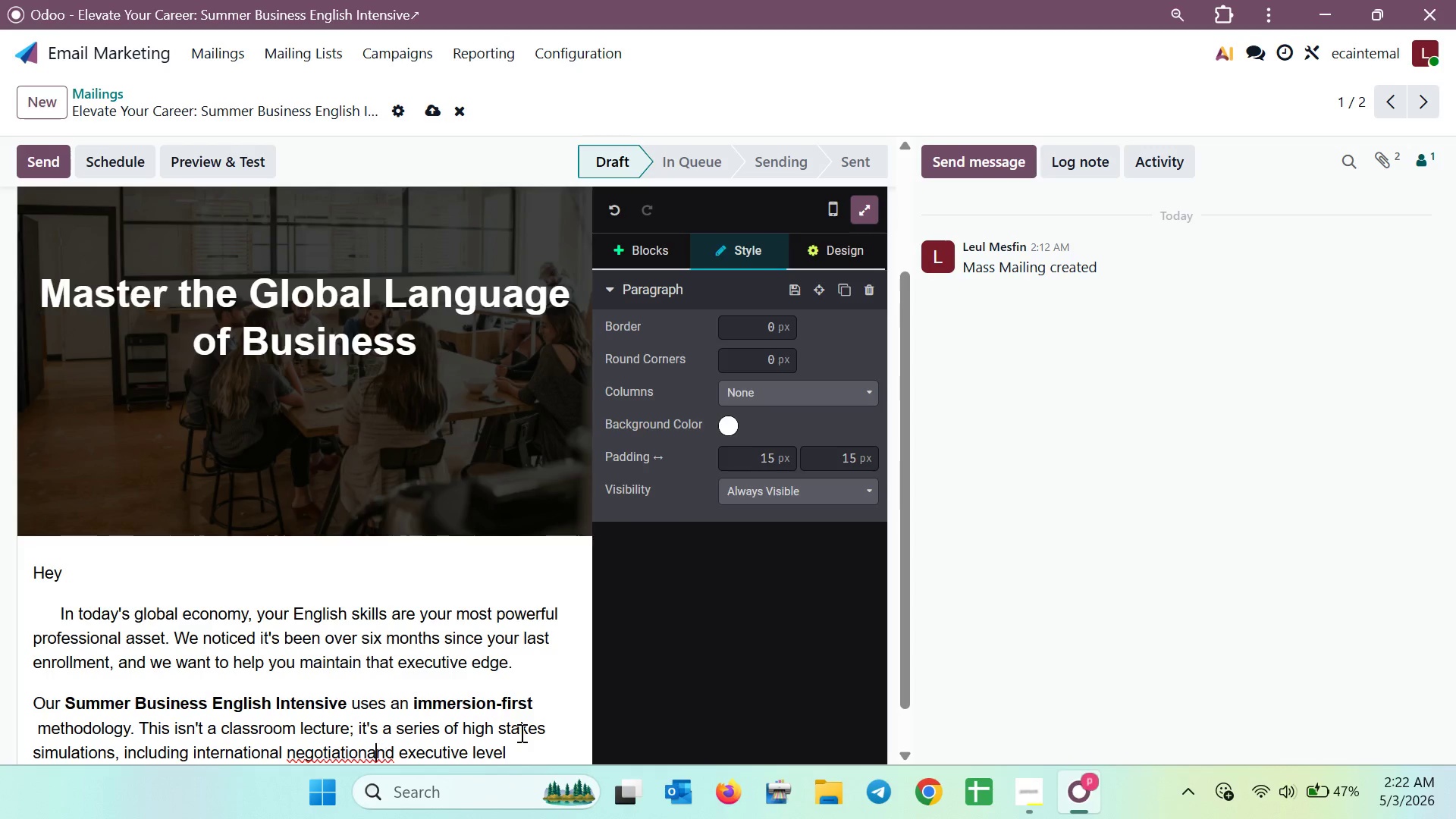 
key(ArrowLeft)
 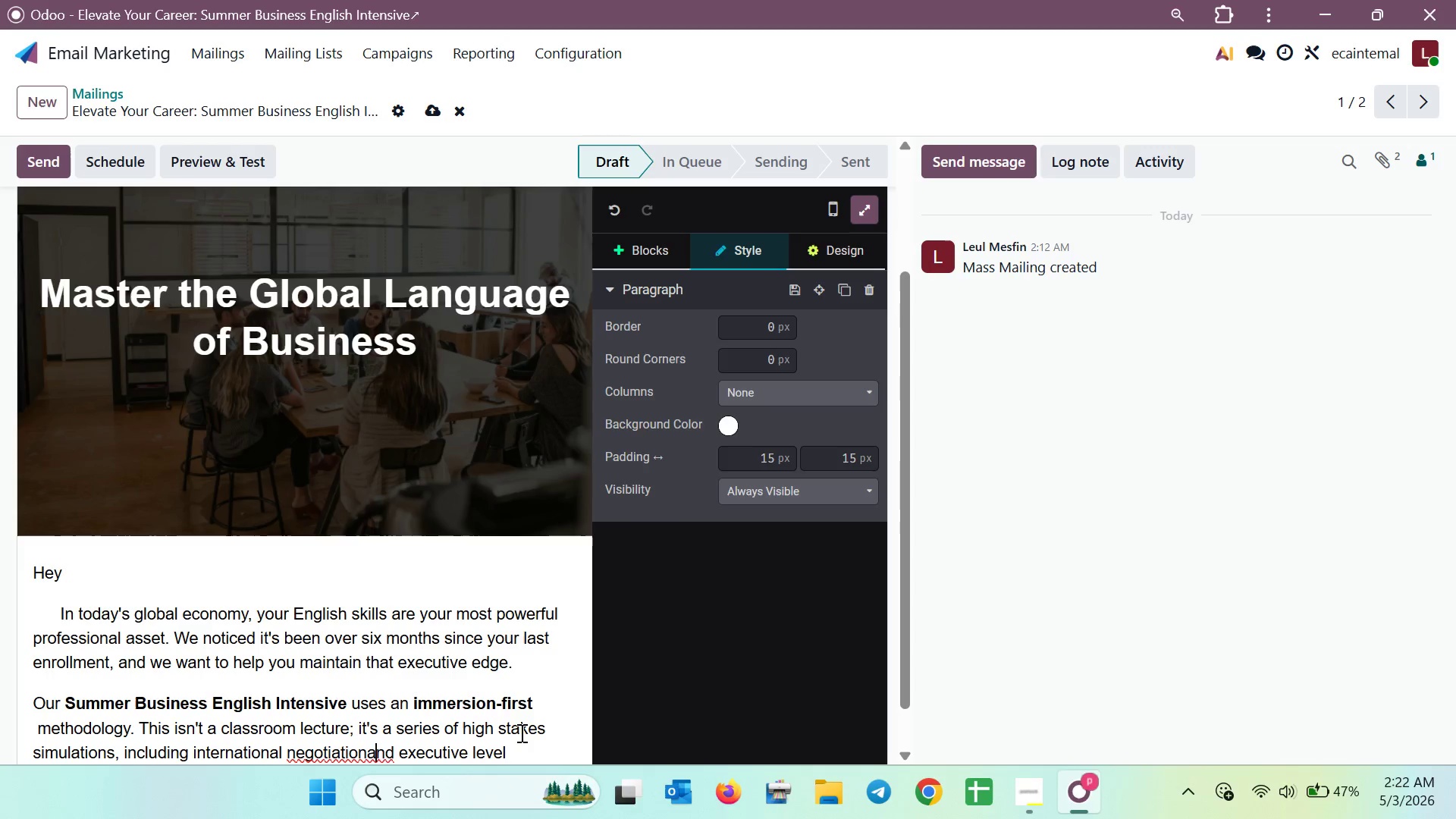 
key(ArrowLeft)
 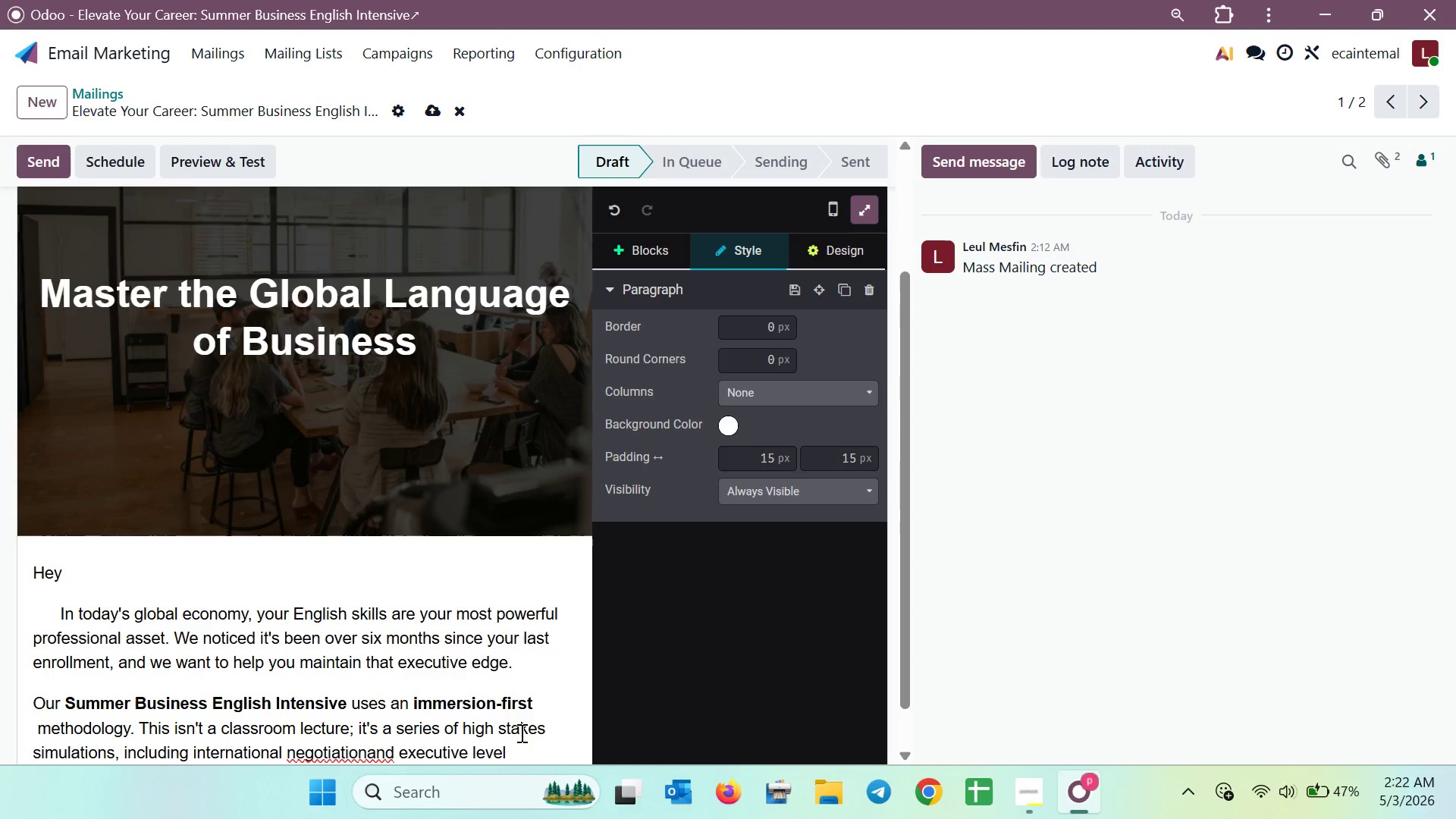 
key(Space)
 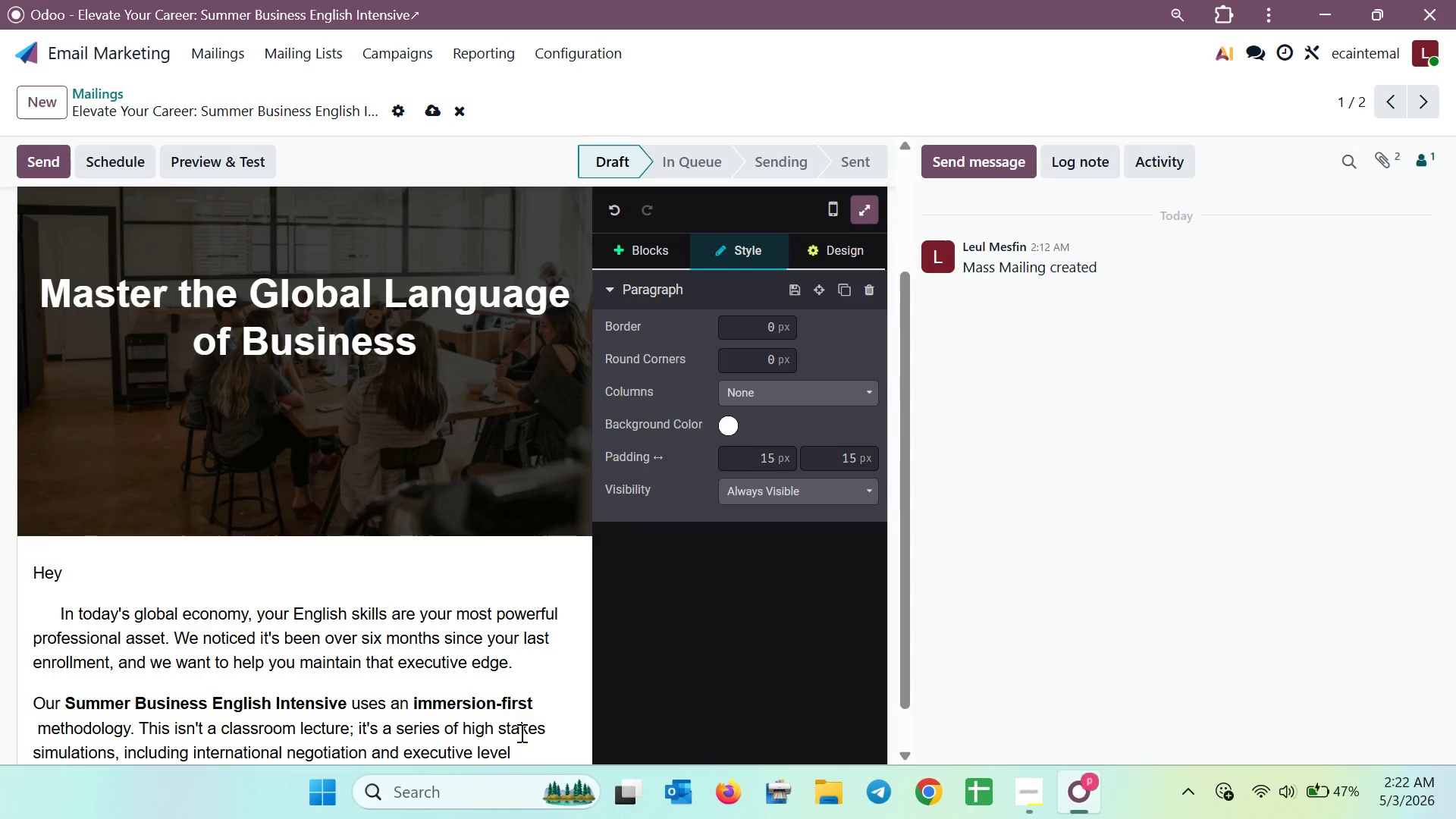 
key(ArrowRight)
 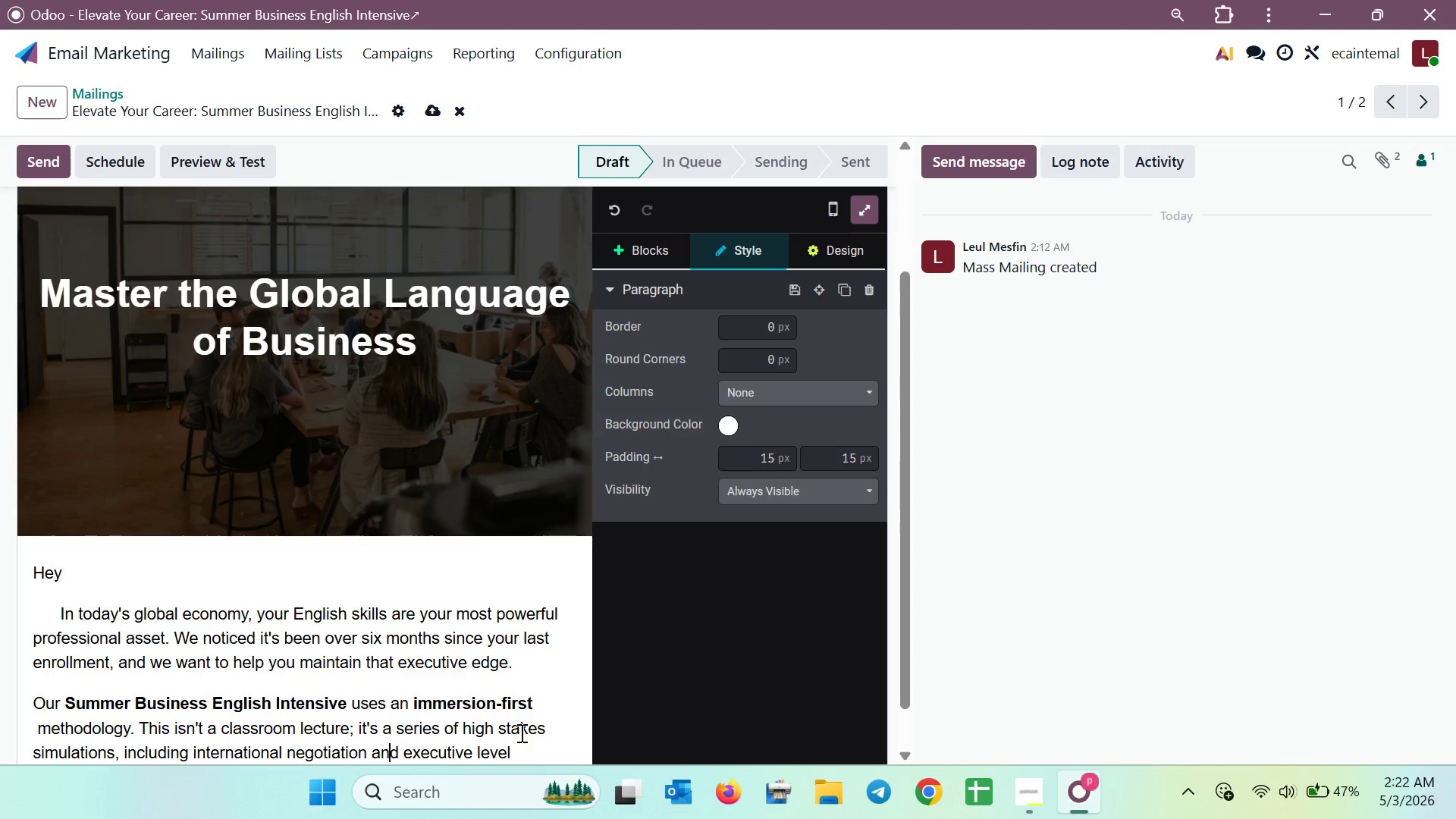 
key(ArrowRight)
 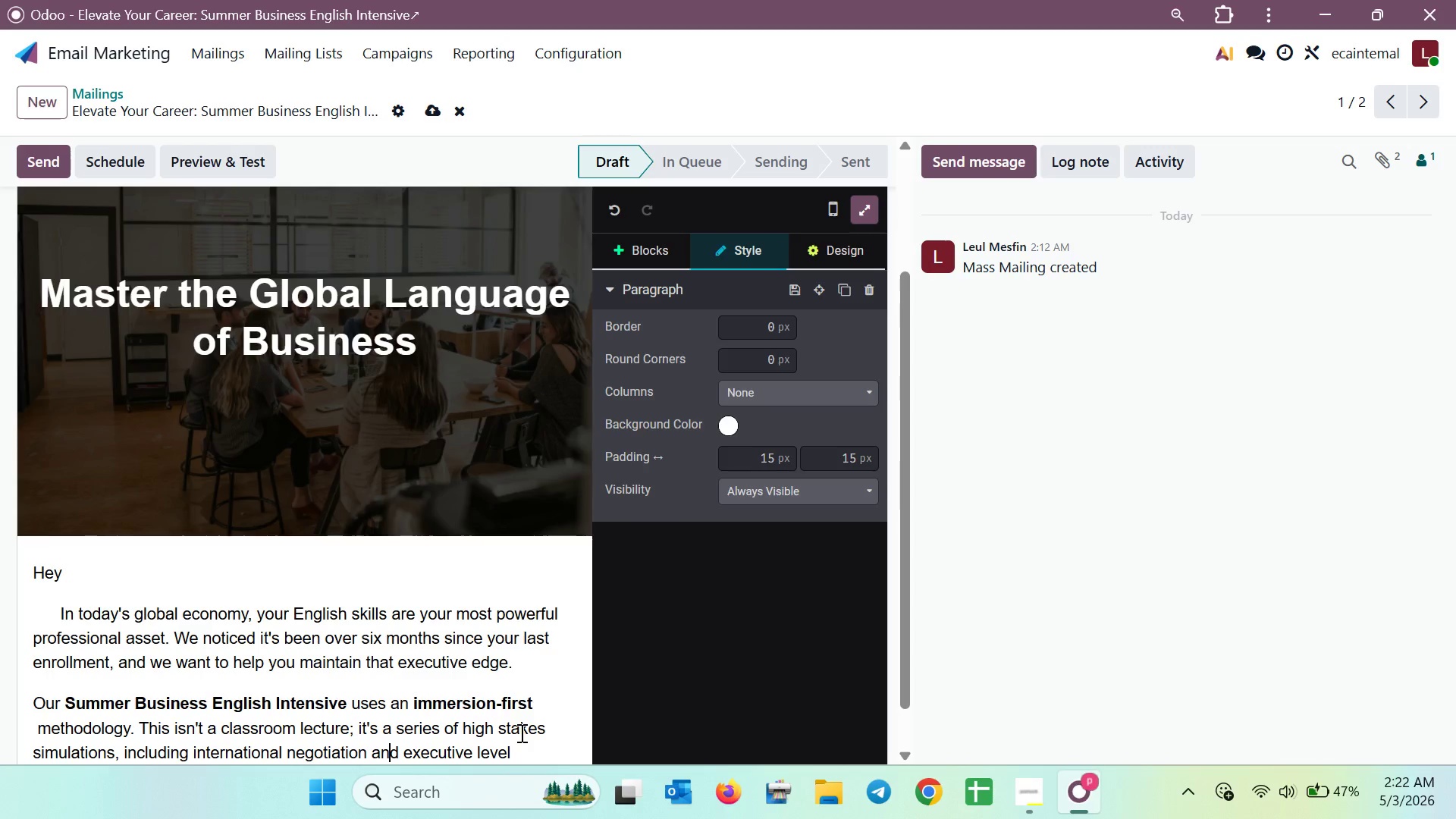 
key(ArrowRight)
 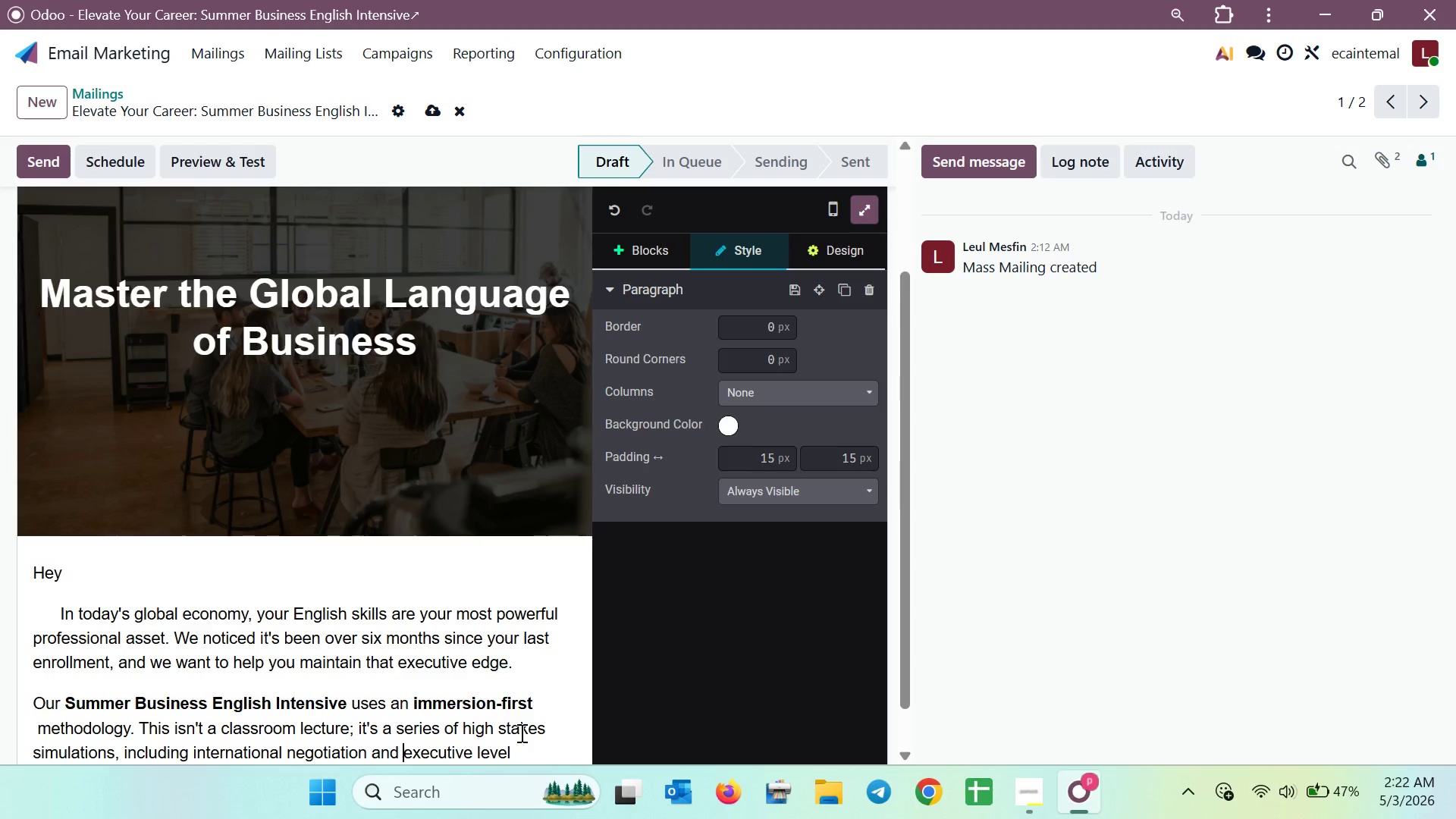 
key(ArrowRight)
 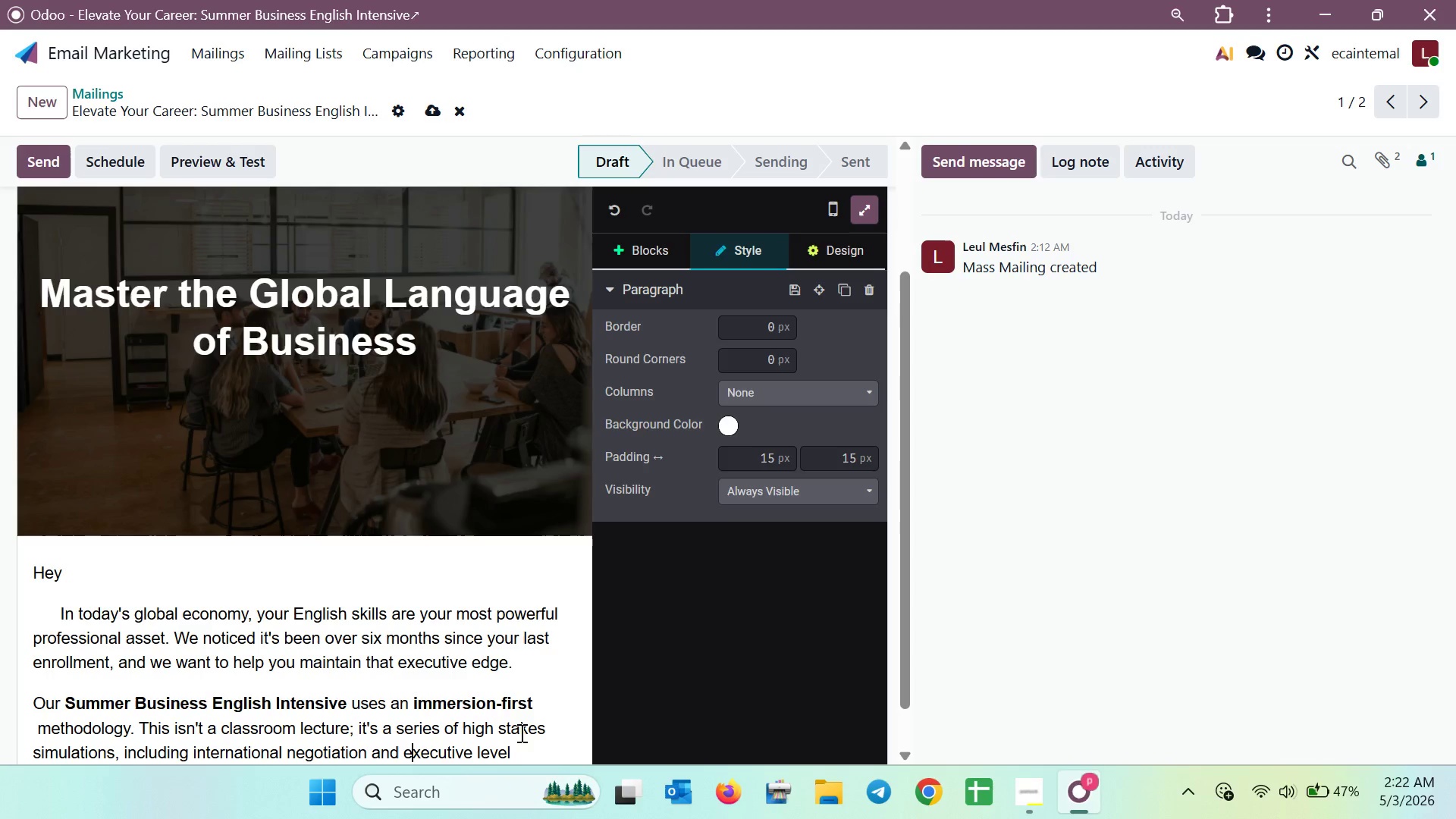 
key(ArrowRight)
 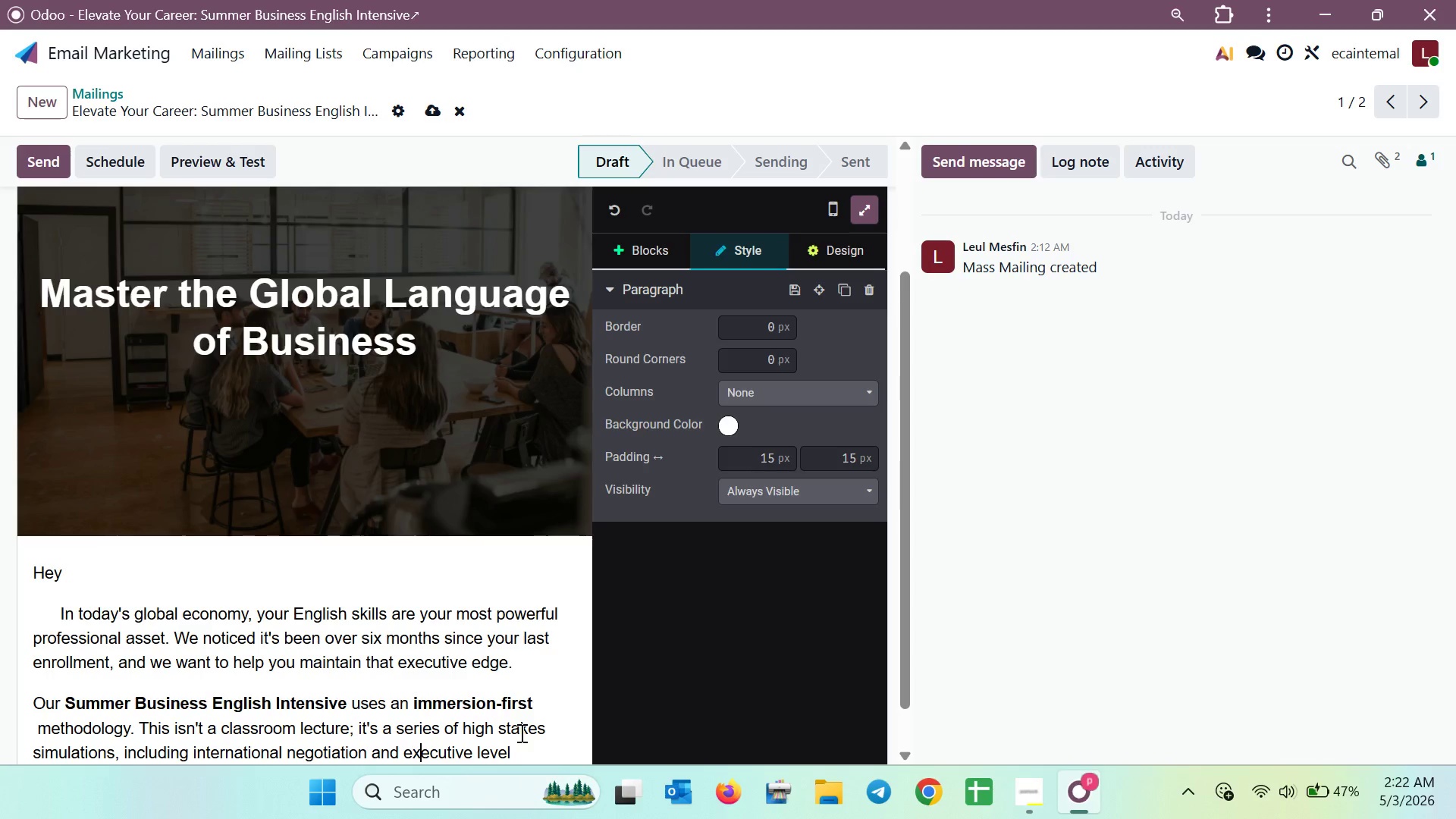 
key(ArrowRight)
 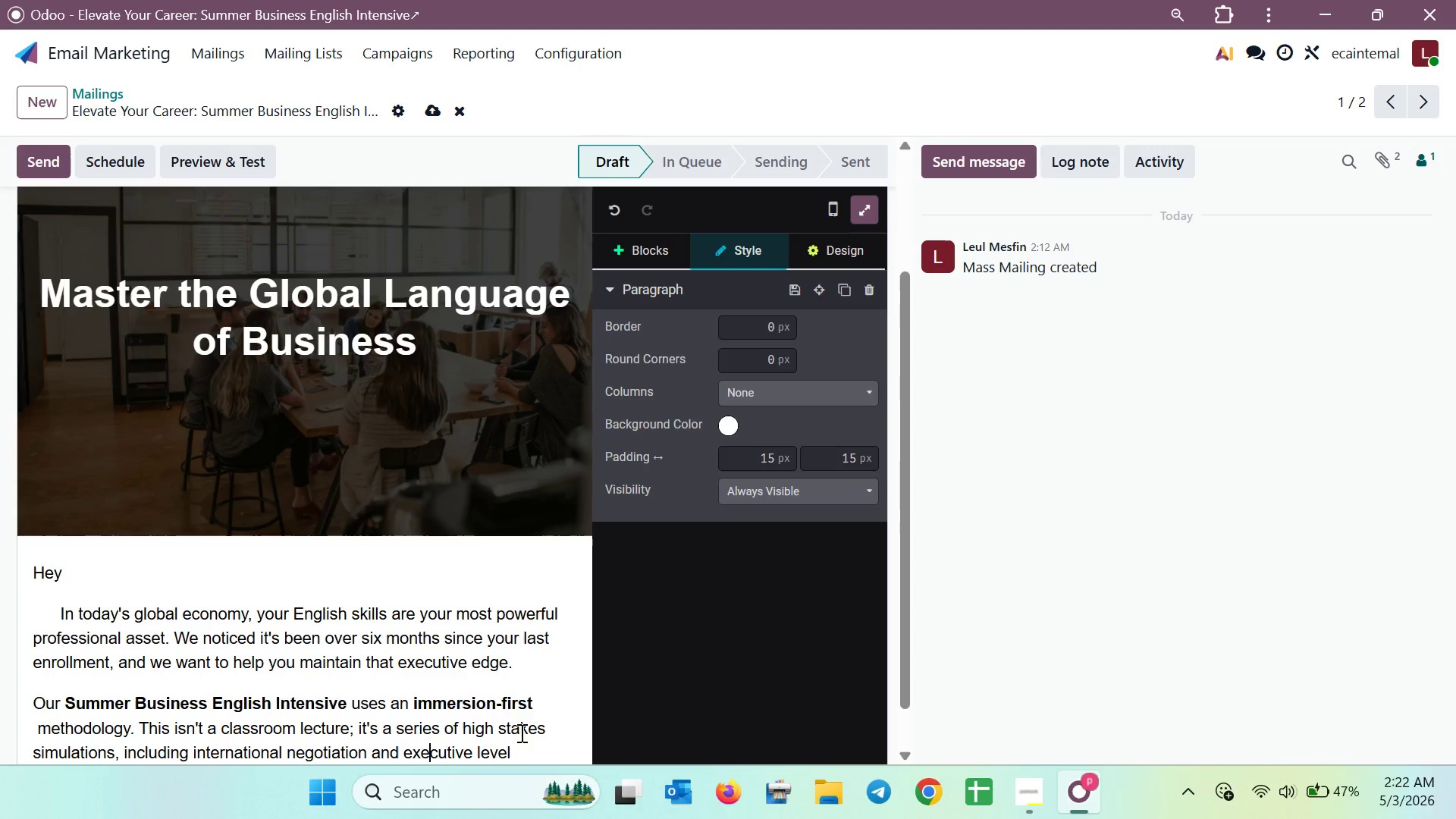 
key(ArrowRight)
 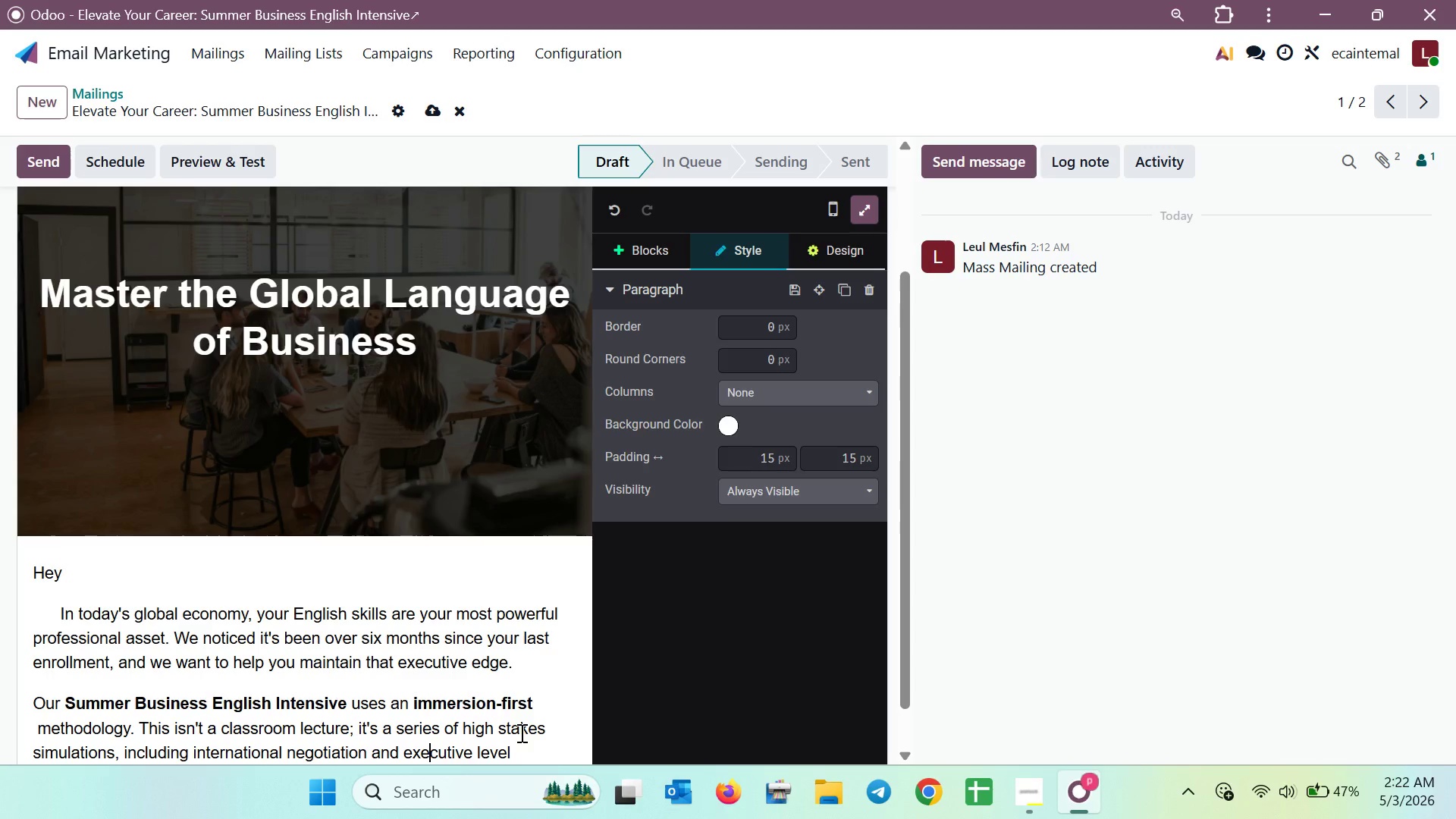 
key(ArrowRight)
 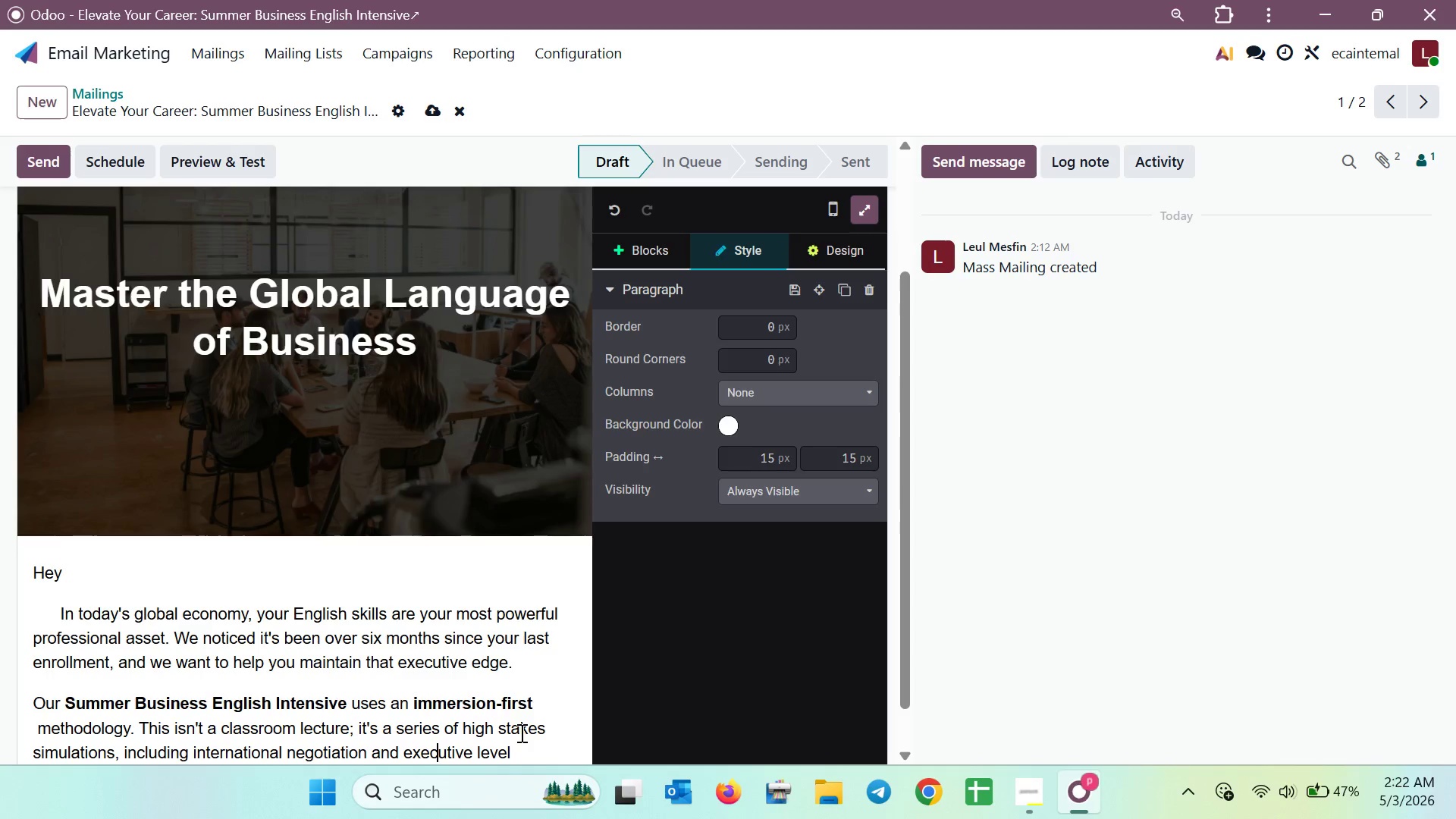 
key(ArrowRight)
 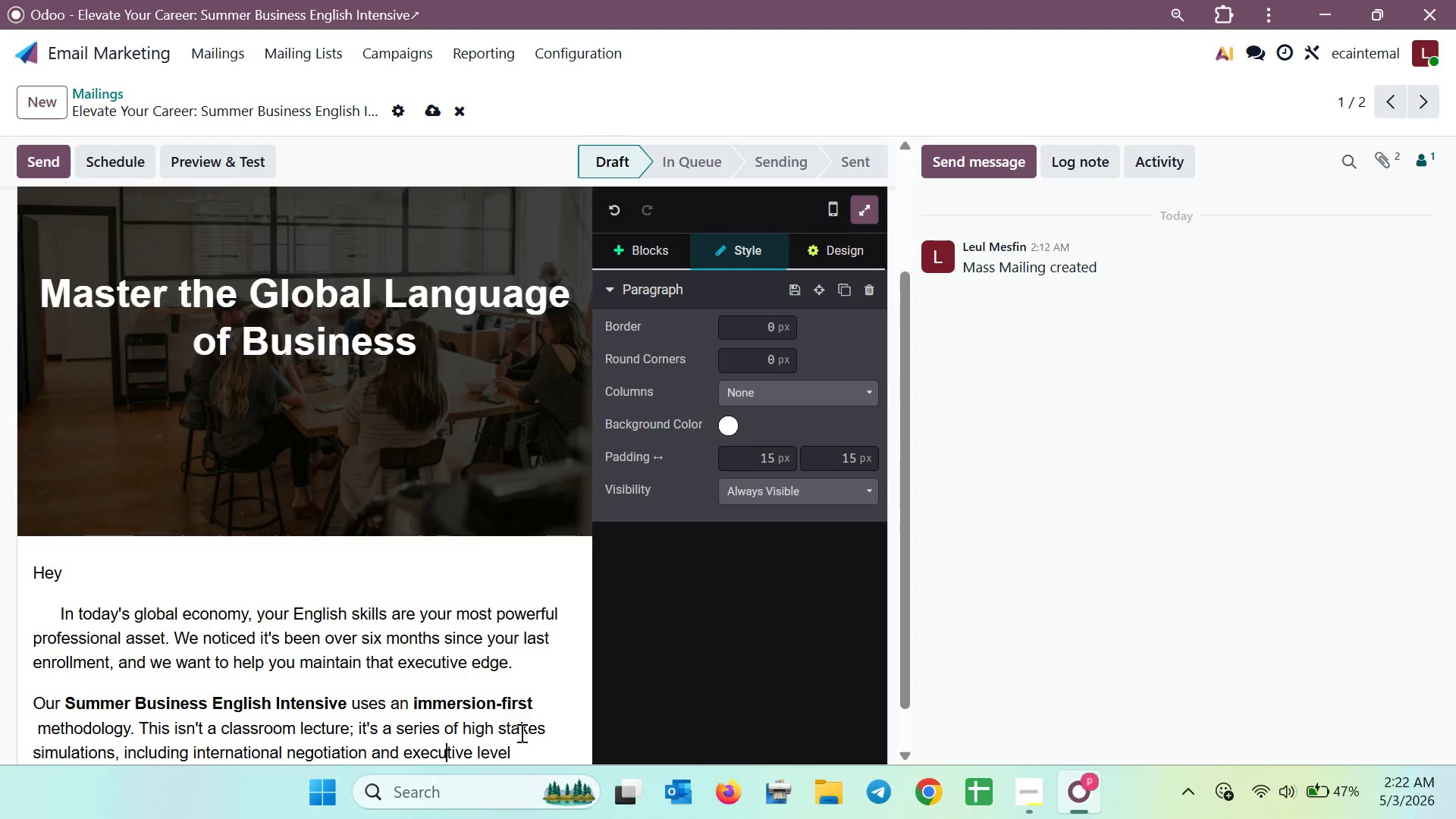 
key(ArrowRight)
 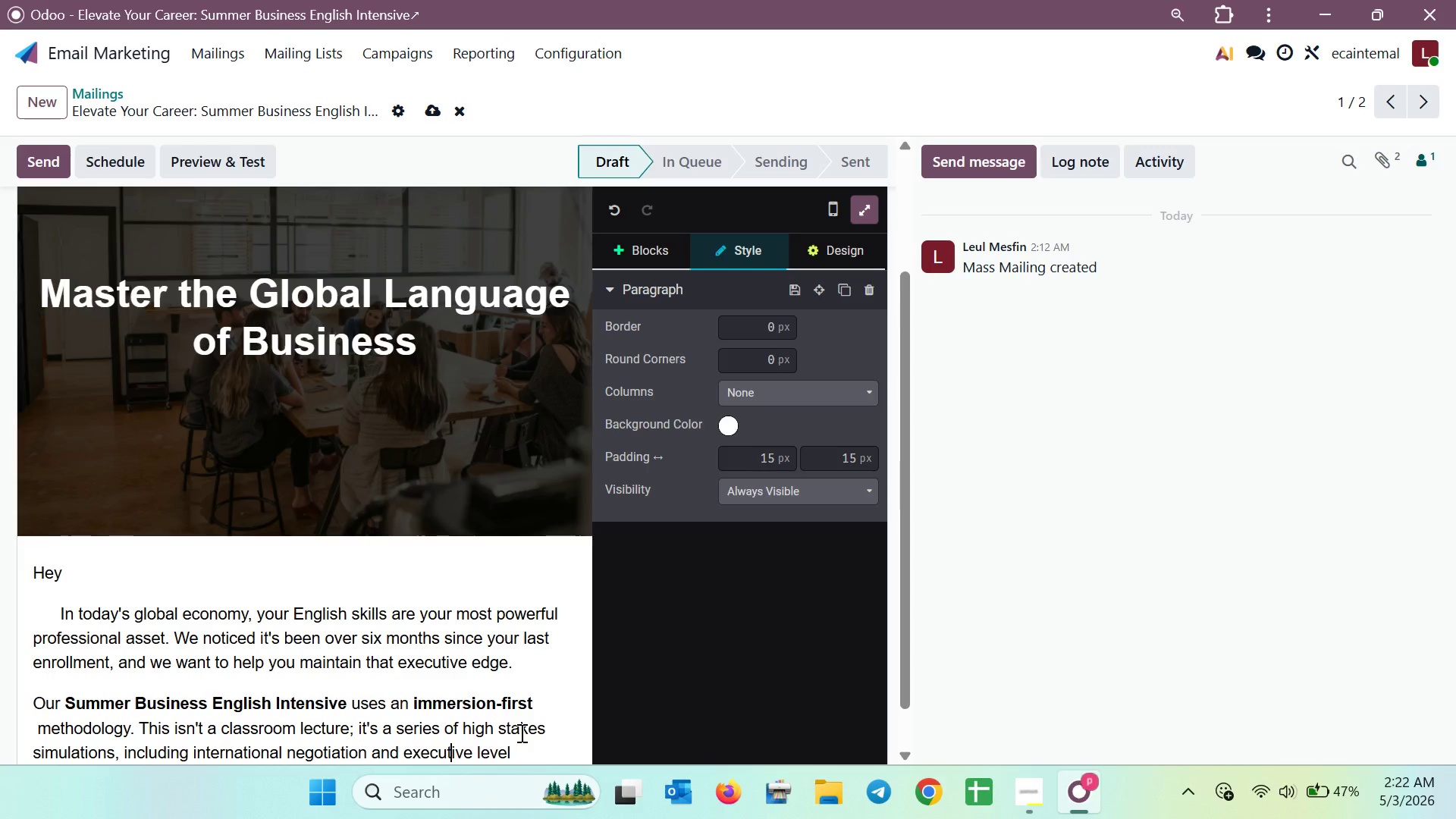 
key(ArrowRight)
 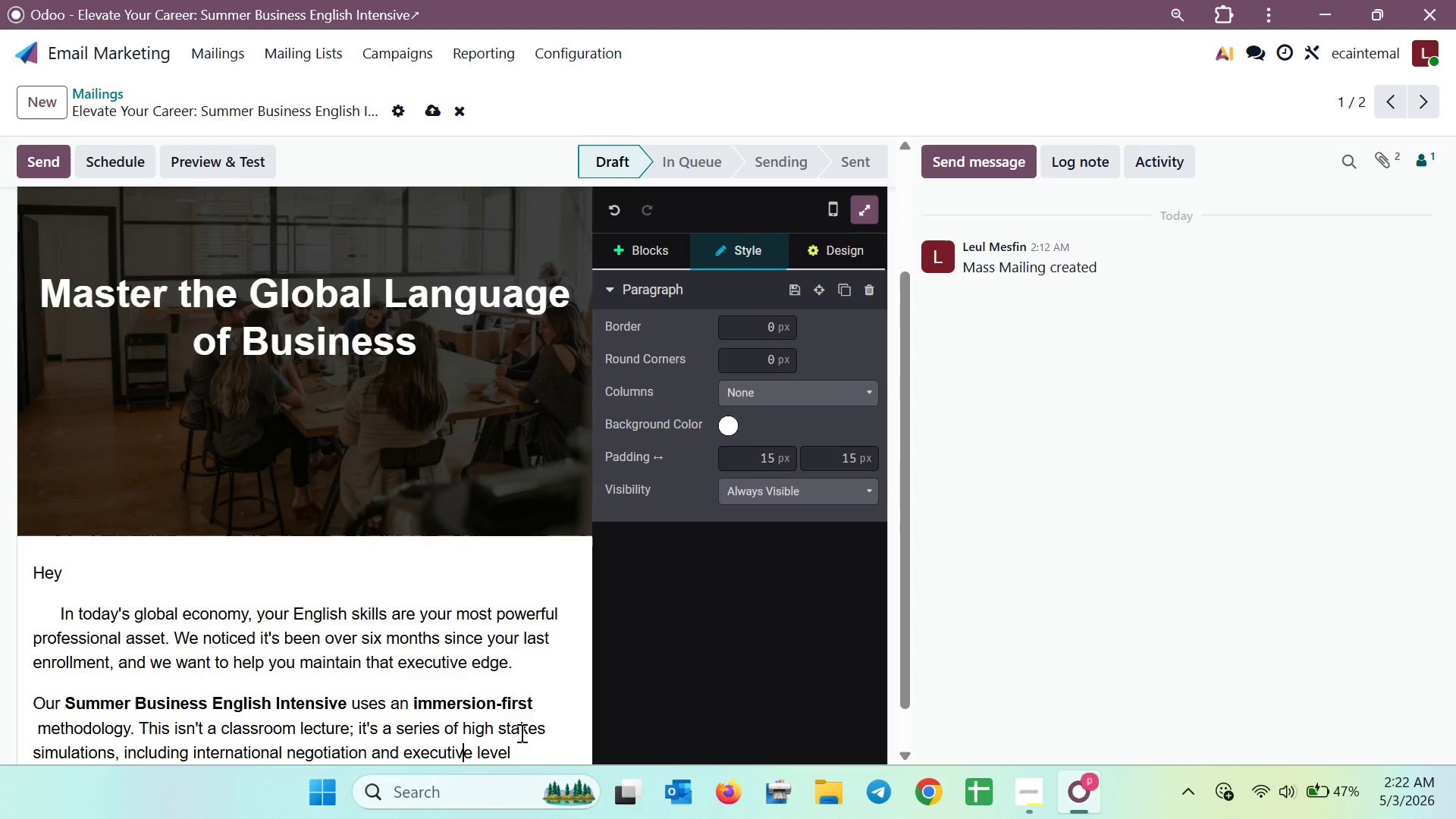 
key(ArrowRight)
 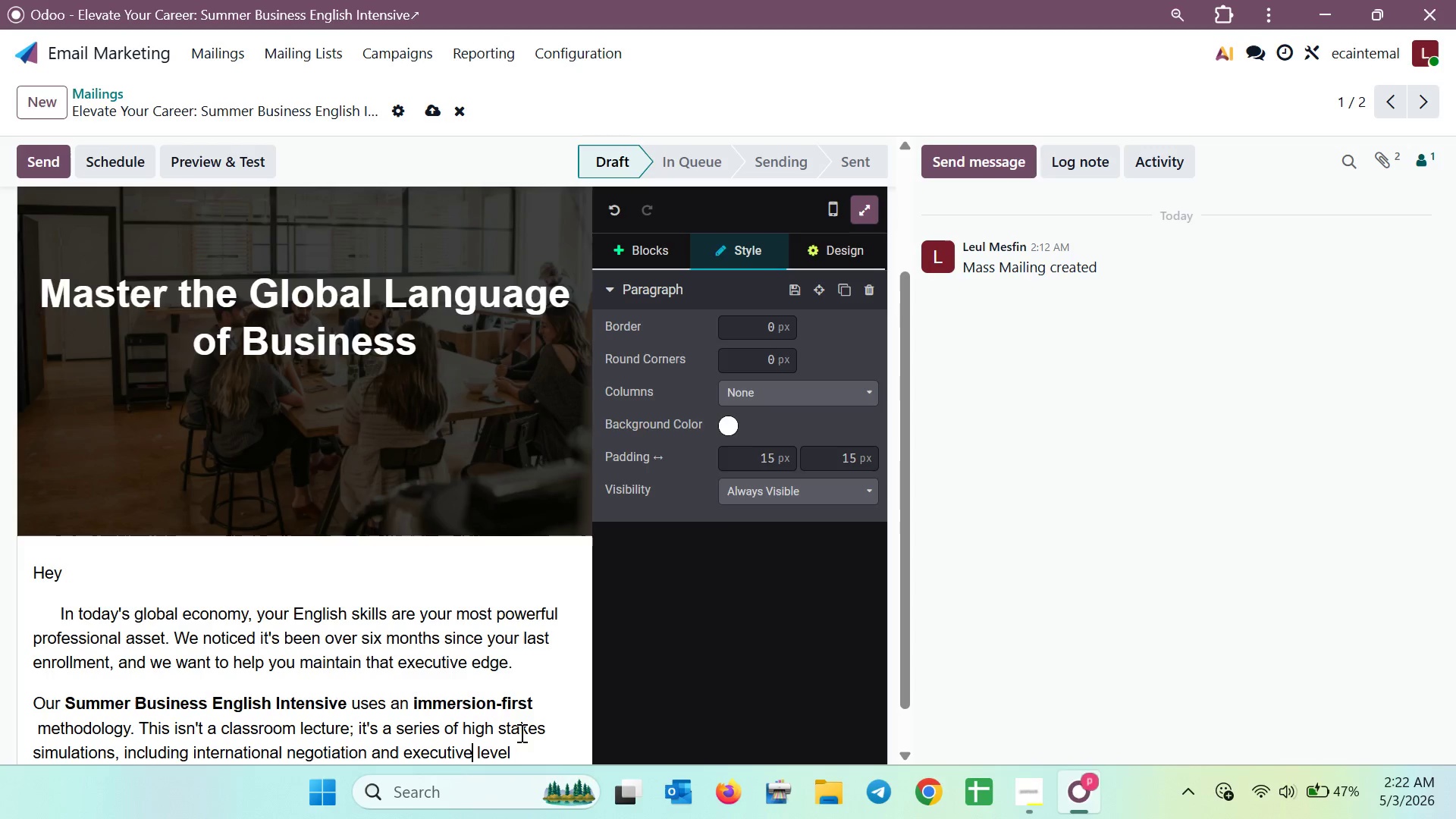 
key(ArrowRight)
 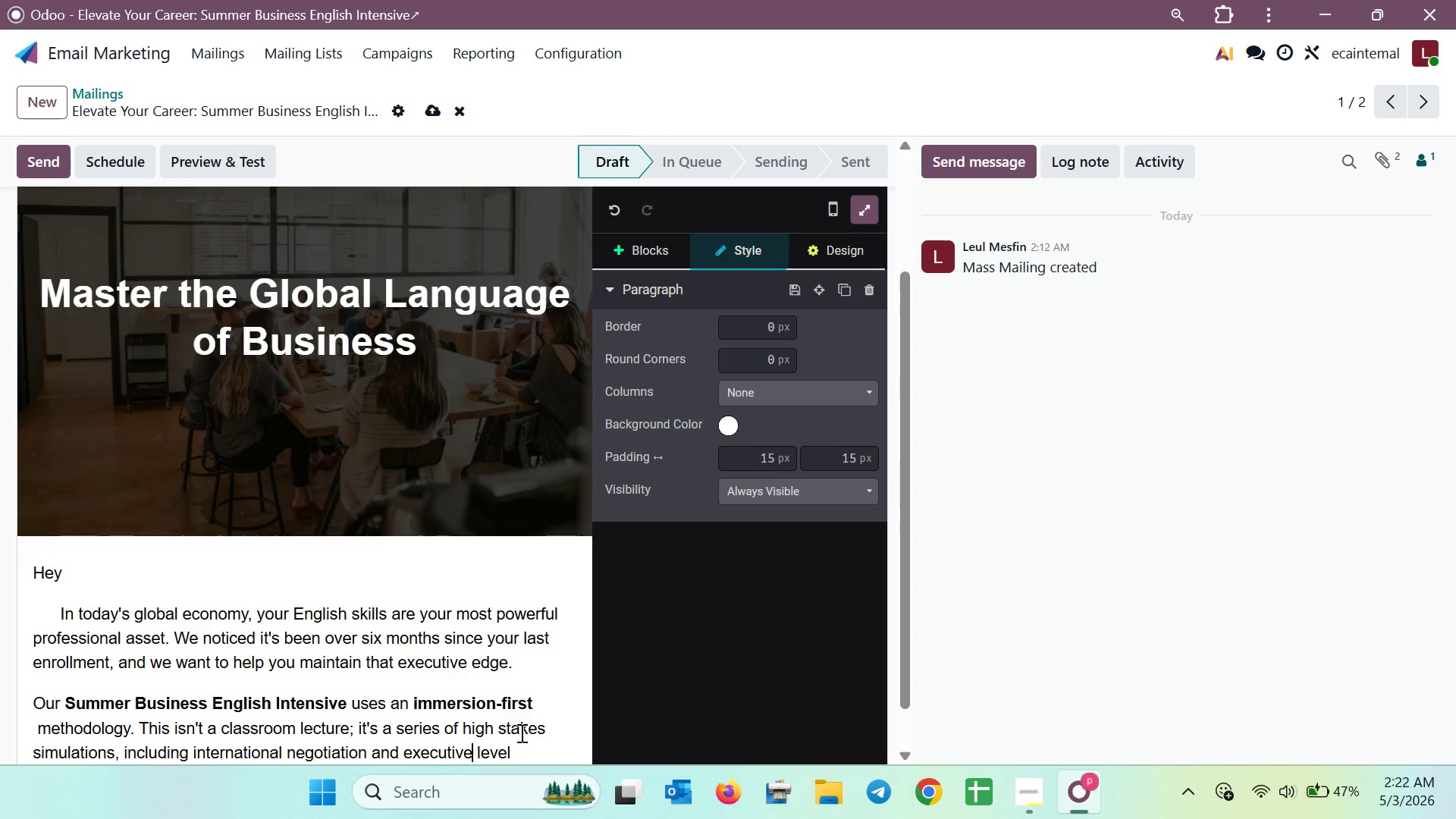 
key(ArrowRight)
 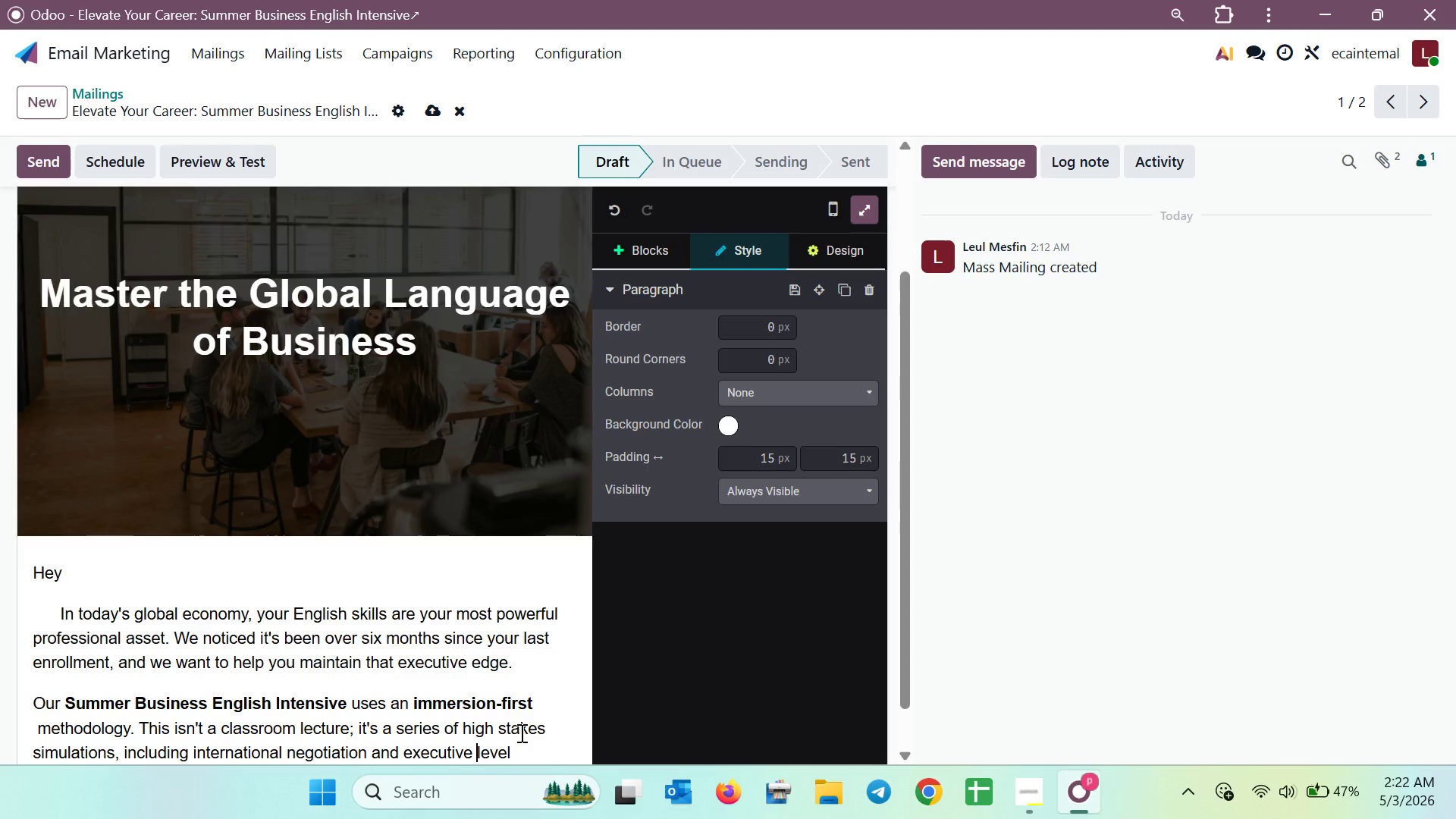 
key(ArrowRight)
 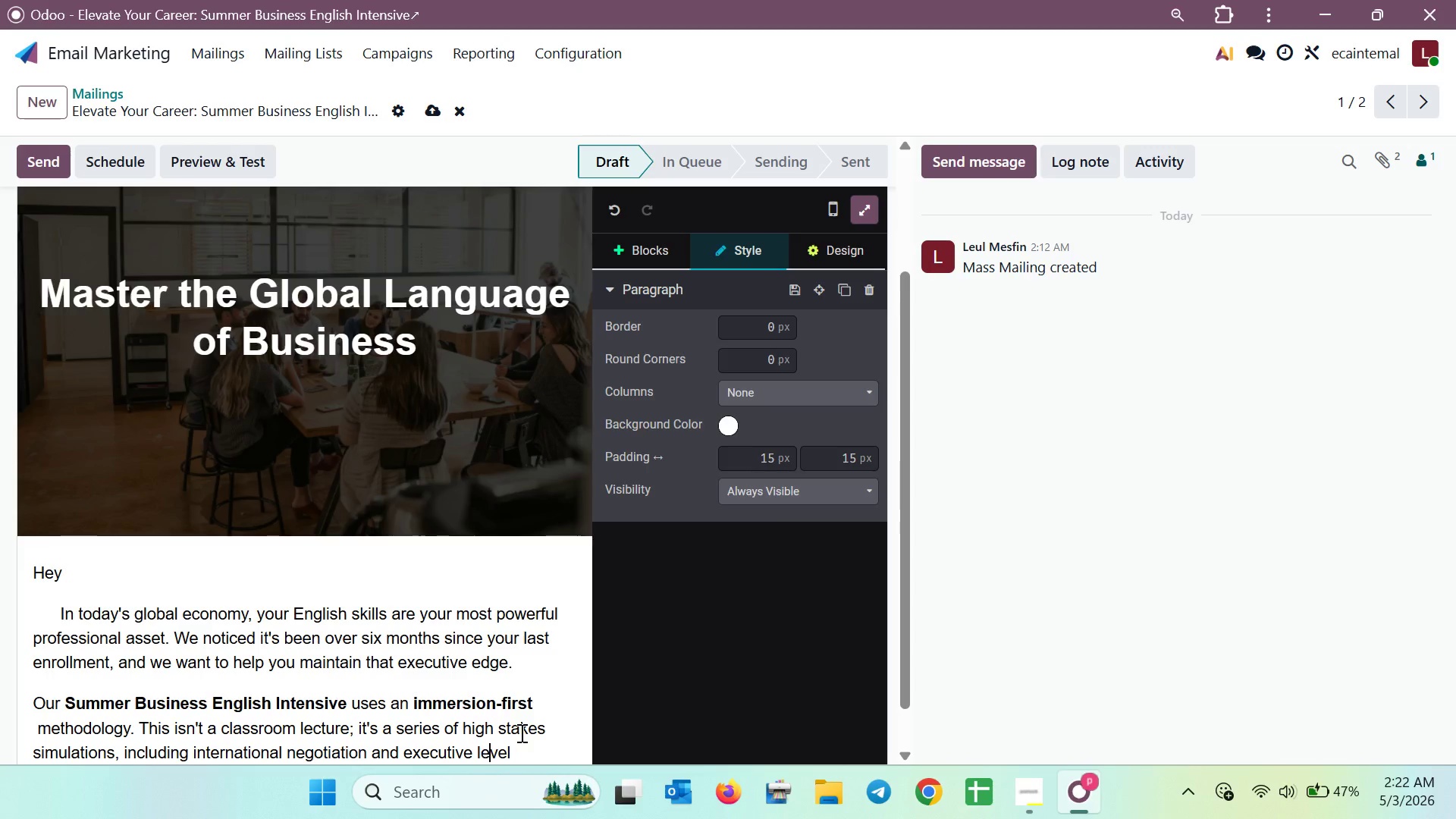 
key(ArrowRight)
 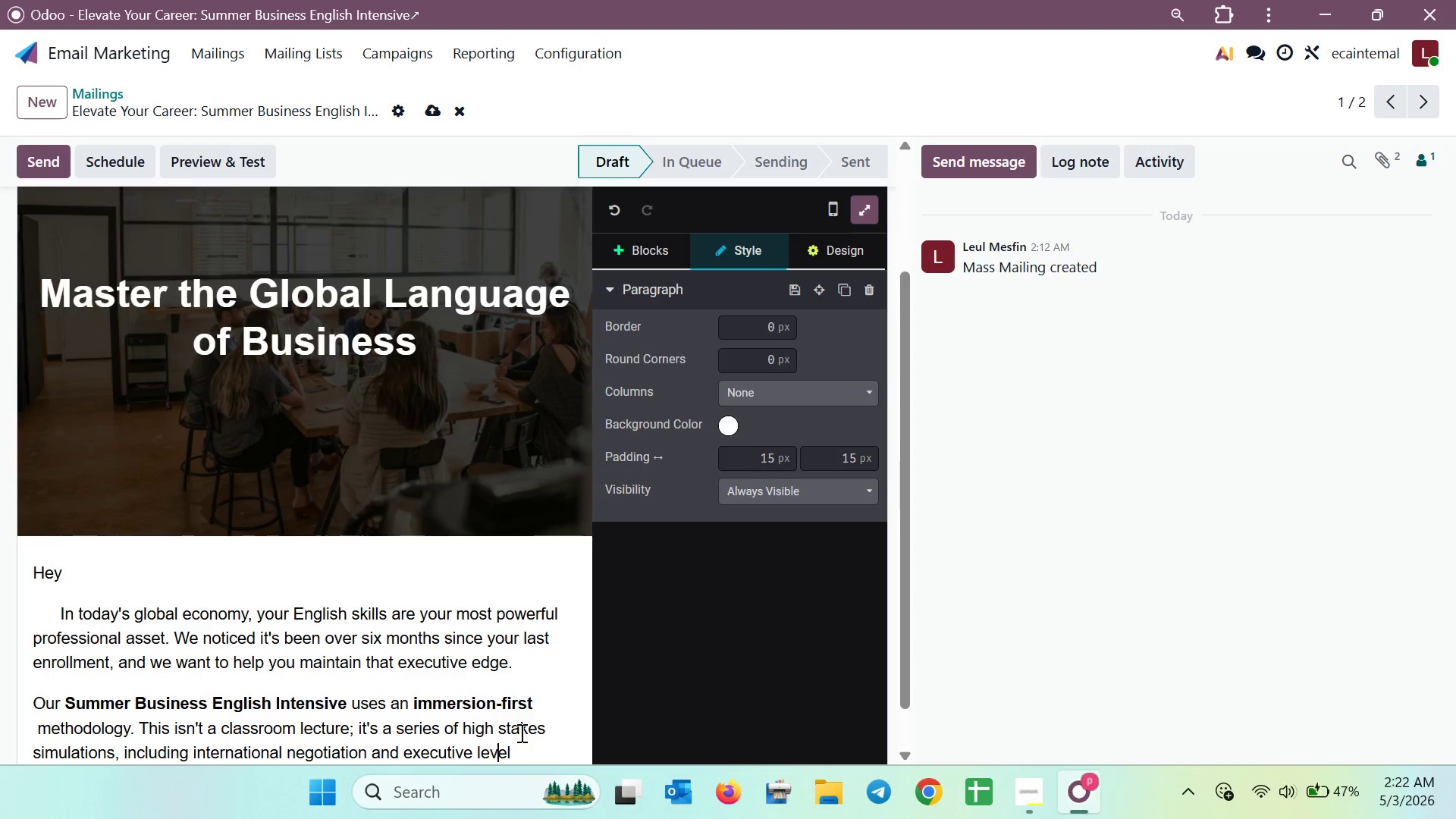 
key(ArrowRight)
 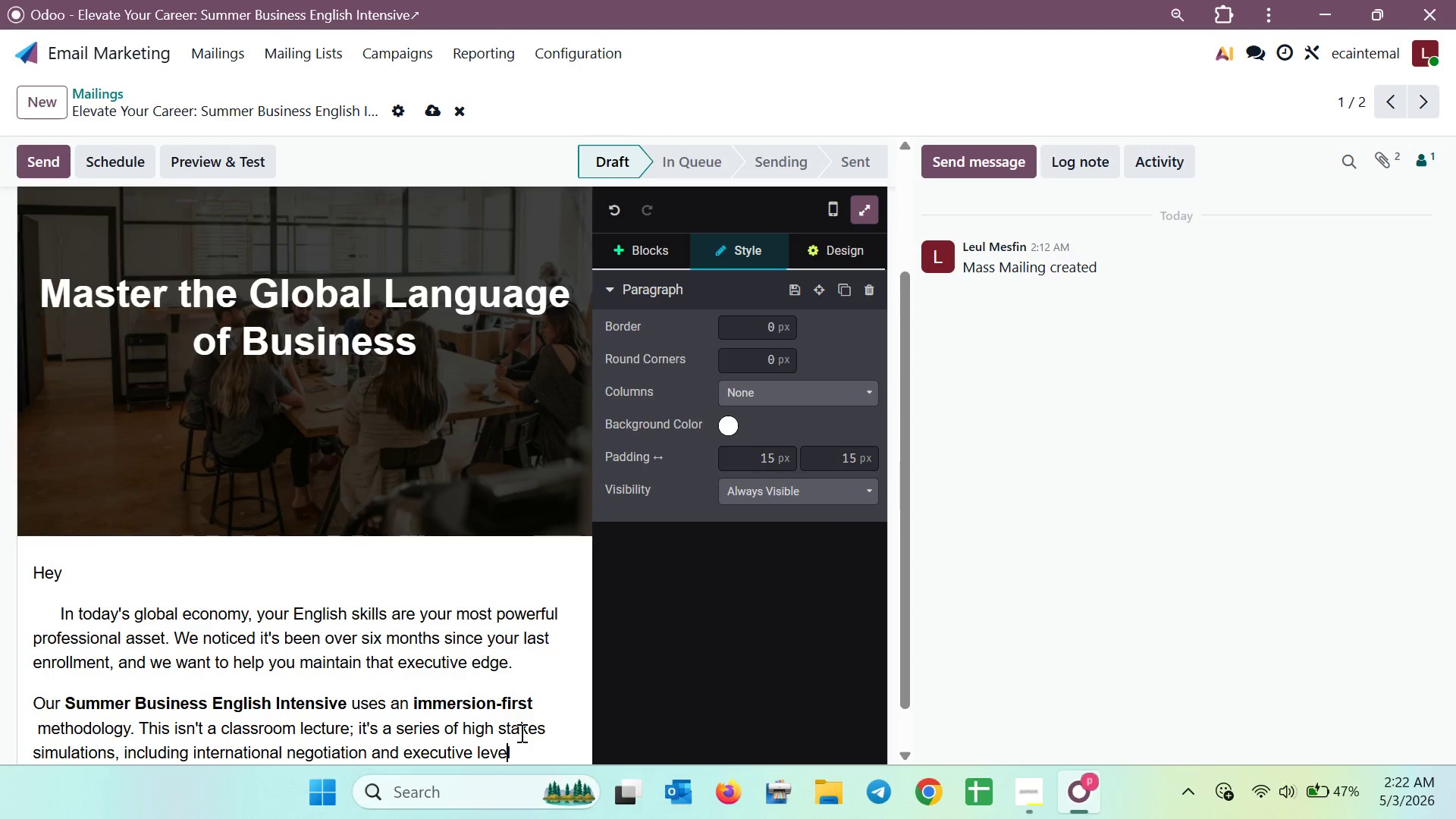 
key(ArrowRight)
 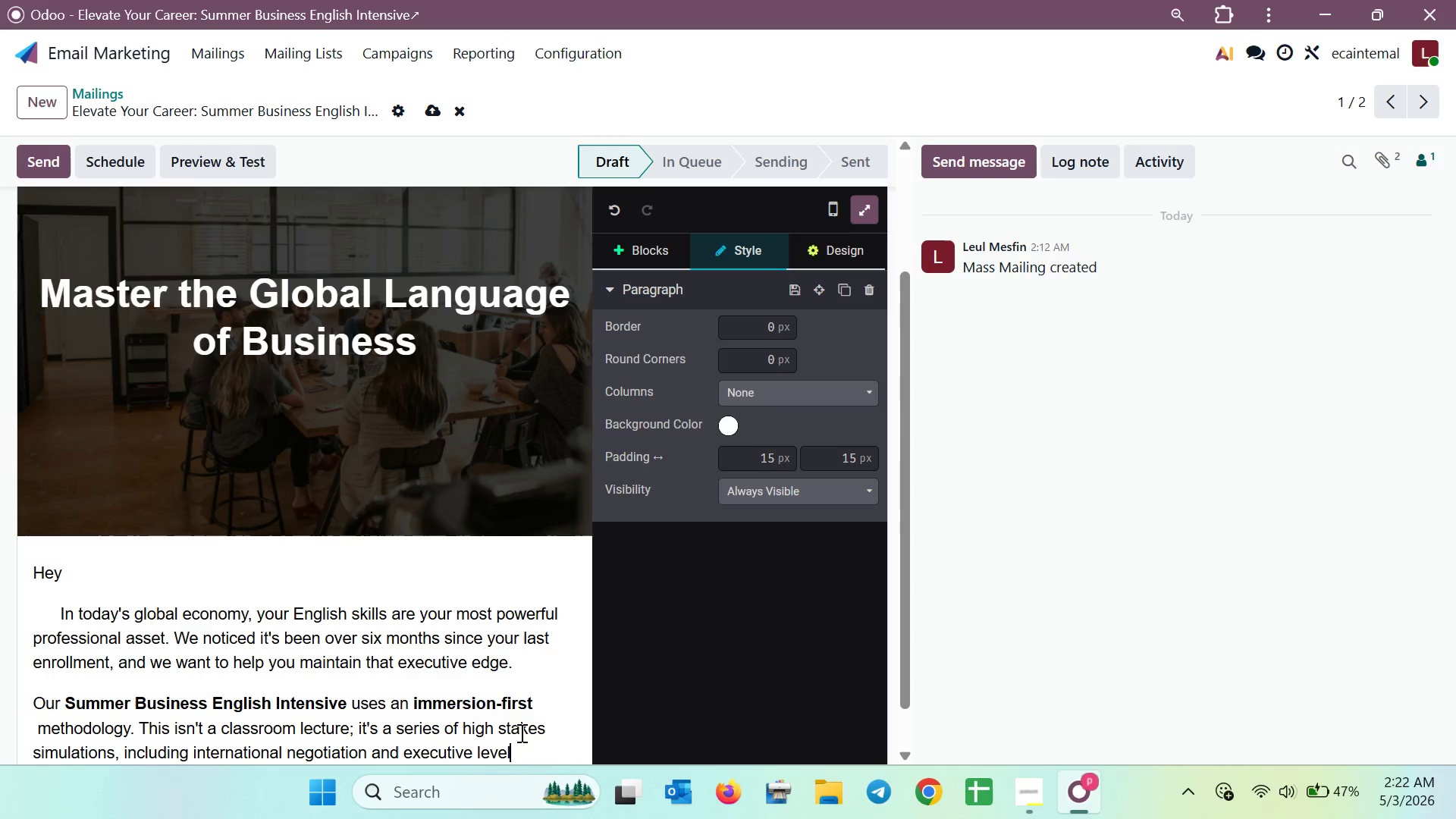 
key(ArrowRight)
 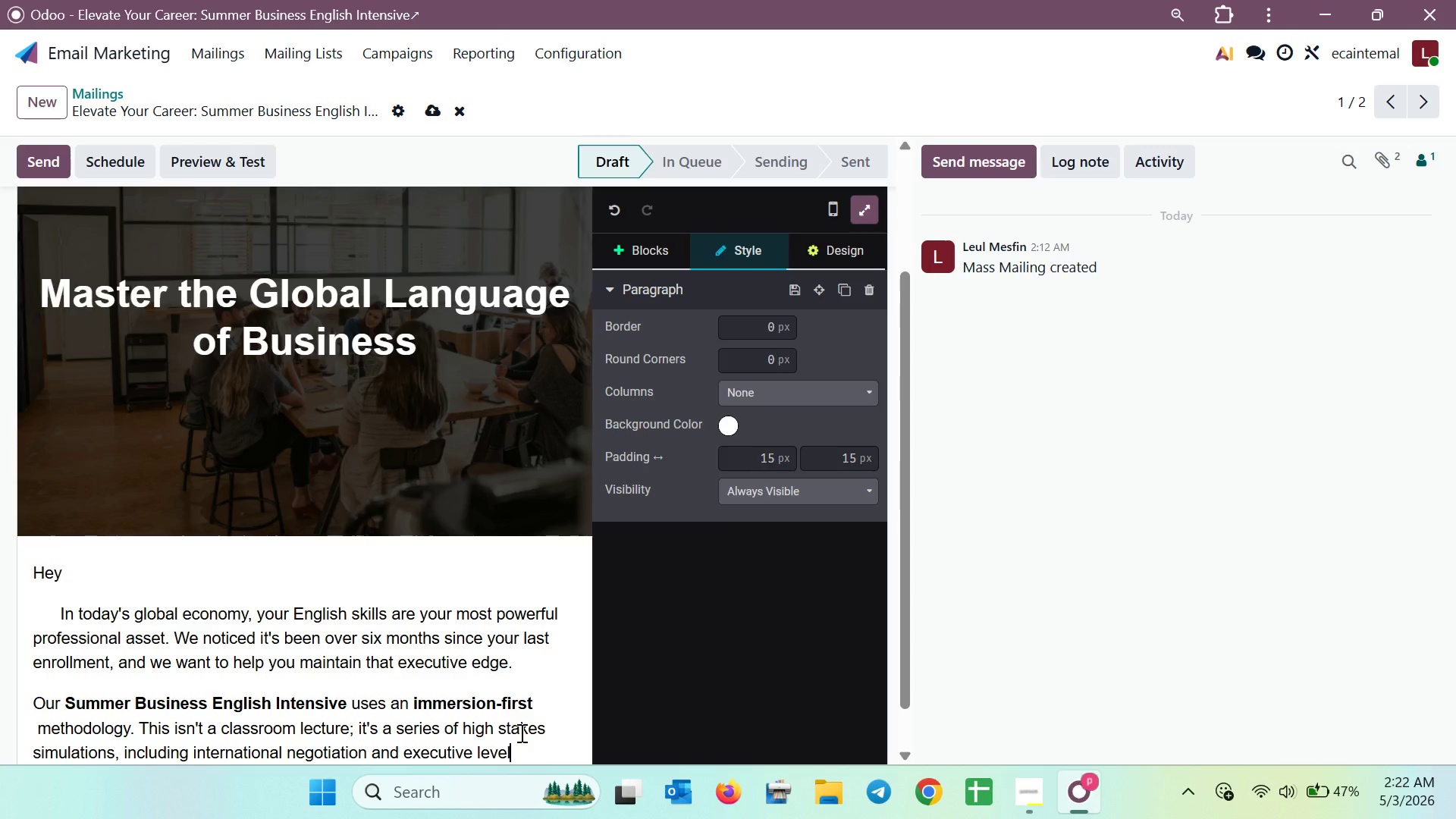 
key(ArrowRight)
 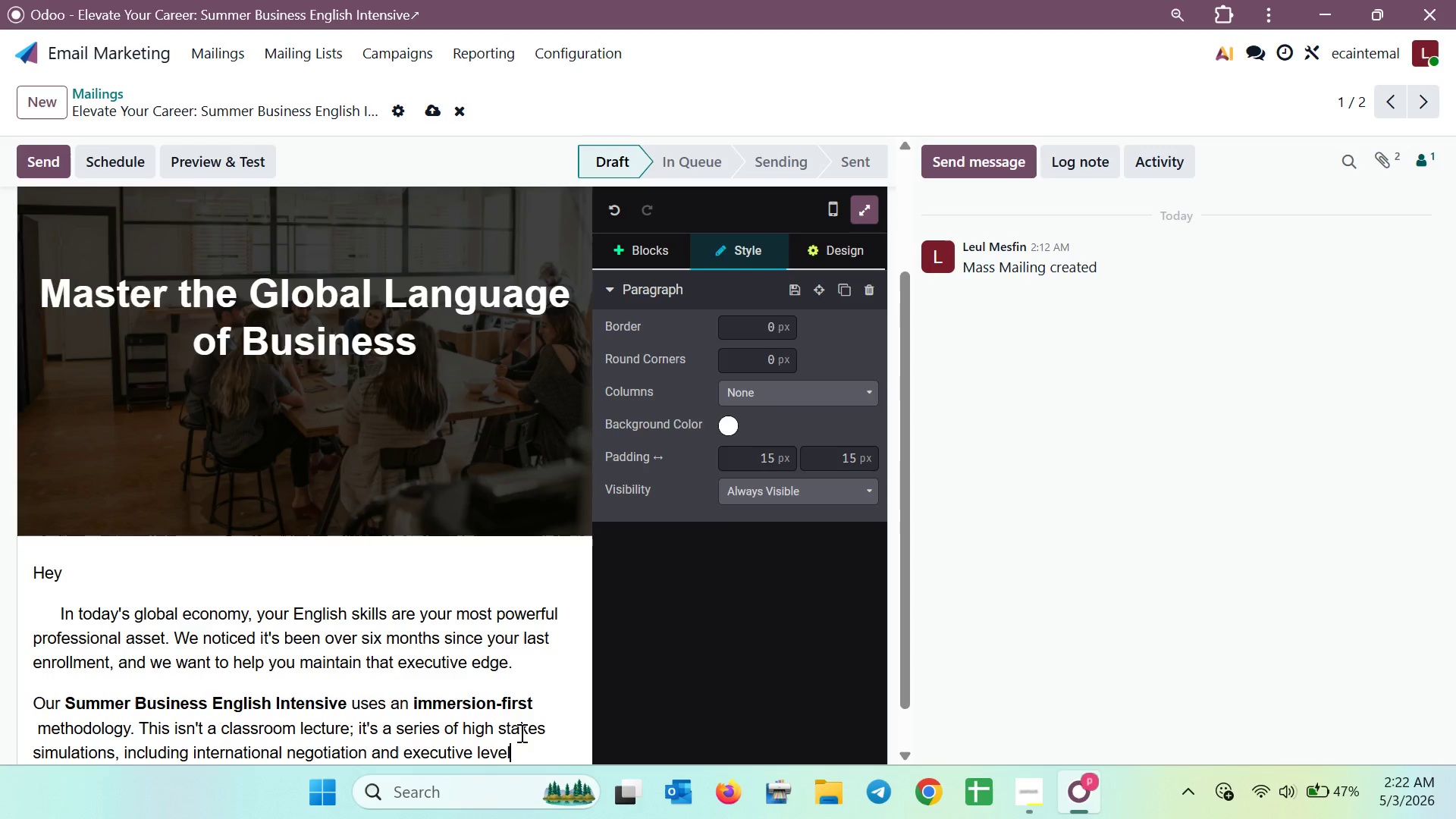 
key(Space)
 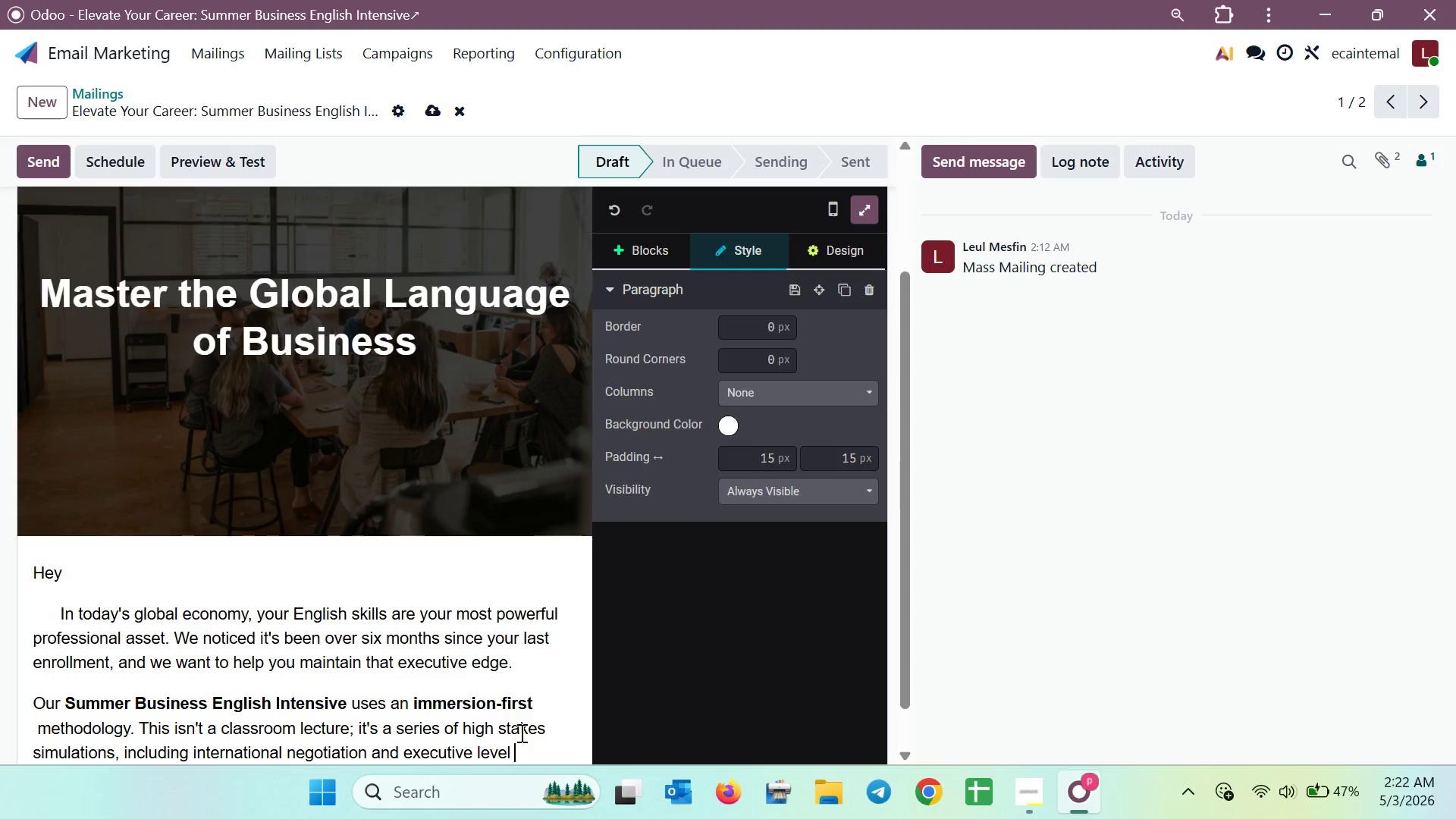 
type(presentiations. )
 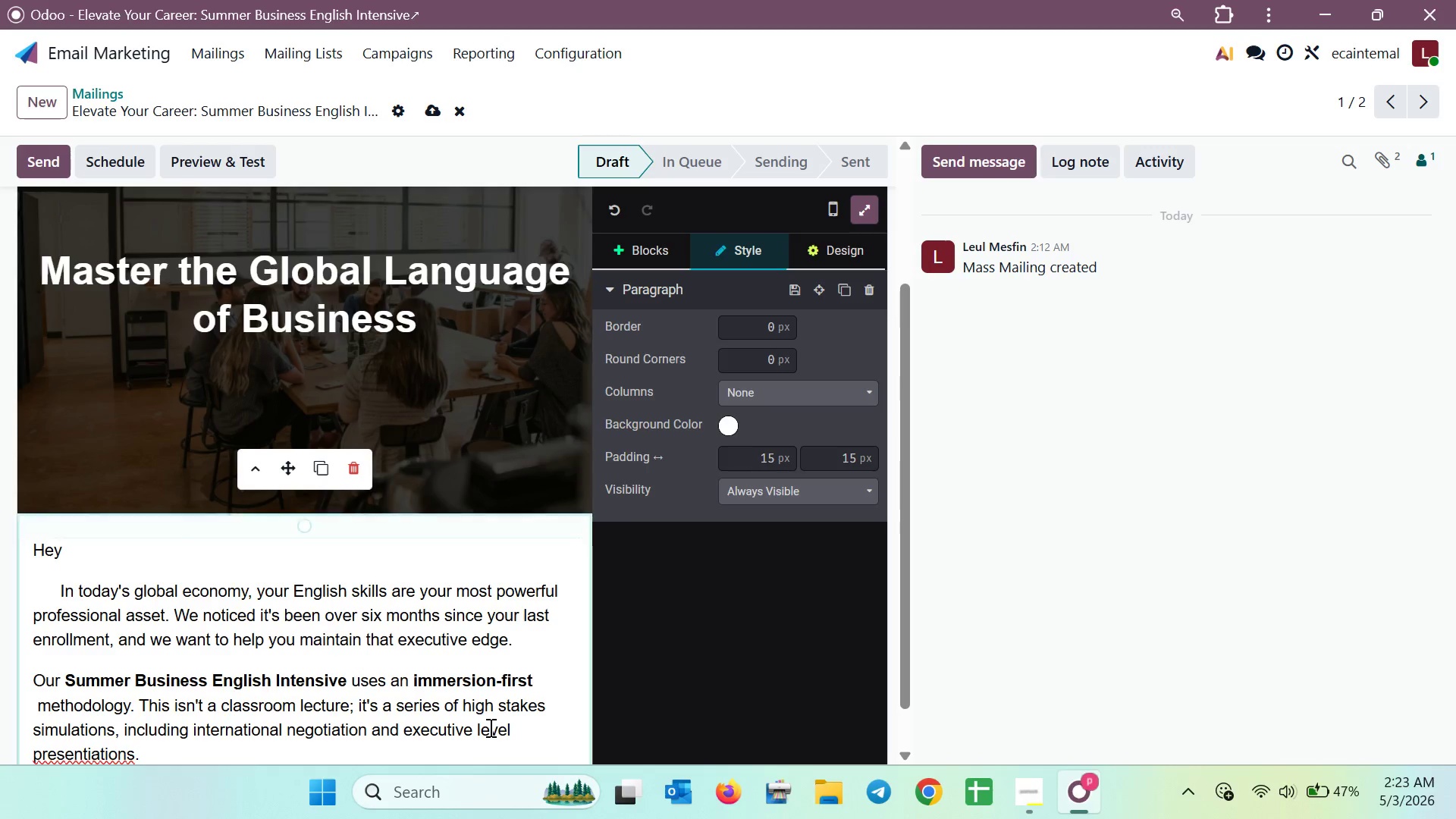 
scroll: coordinate [411, 666], scroll_direction: down, amount: 3.0
 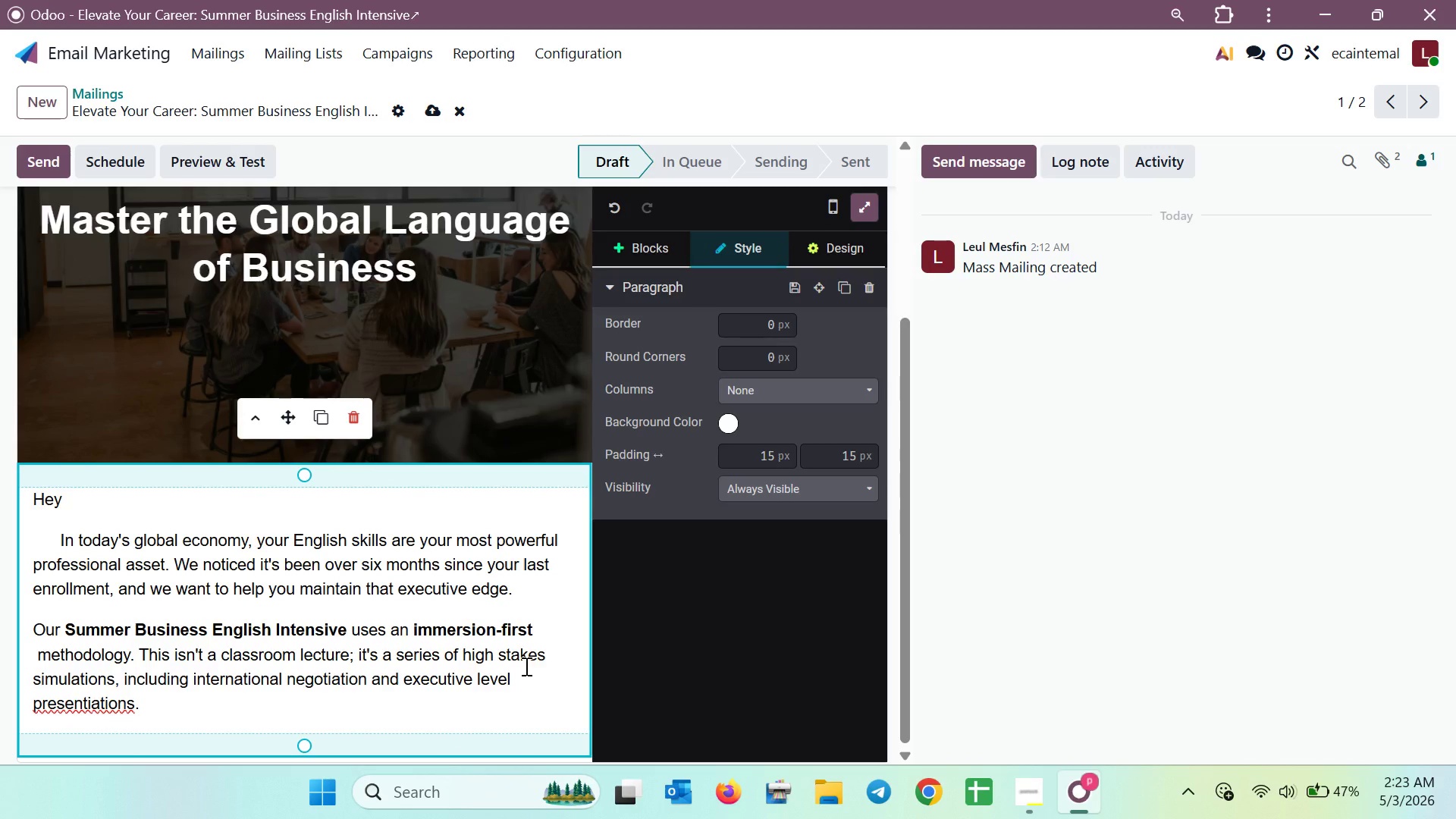 
hold_key(key=Backspace, duration=0.61)
 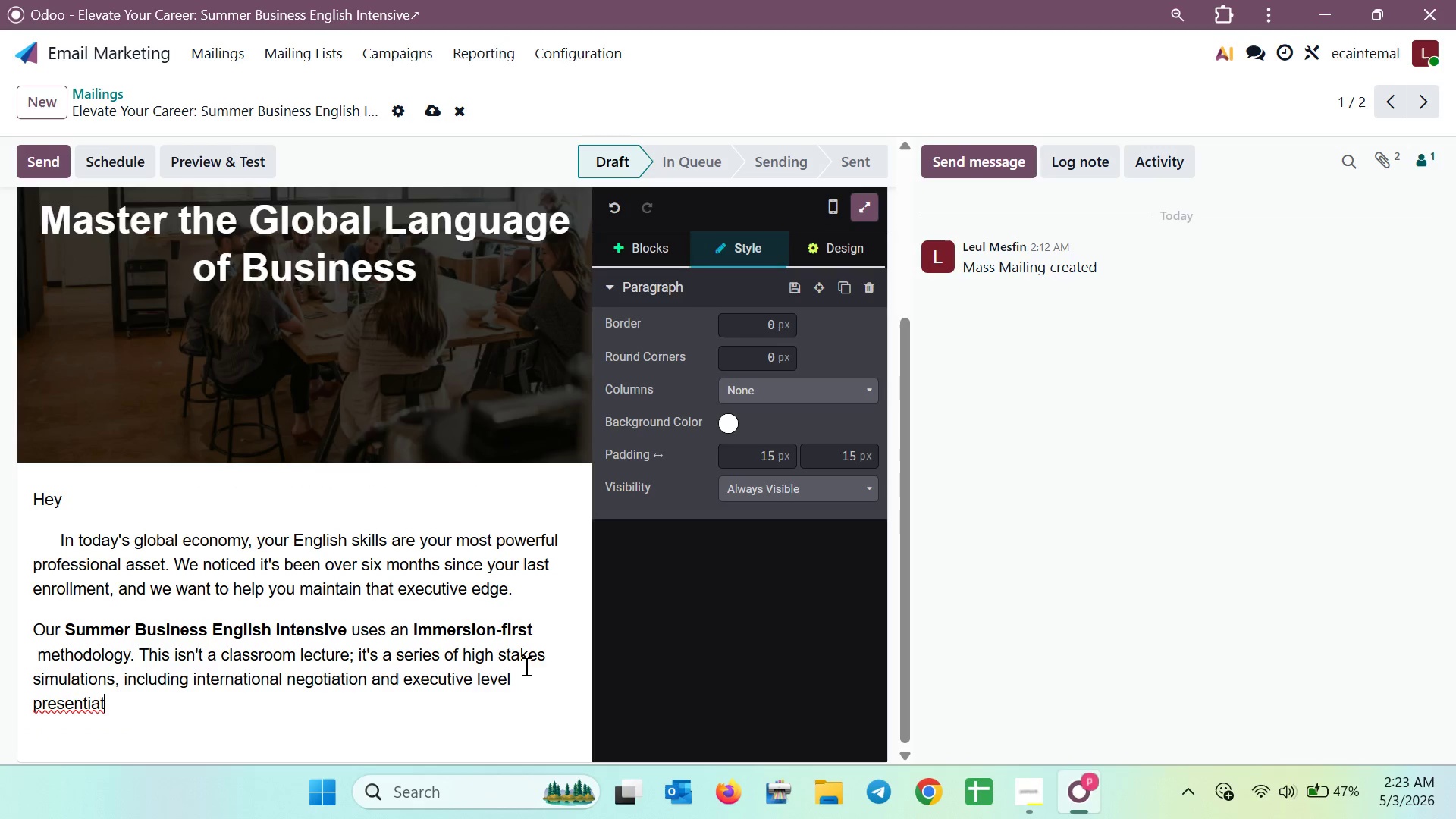 
key(Backspace)
 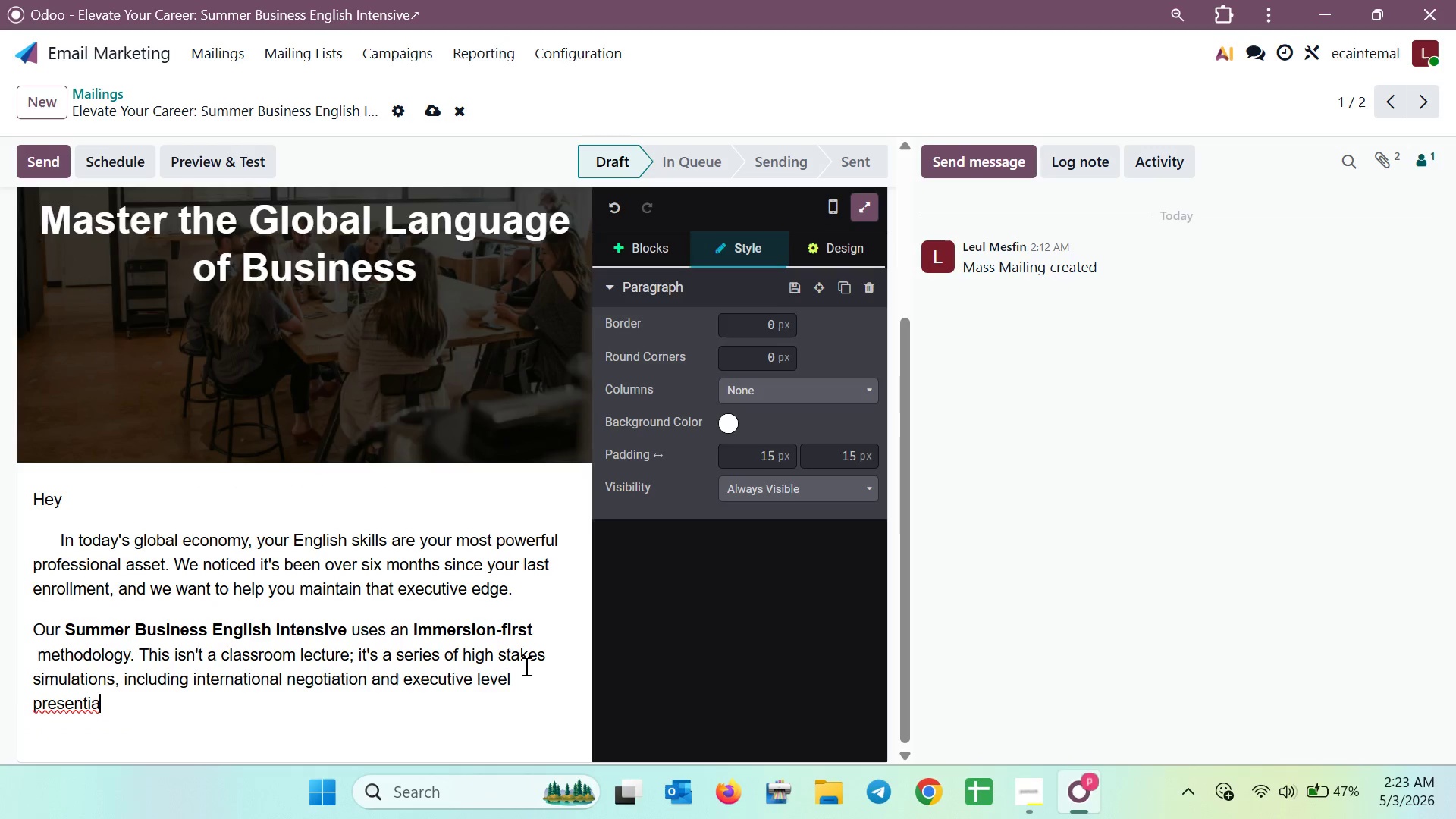 
key(Backspace)
 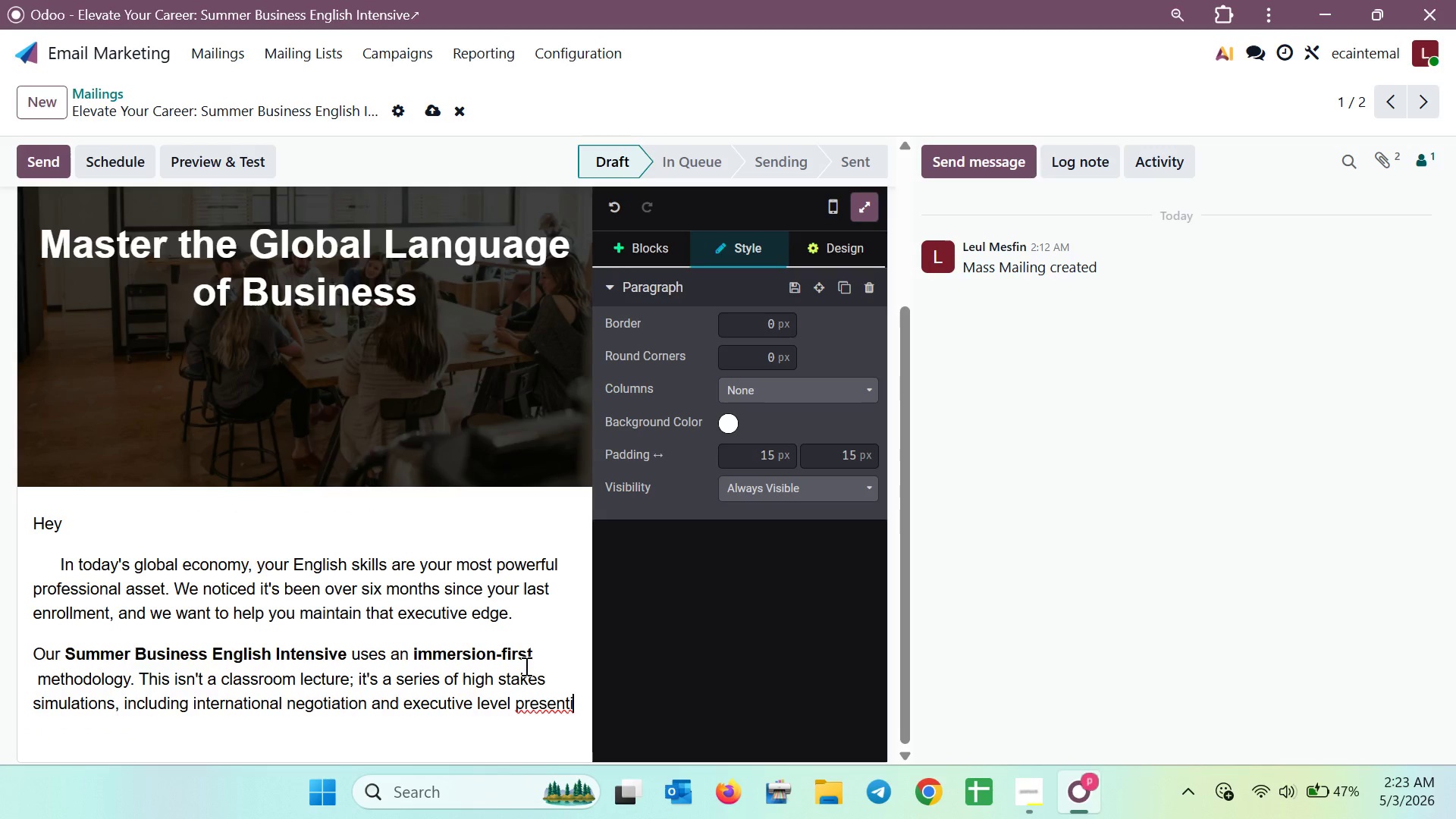 
key(Backspace)
 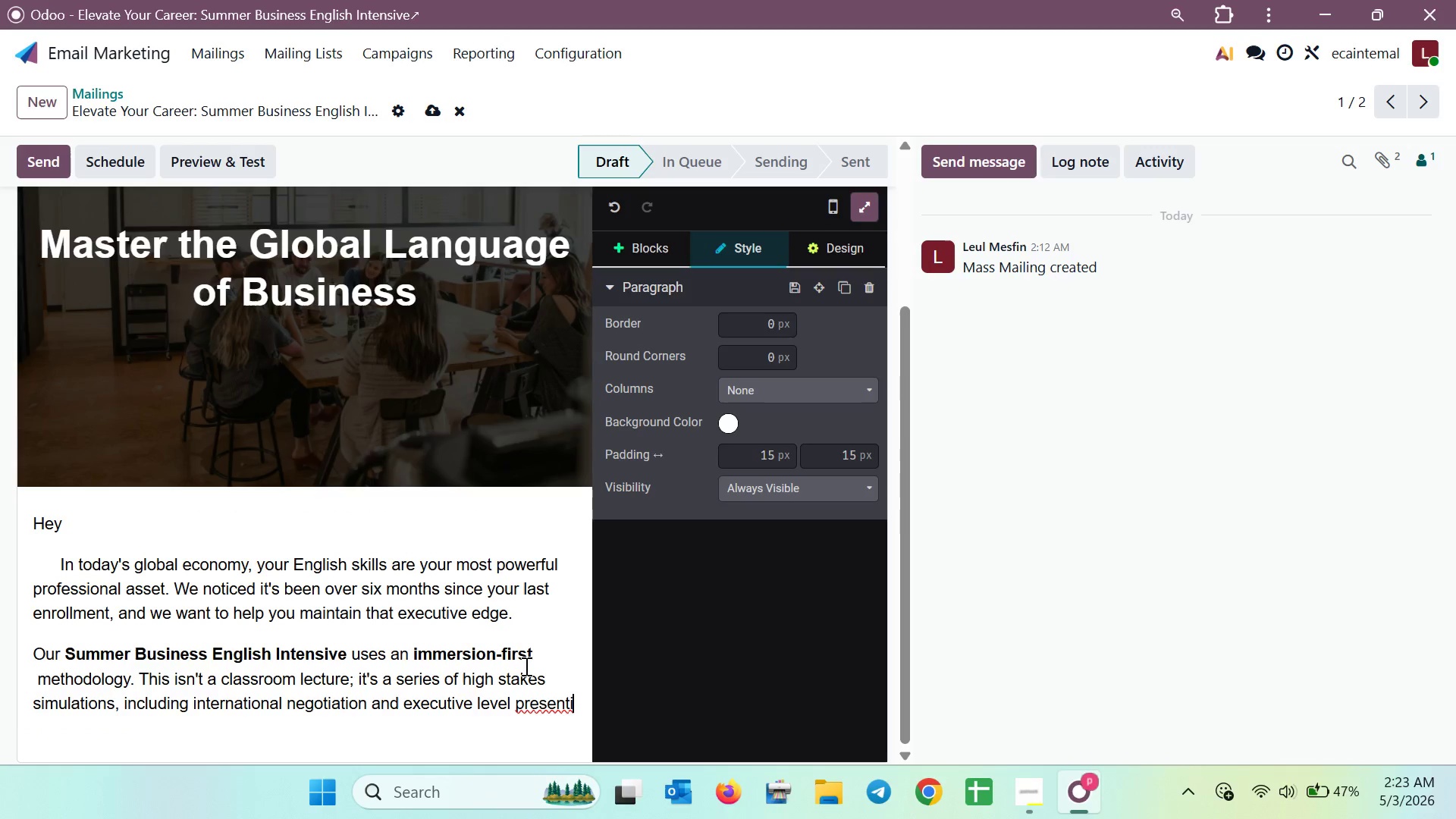 
key(Backspace)
 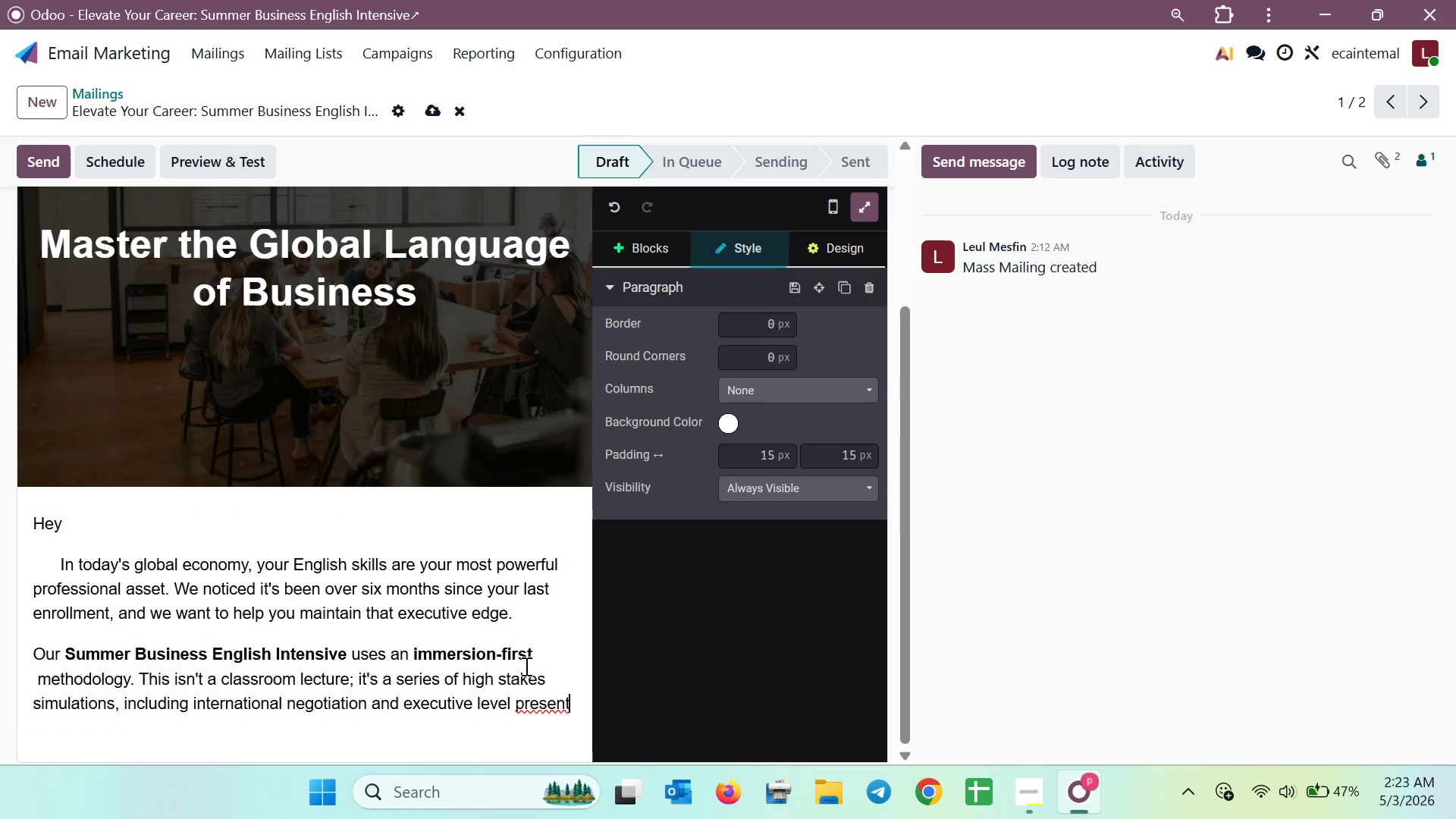 
key(Backspace)
 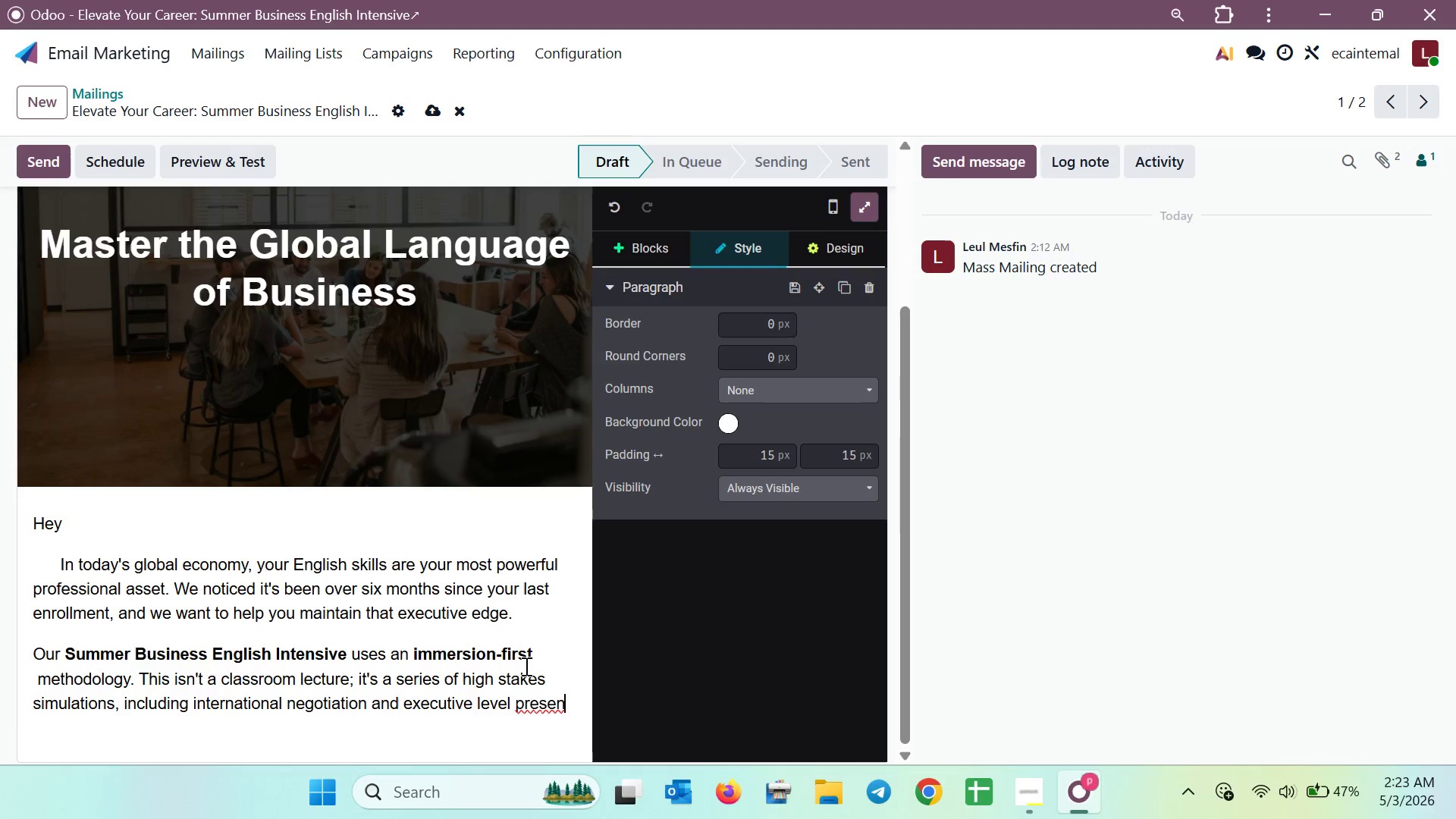 
key(Backspace)
 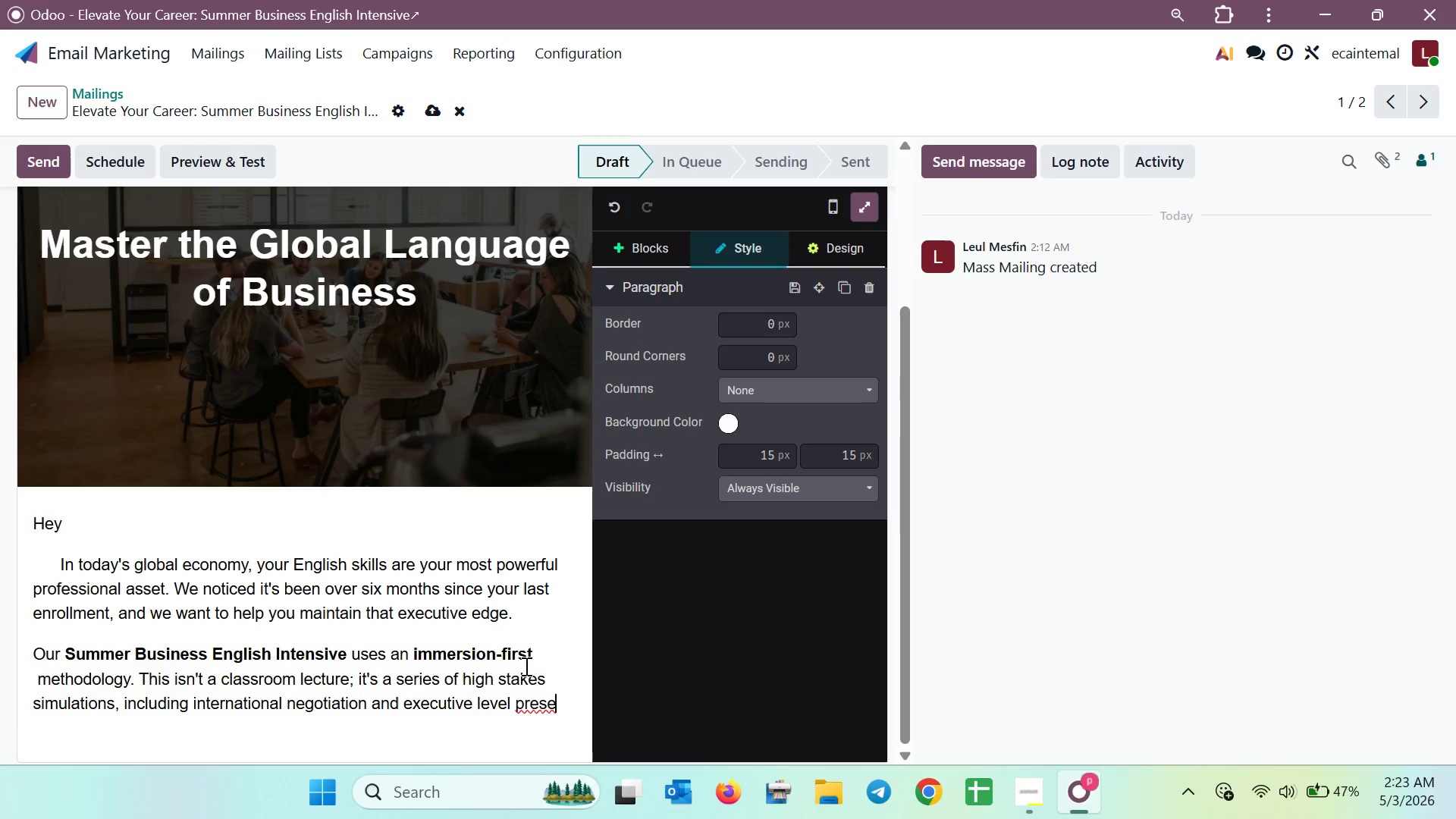 
key(Backspace)
 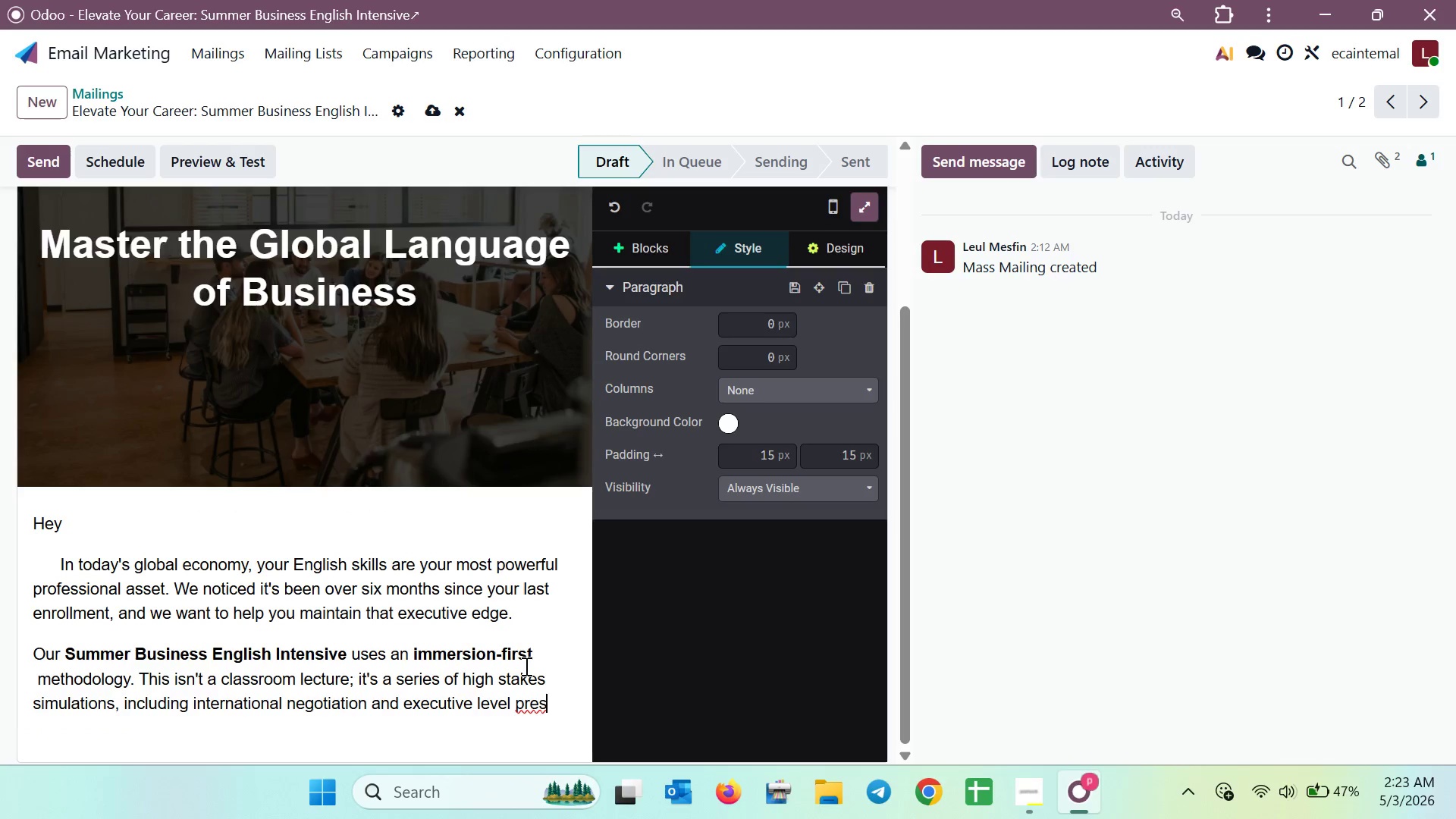 
key(Backspace)
 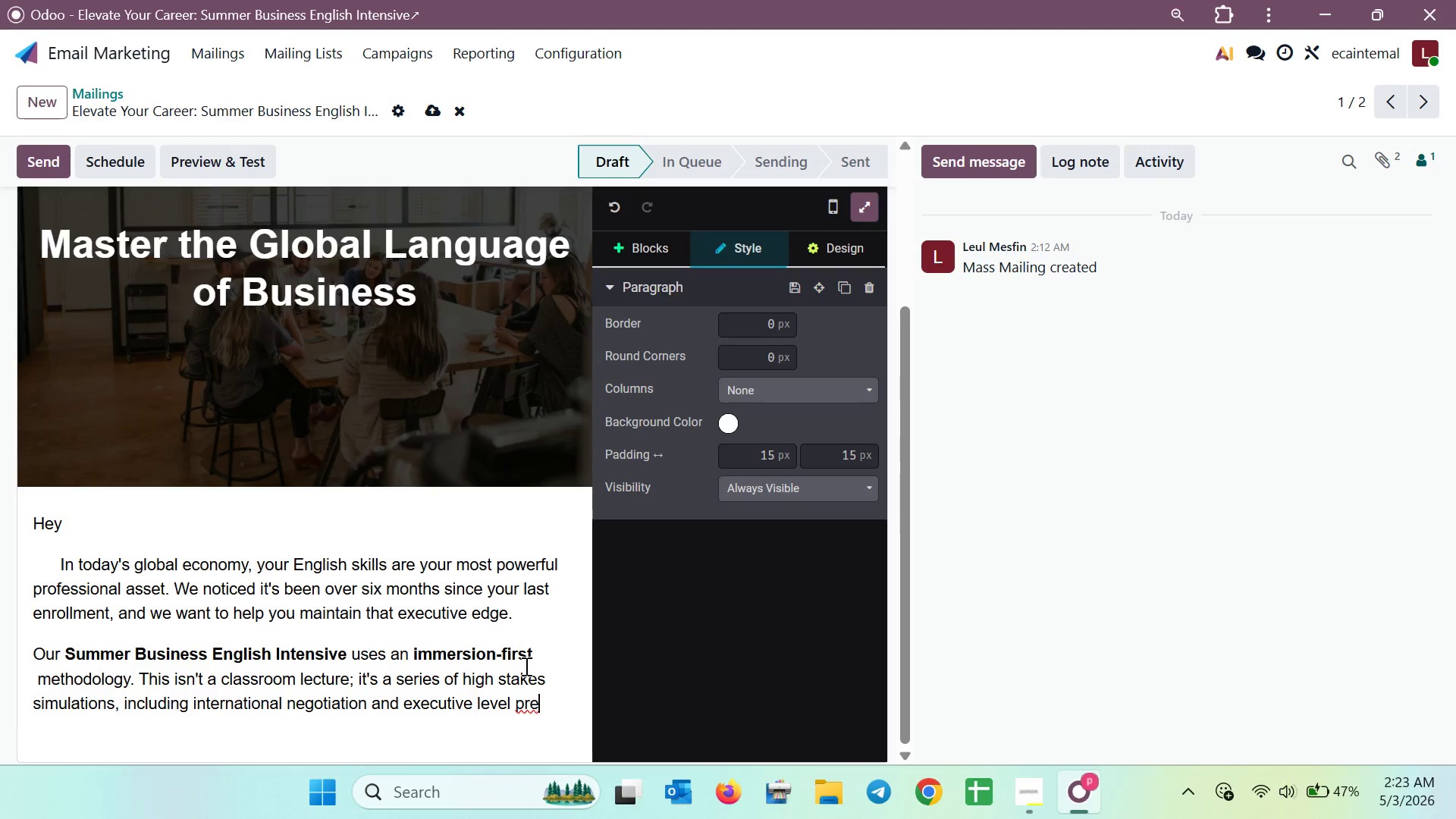 
key(Backspace)
 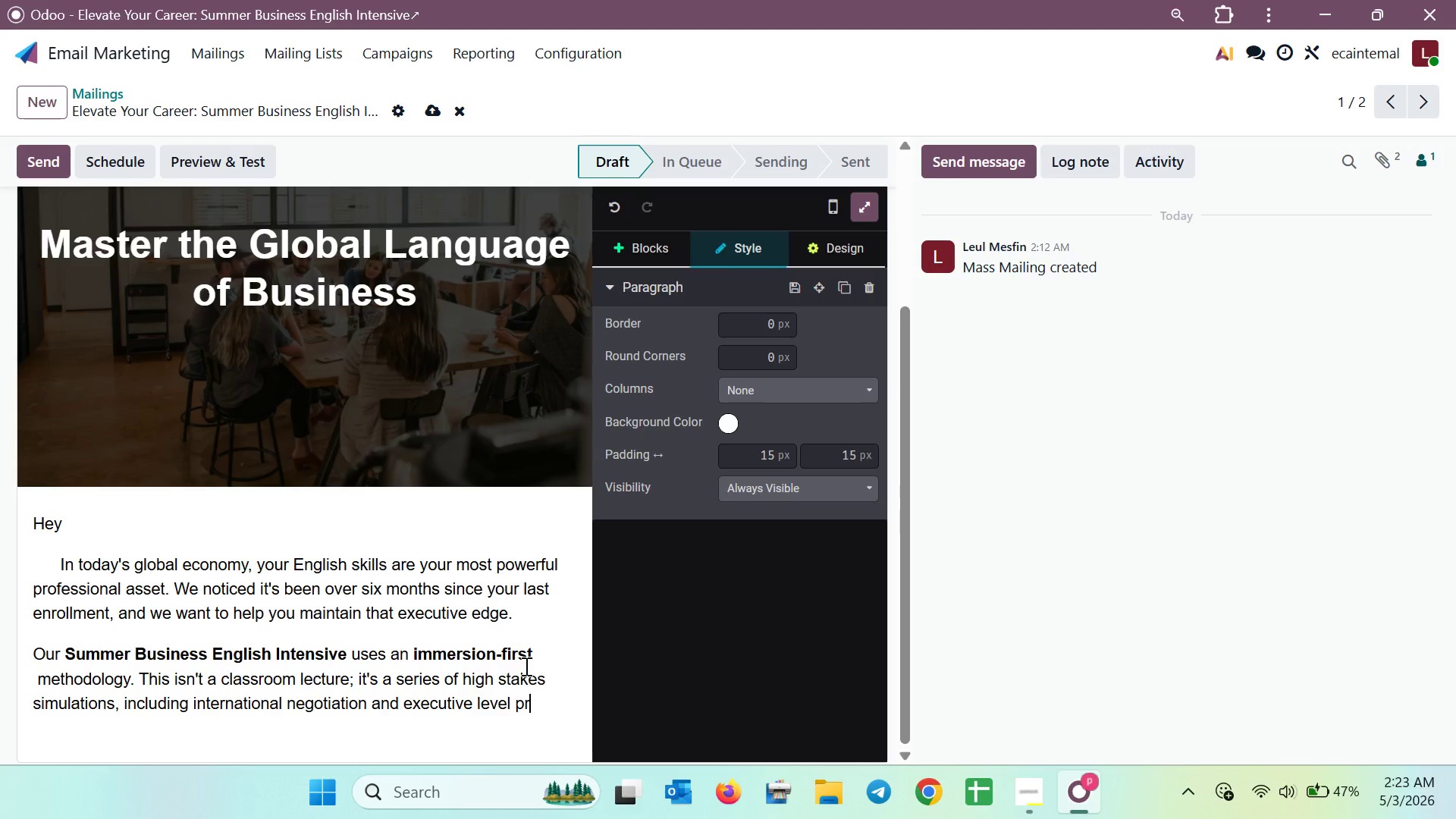 
type(esentations. )
 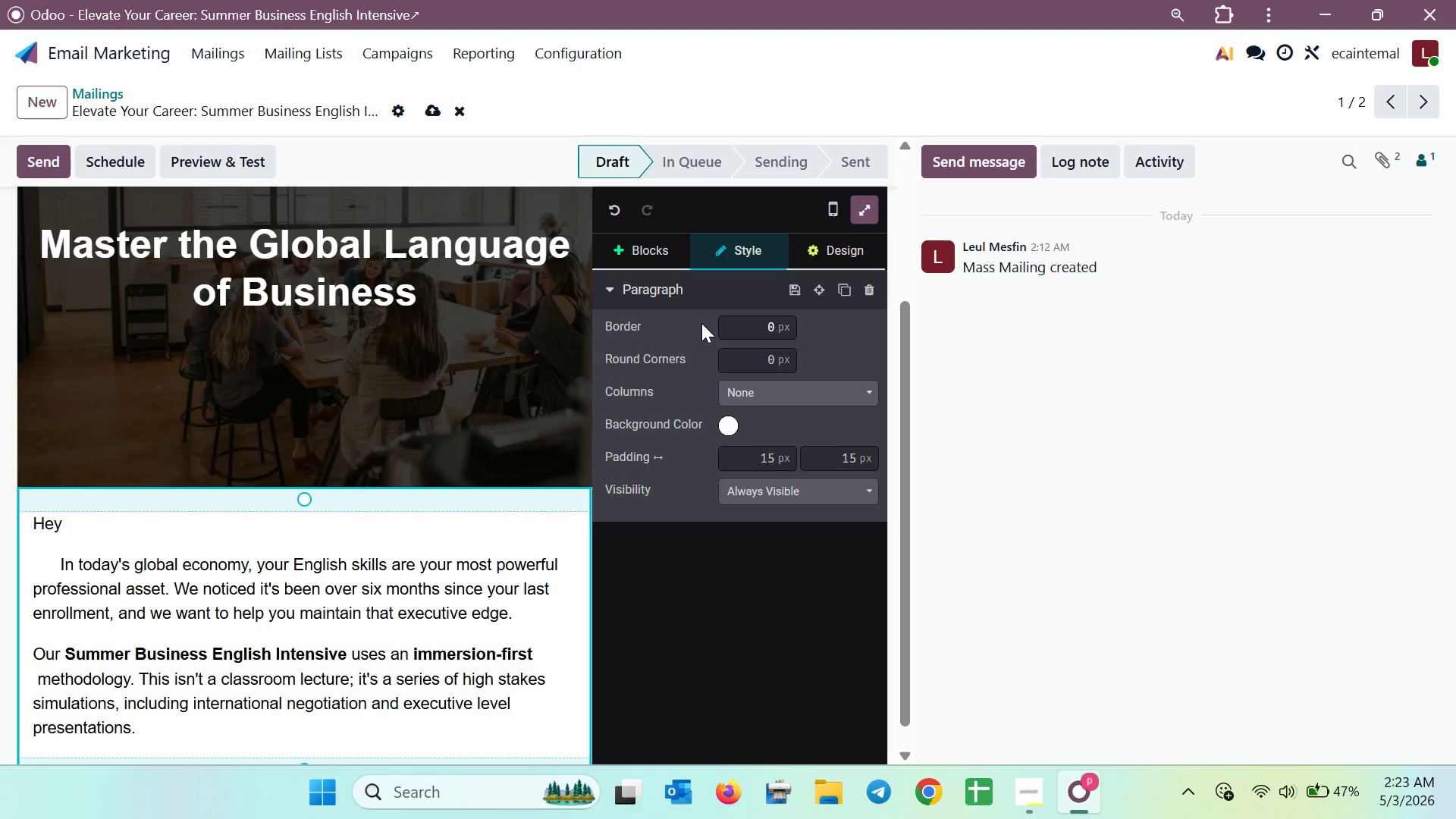 
left_click([656, 246])
 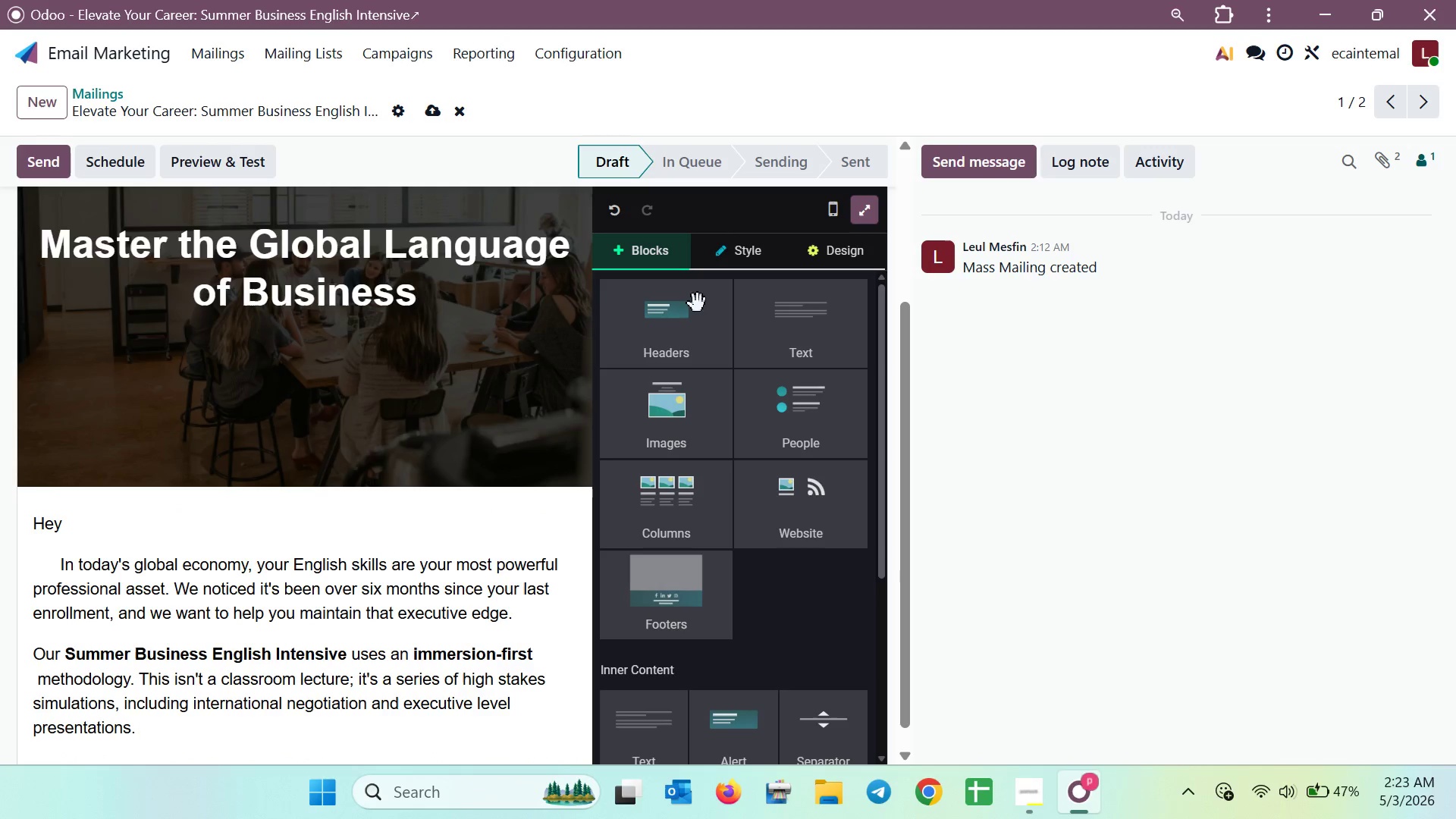 
scroll: coordinate [376, 608], scroll_direction: down, amount: 8.0
 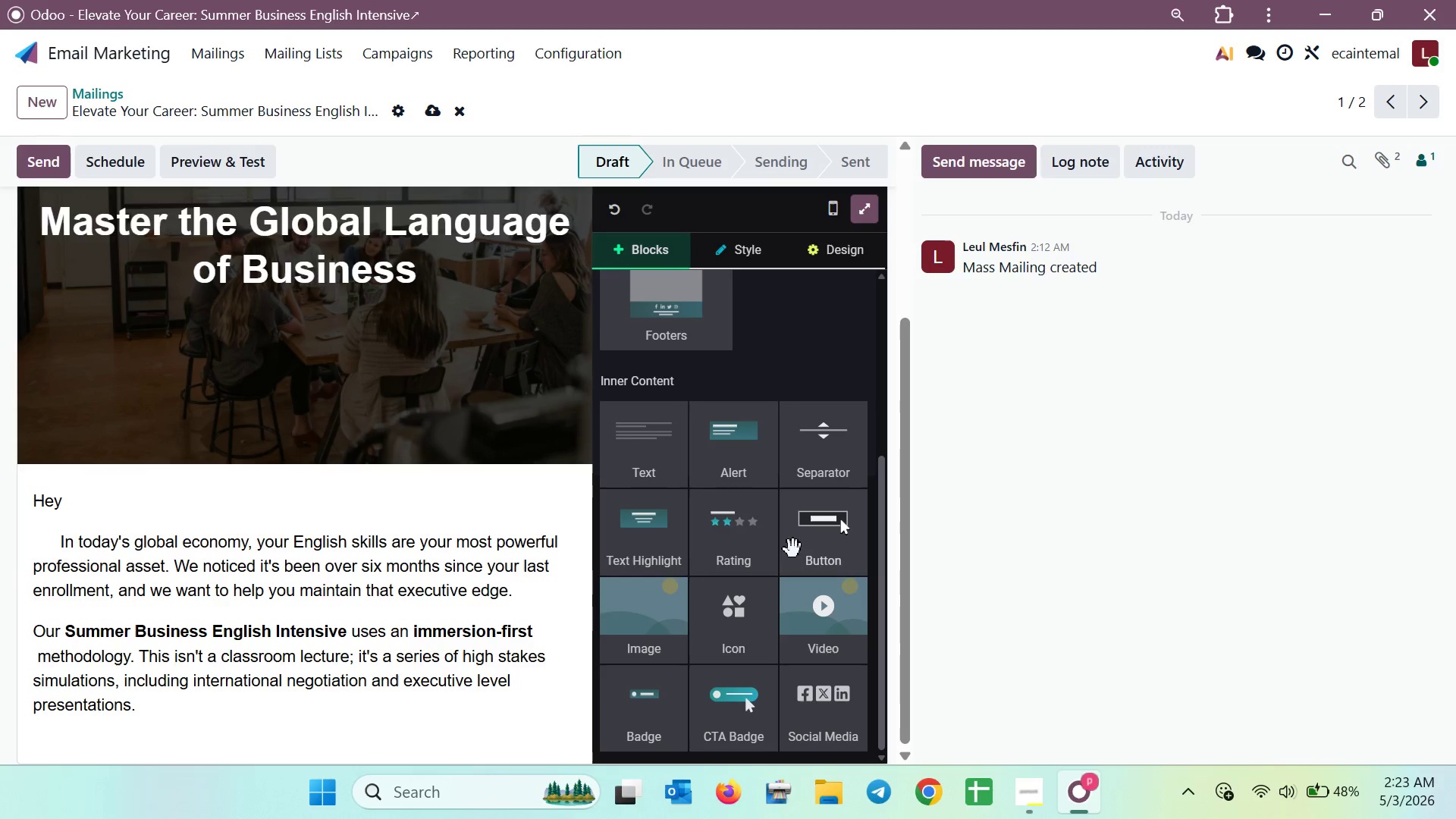 
left_click_drag(start_coordinate=[808, 548], to_coordinate=[394, 701])
 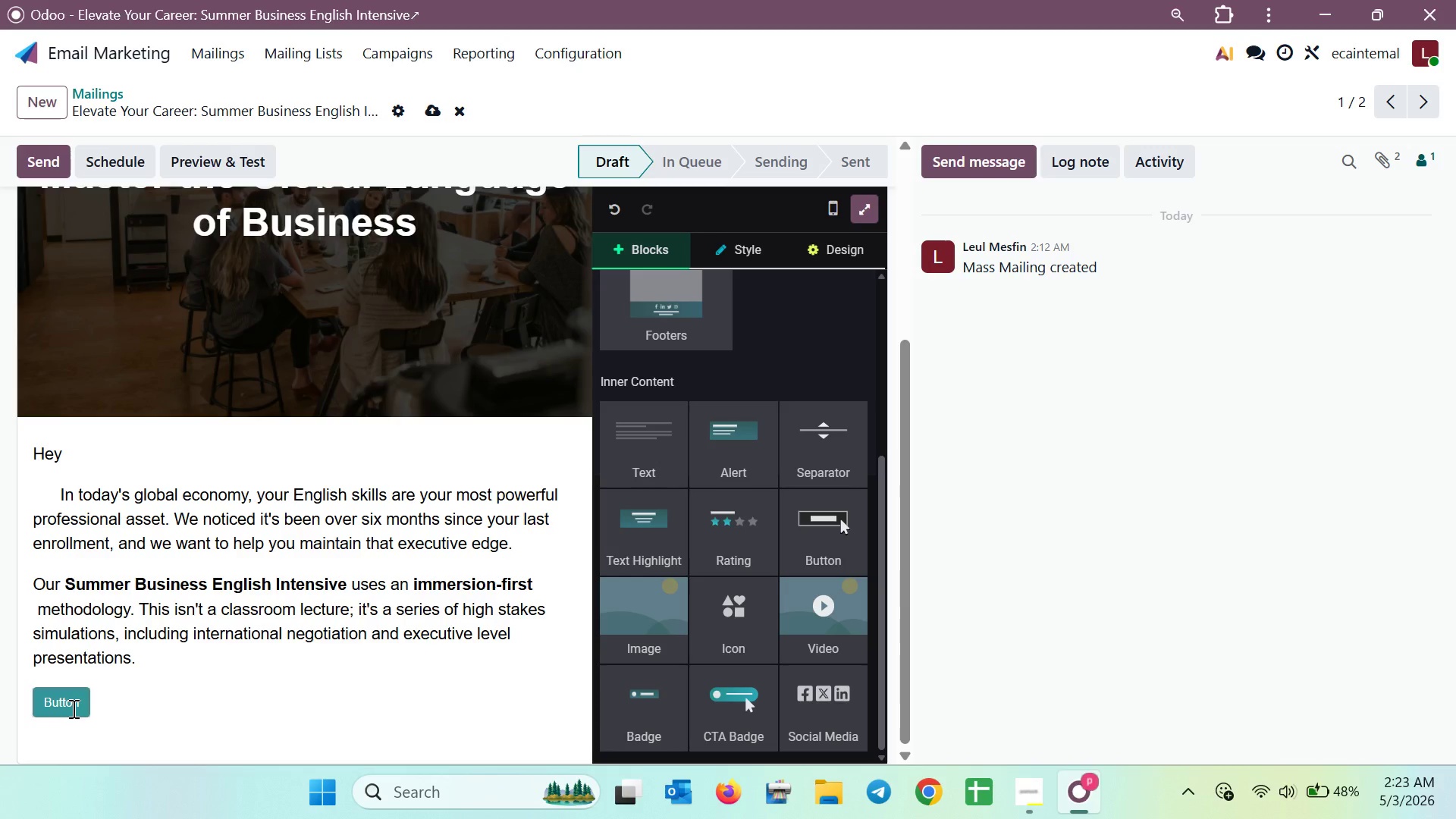 
wait(5.59)
 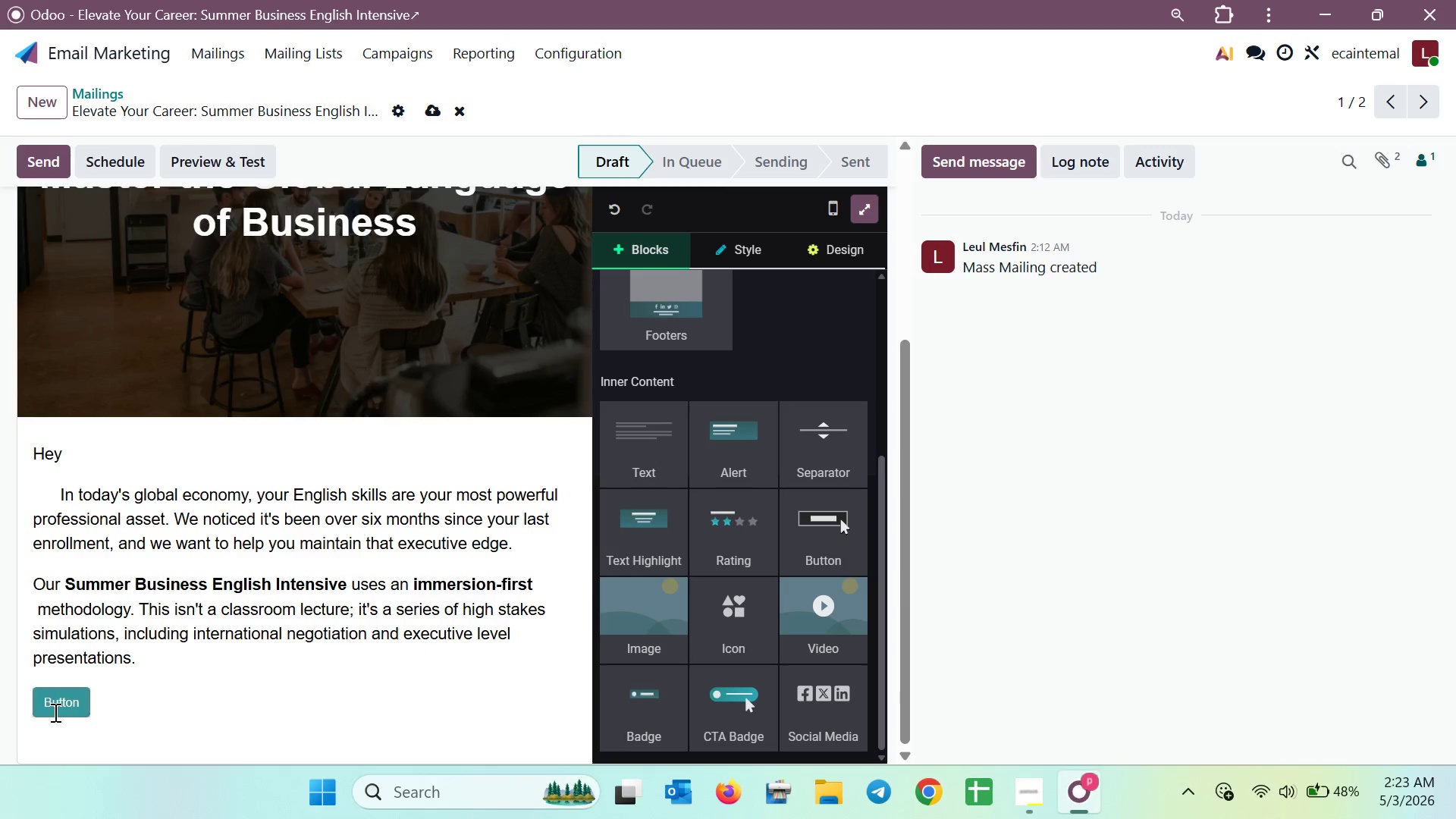 
left_click([75, 711])
 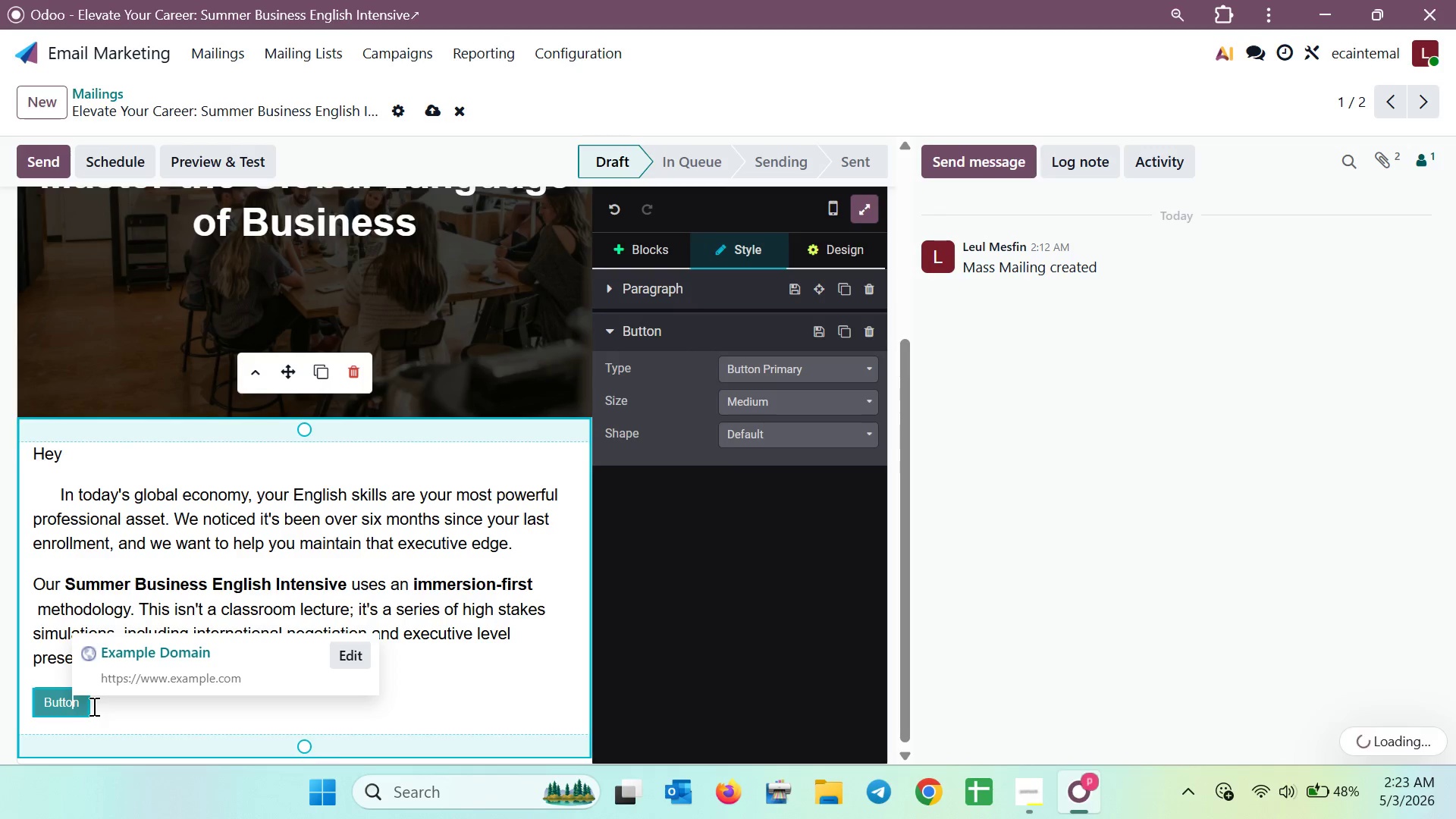 
type([Delete])
key(Backspace)
key(Backspace)
key(Backspace)
key(Backspace)
key(Backspace)
type(SECURE )
 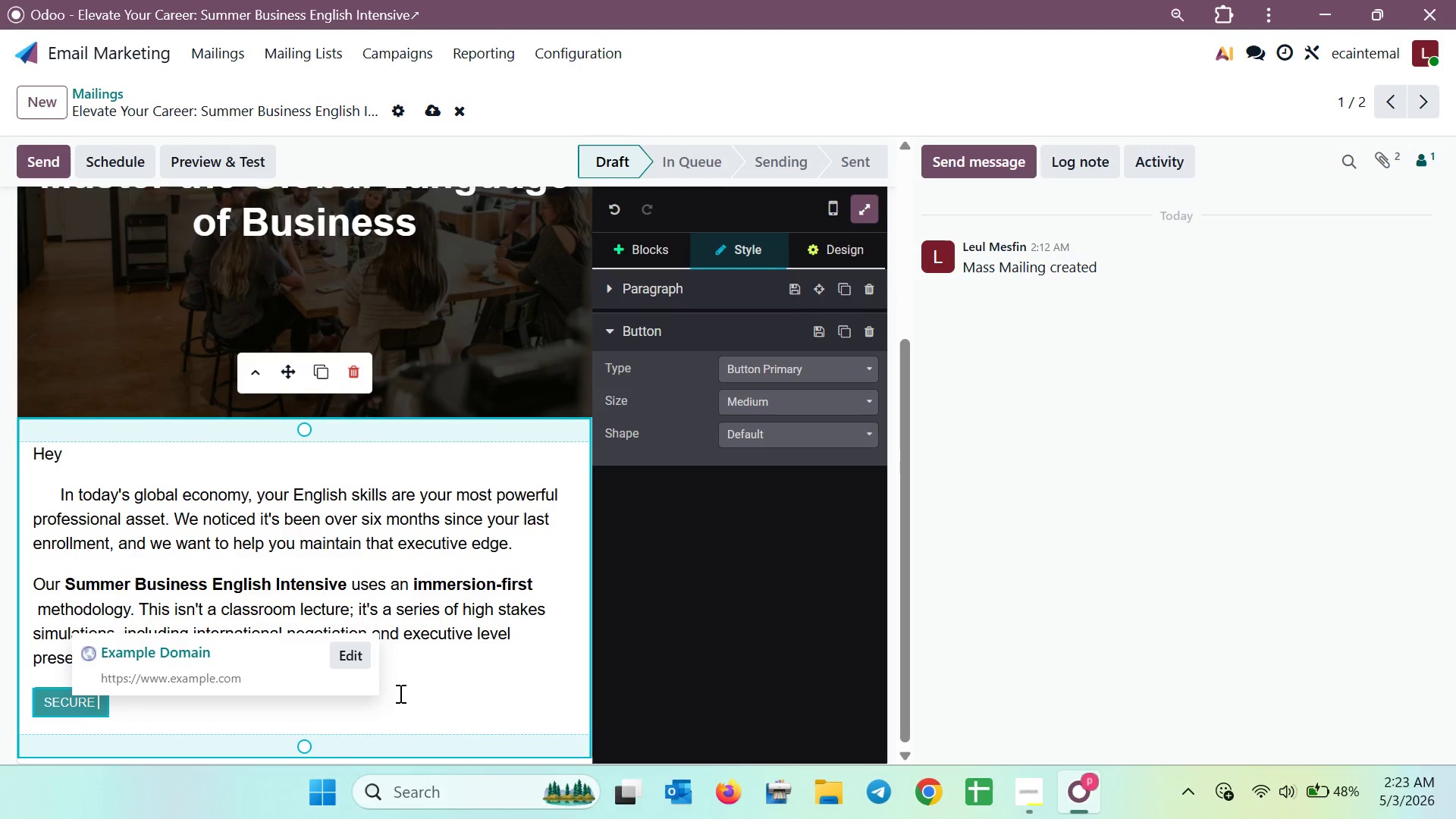 
wait(7.36)
 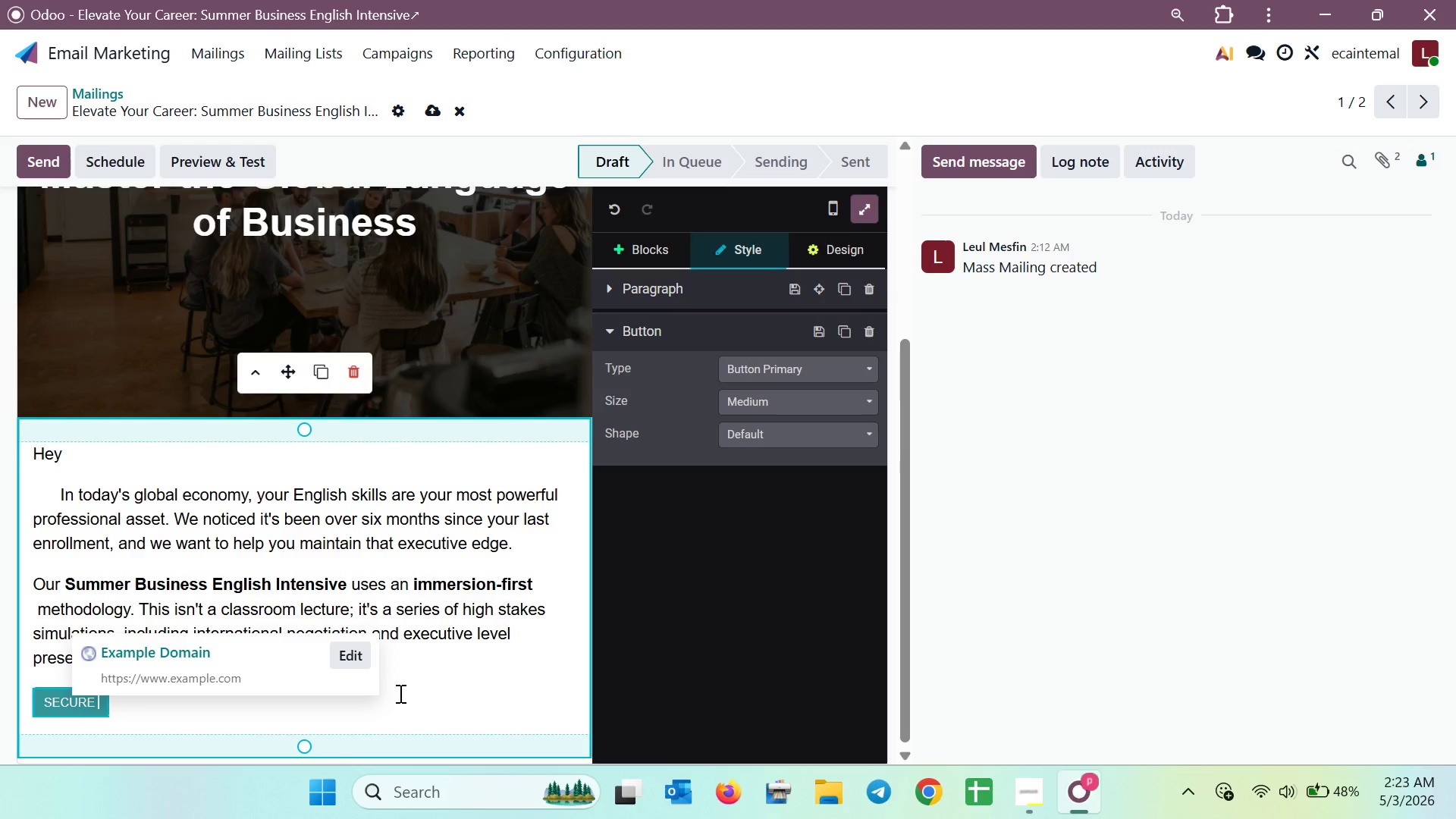 
type(YOUR P)
 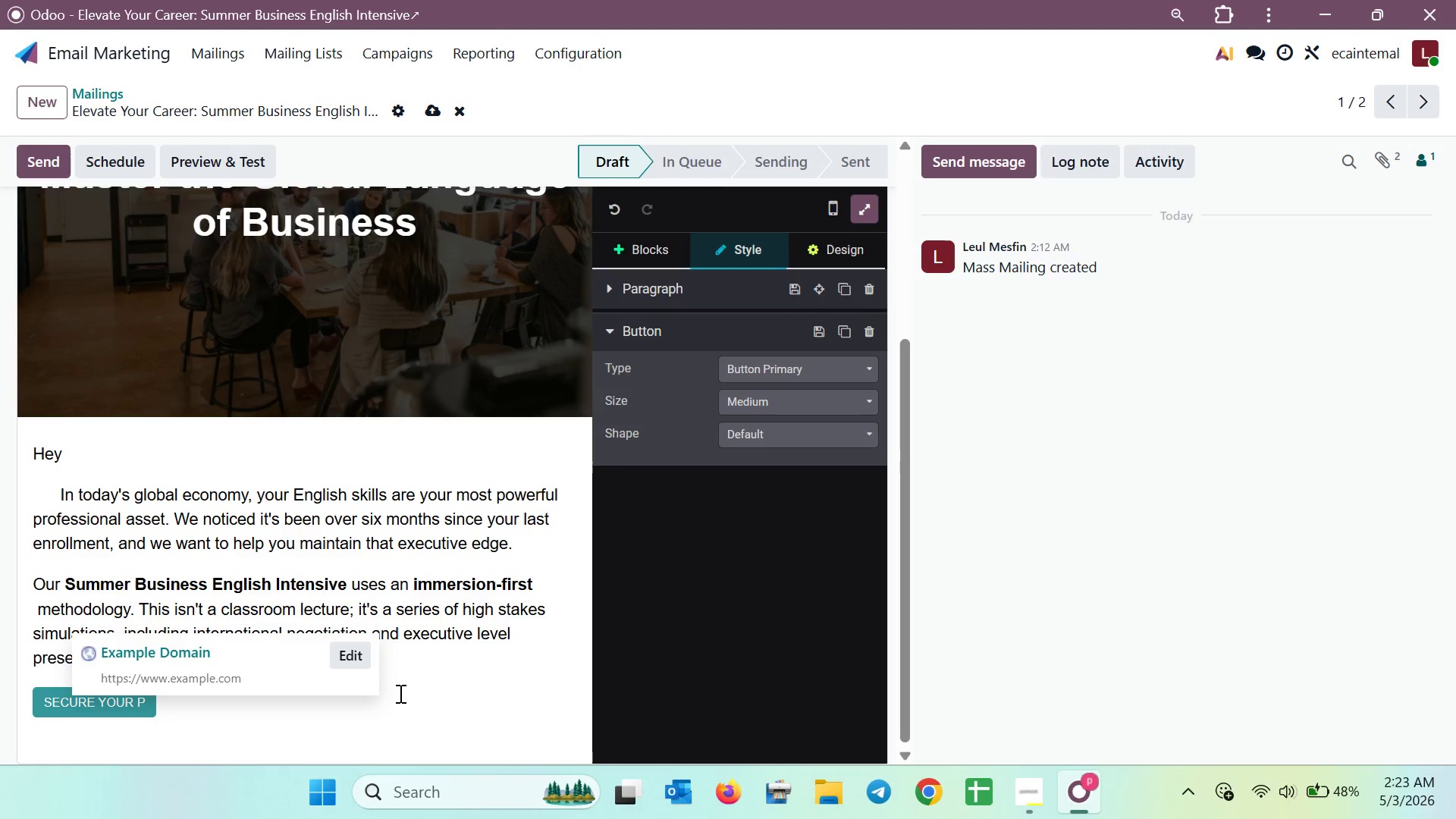 
wait(5.5)
 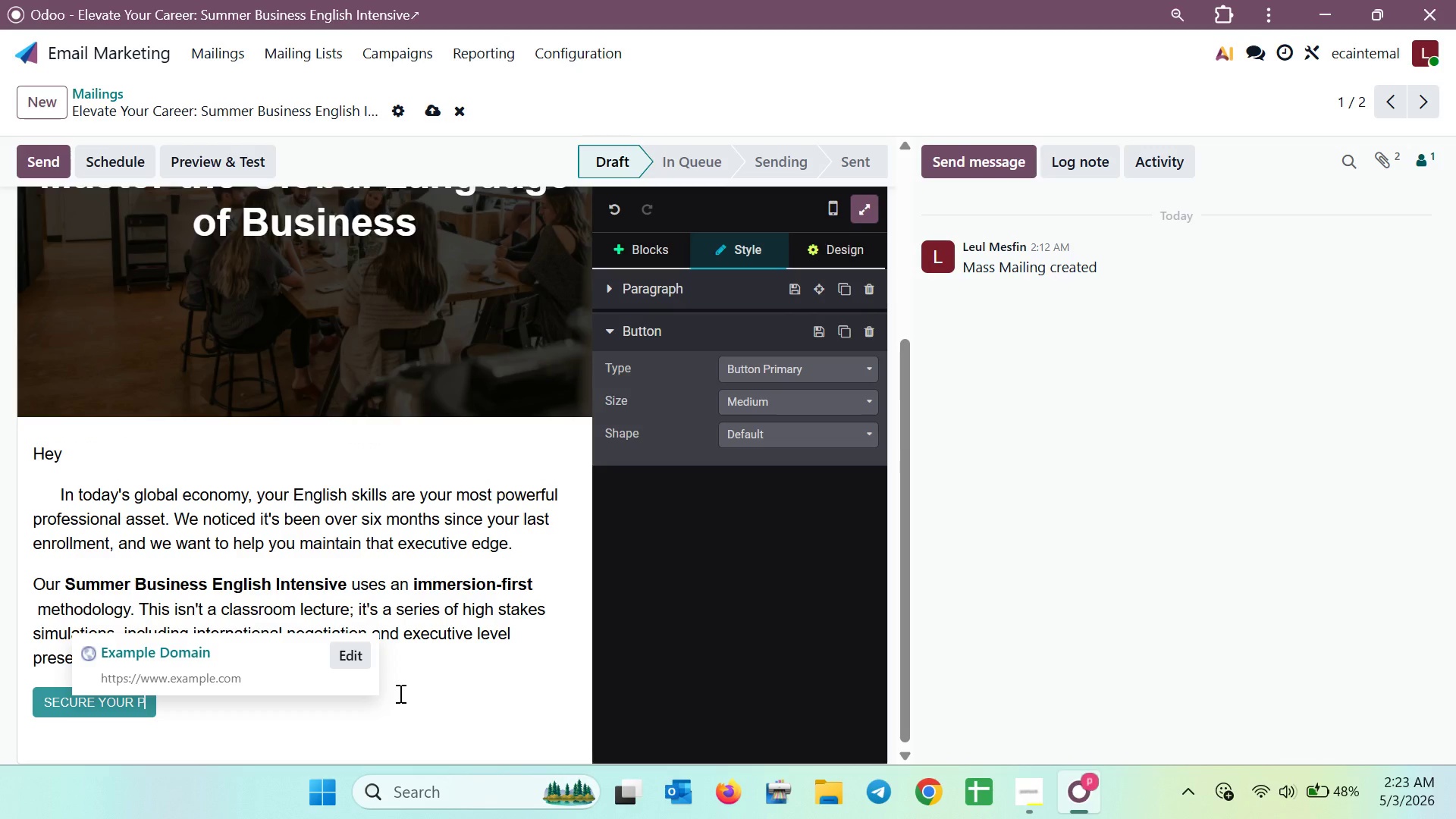 
type(ROFESSIONAL)
 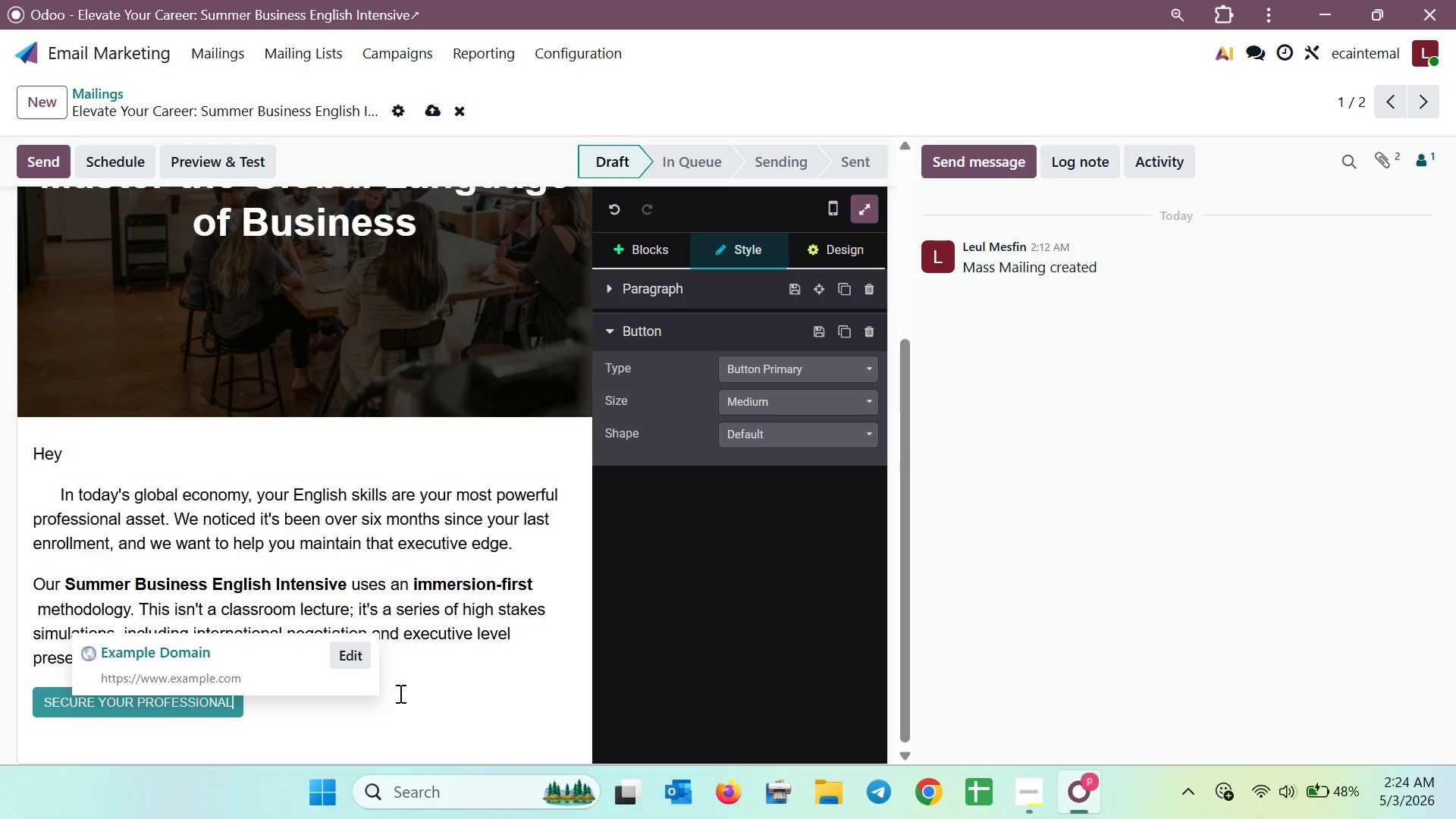 
type( EDGE)
 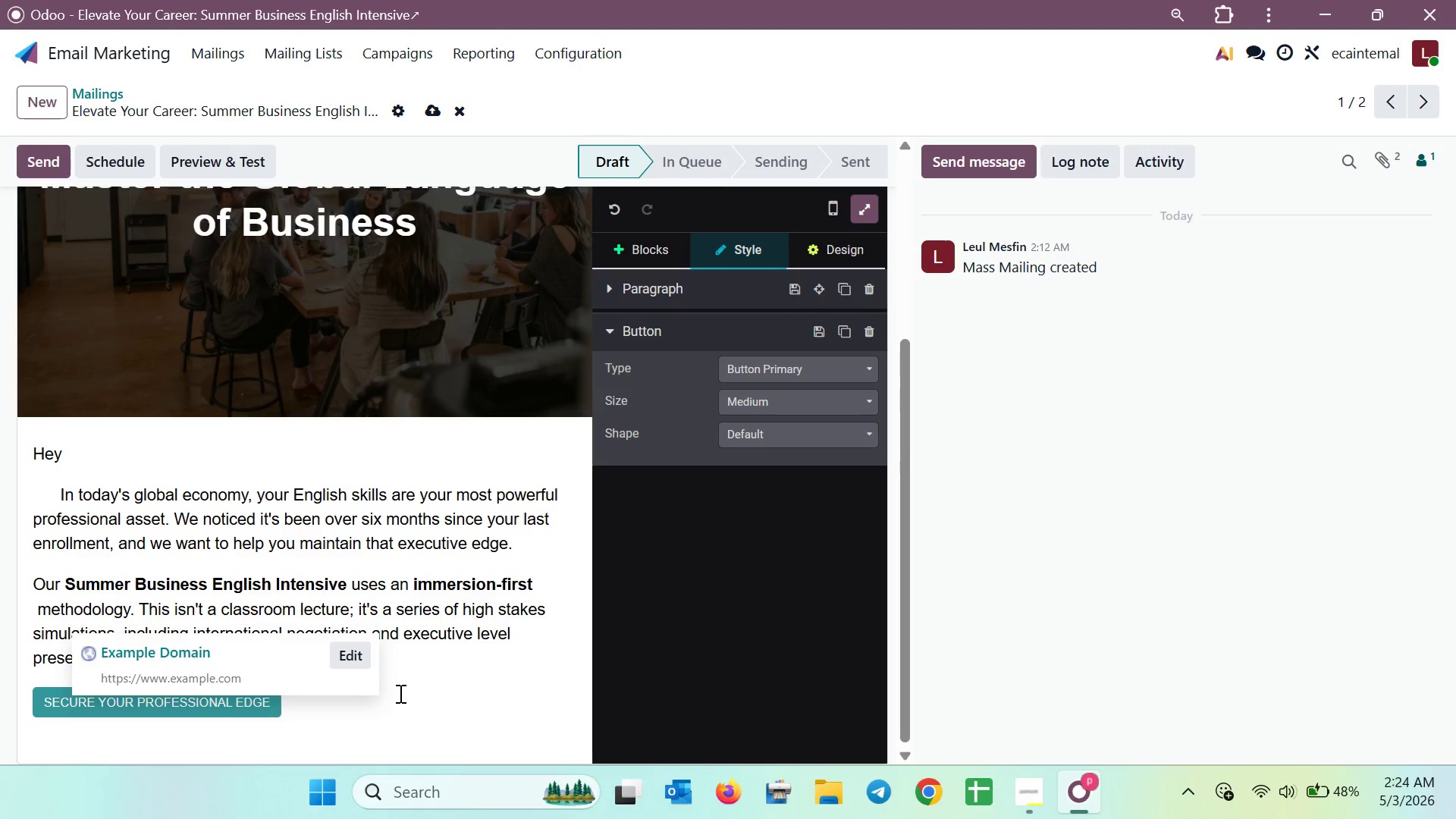 
left_click([399, 693])
 